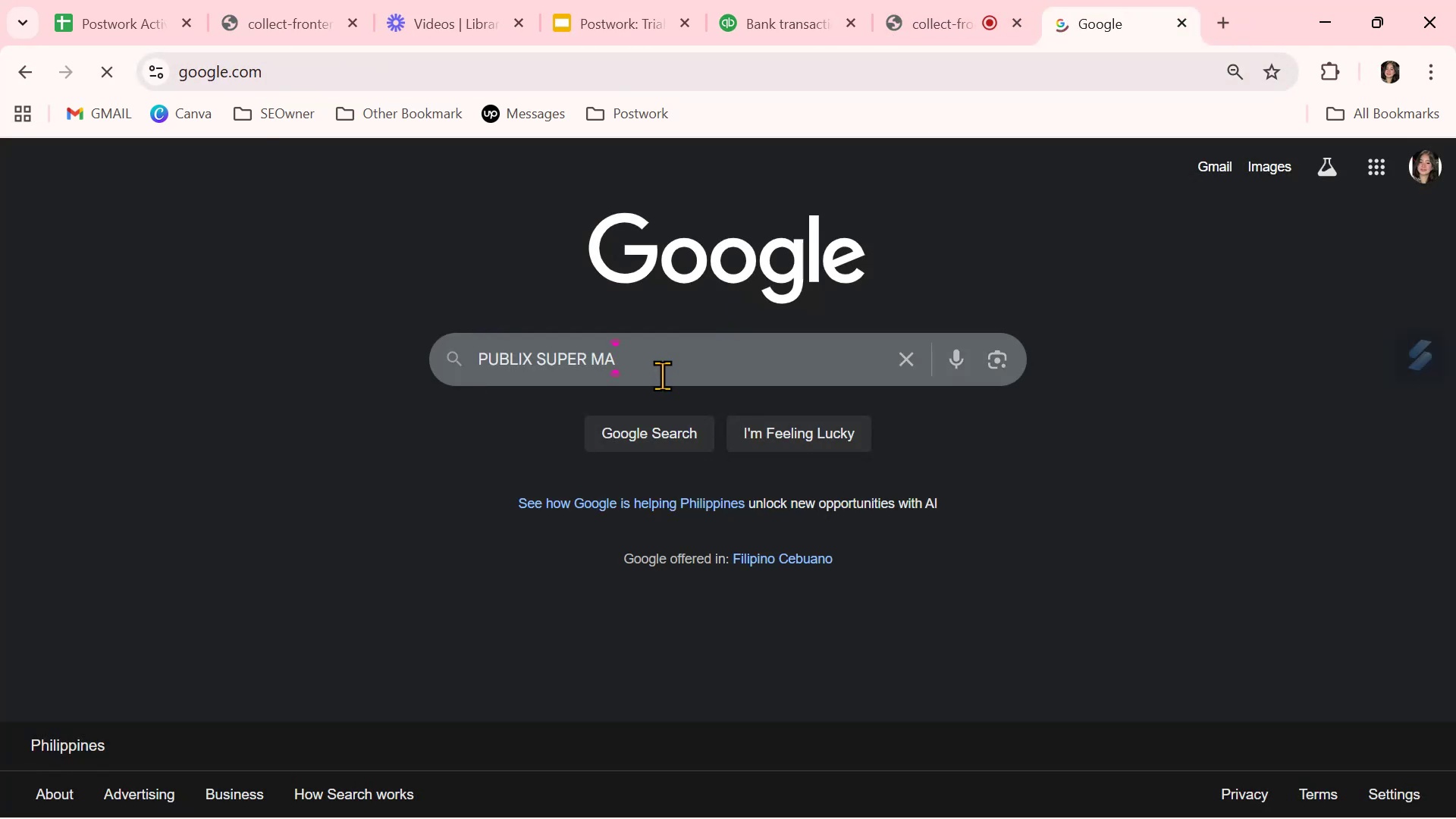 
key(NumpadEnter)
 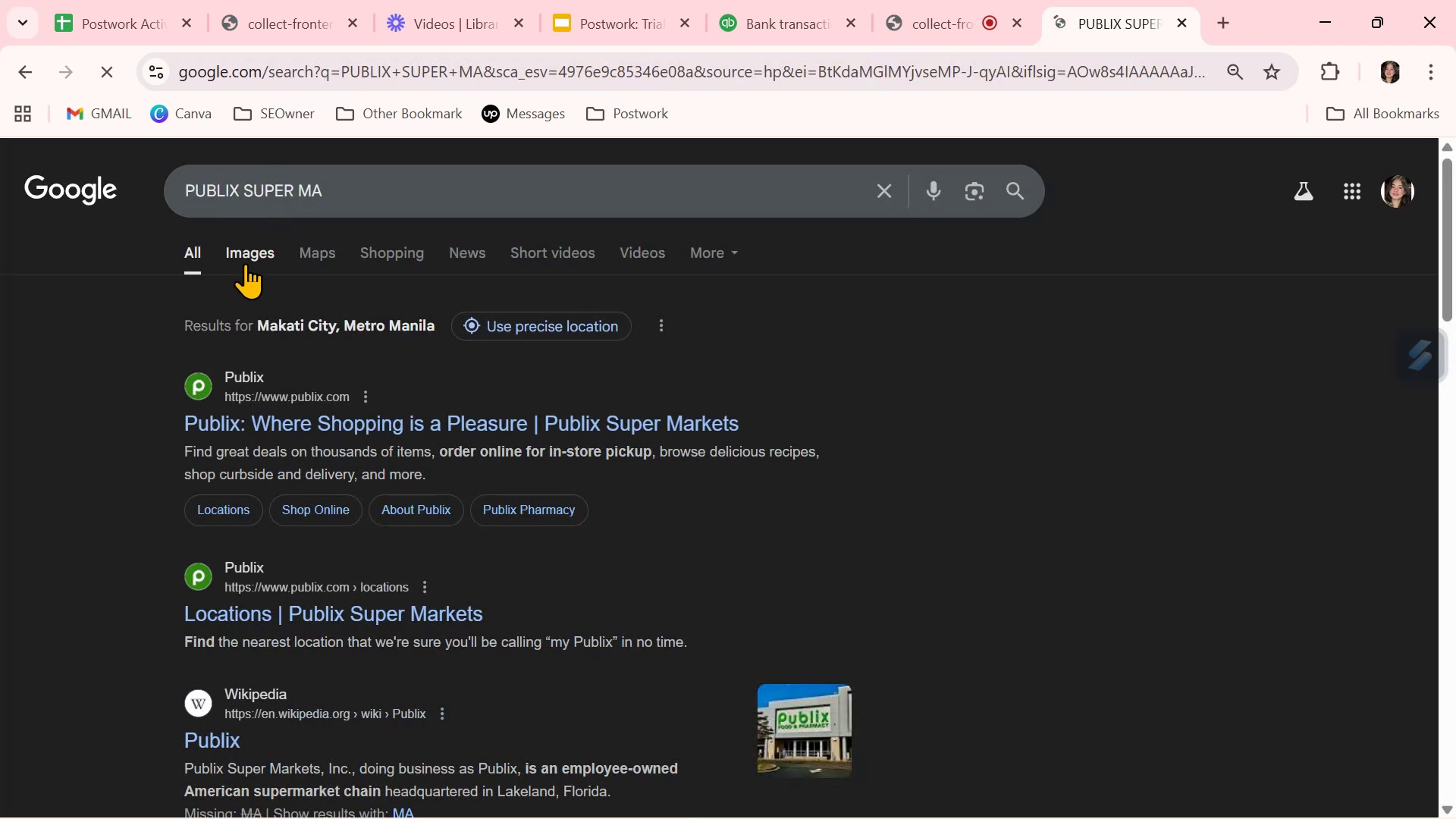 
left_click([253, 251])
 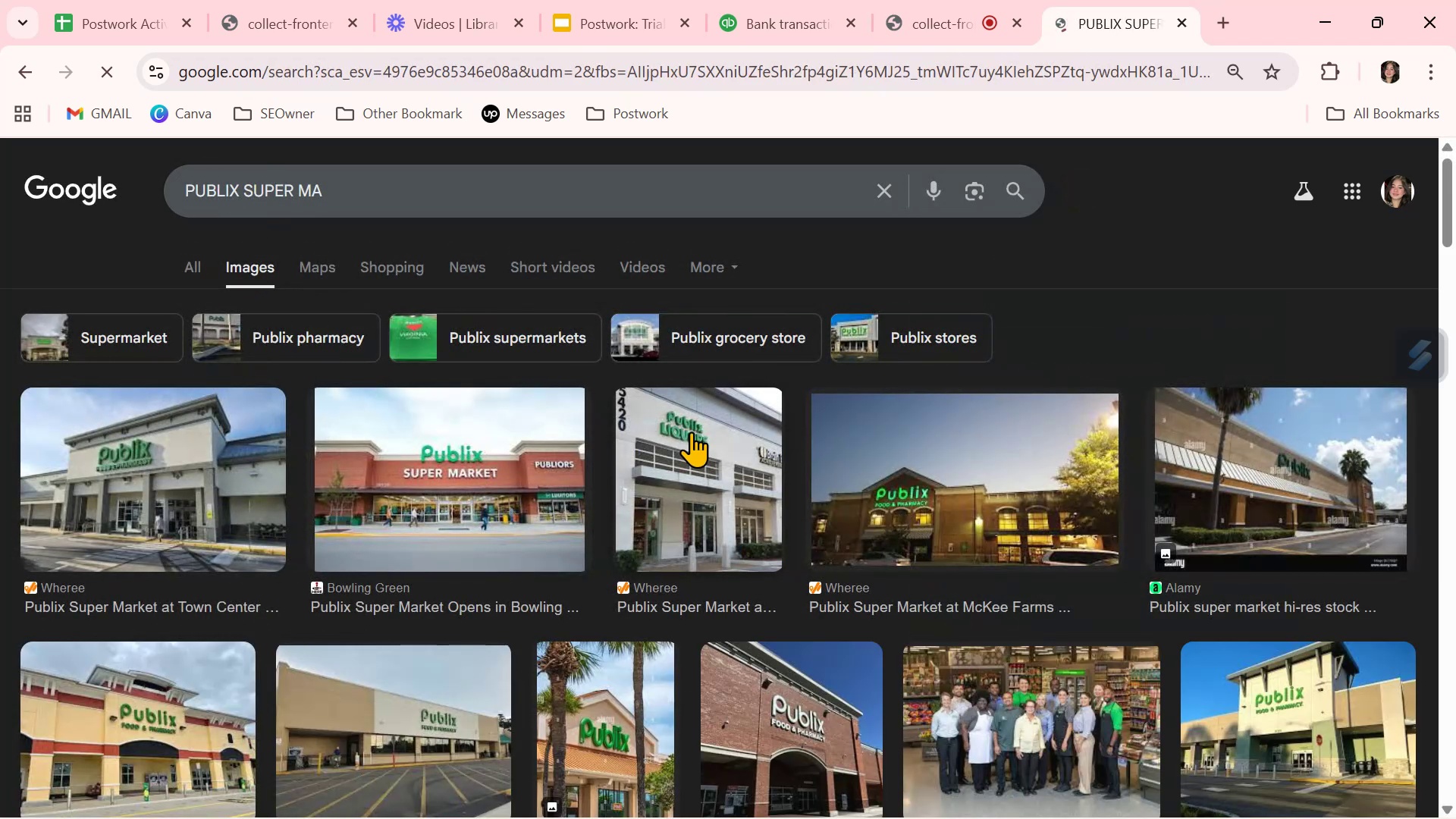 
left_click([755, 24])
 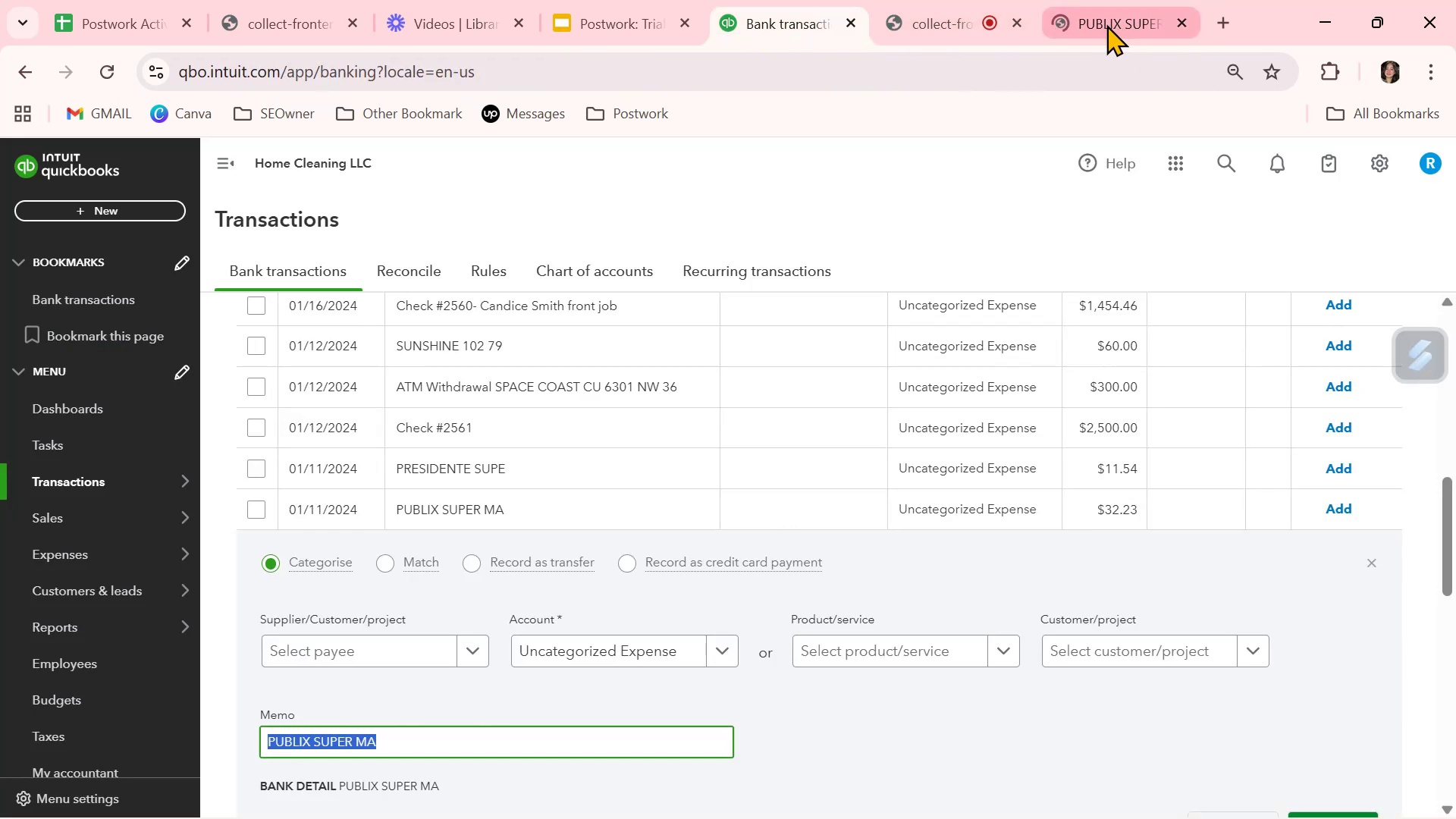 
left_click_drag(start_coordinate=[924, 22], to_coordinate=[582, 17])
 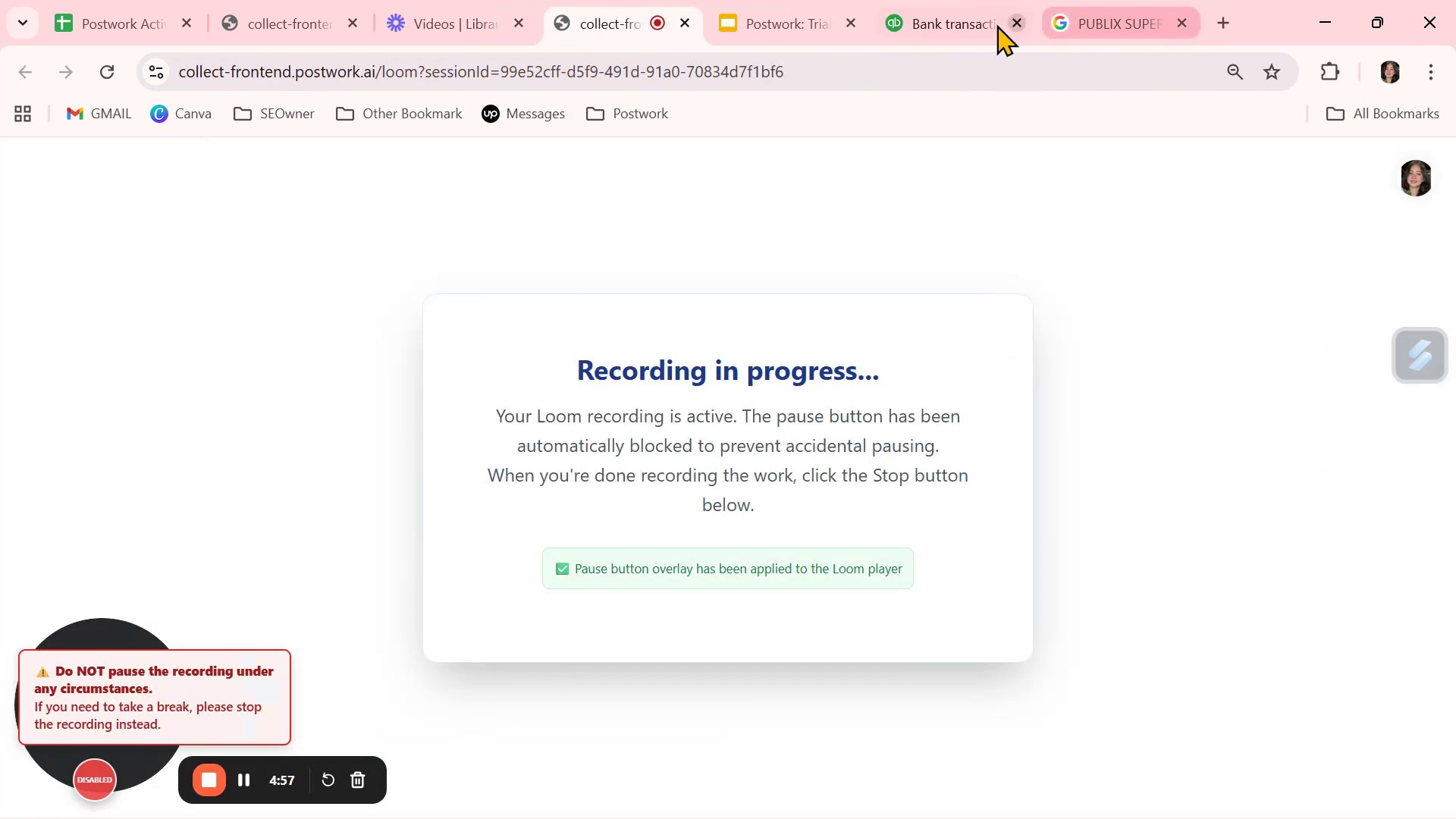 
left_click([948, 28])
 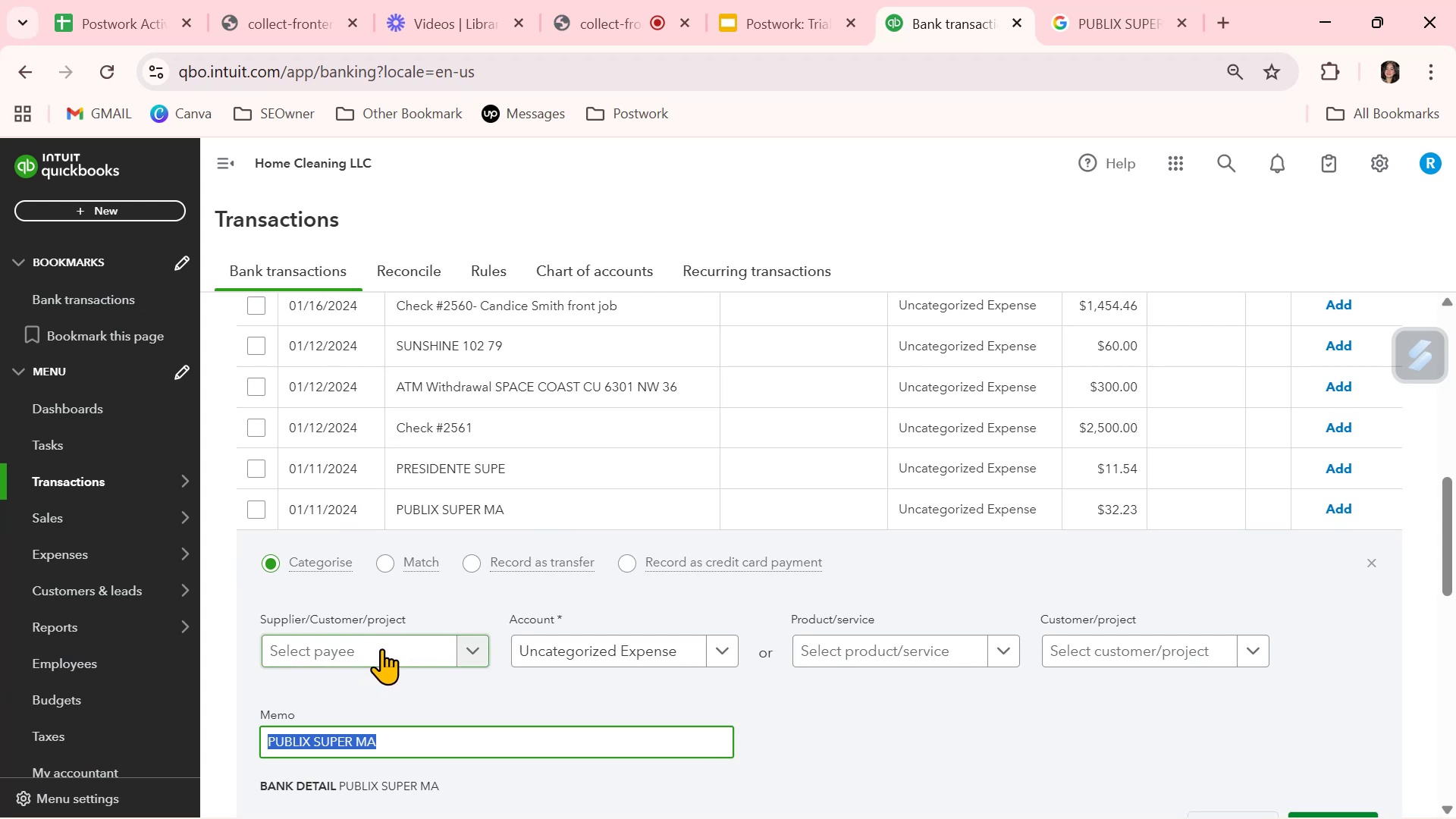 
left_click([381, 648])
 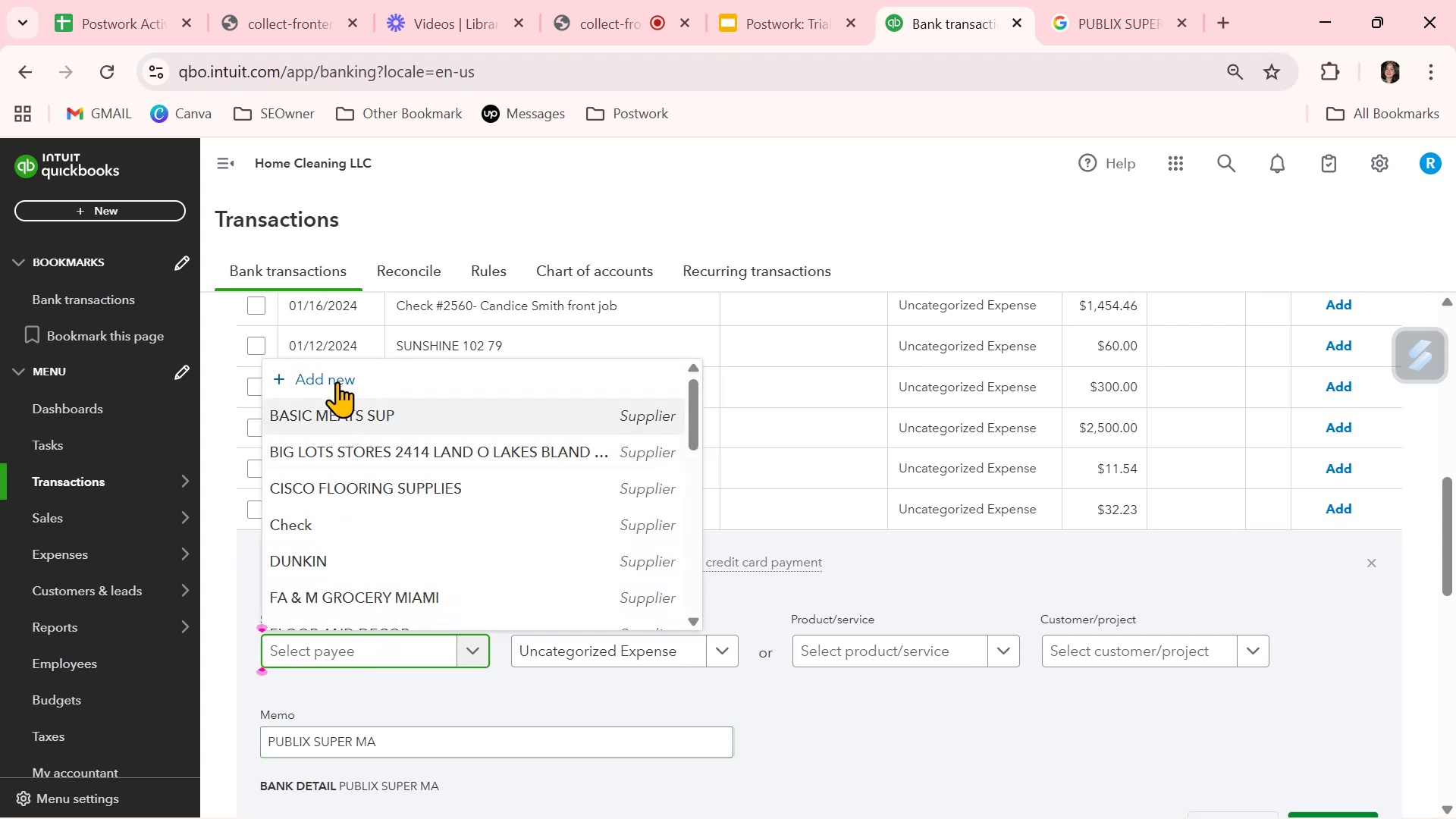 
left_click([337, 372])
 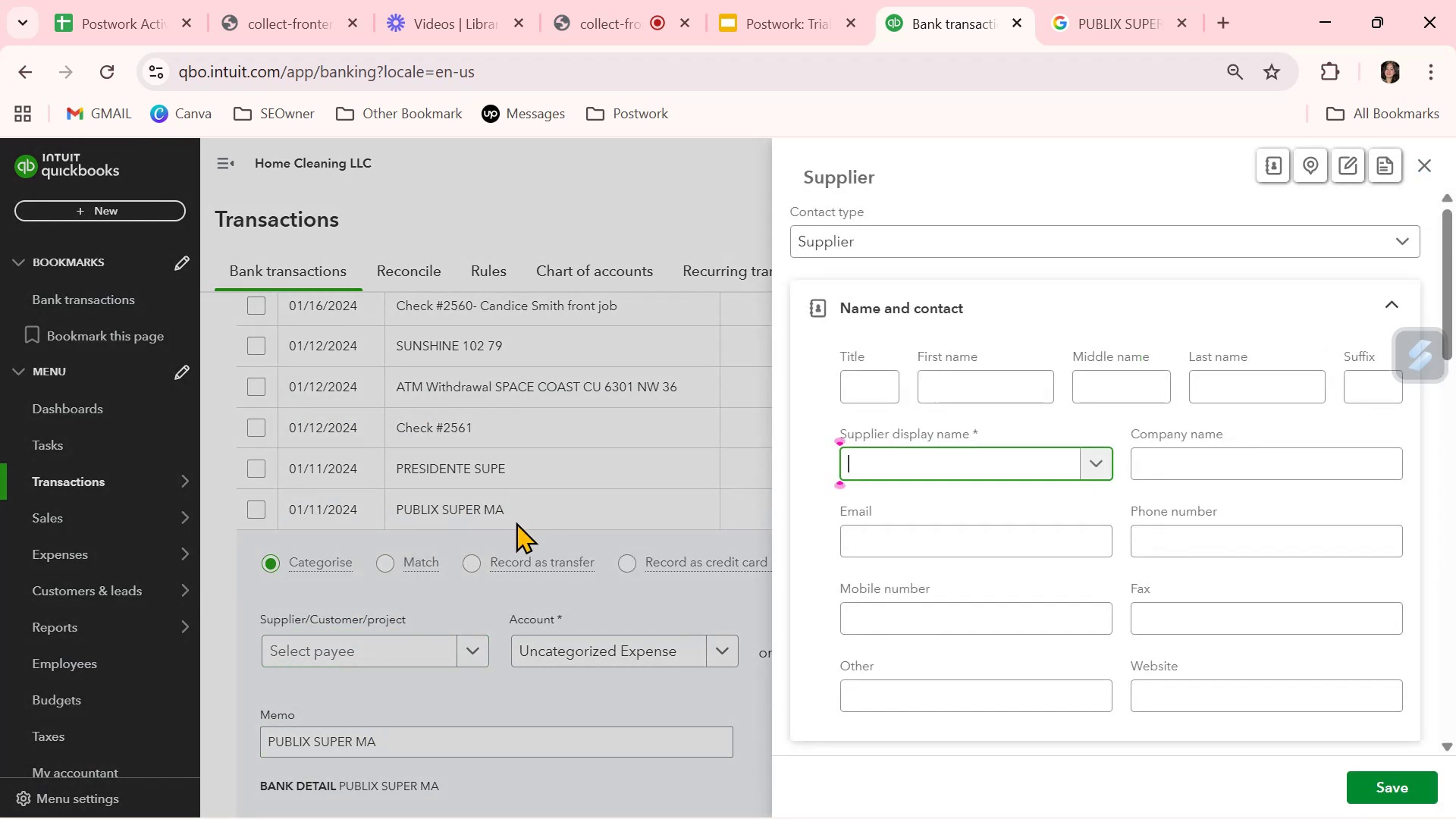 
key(Control+ControlLeft)
 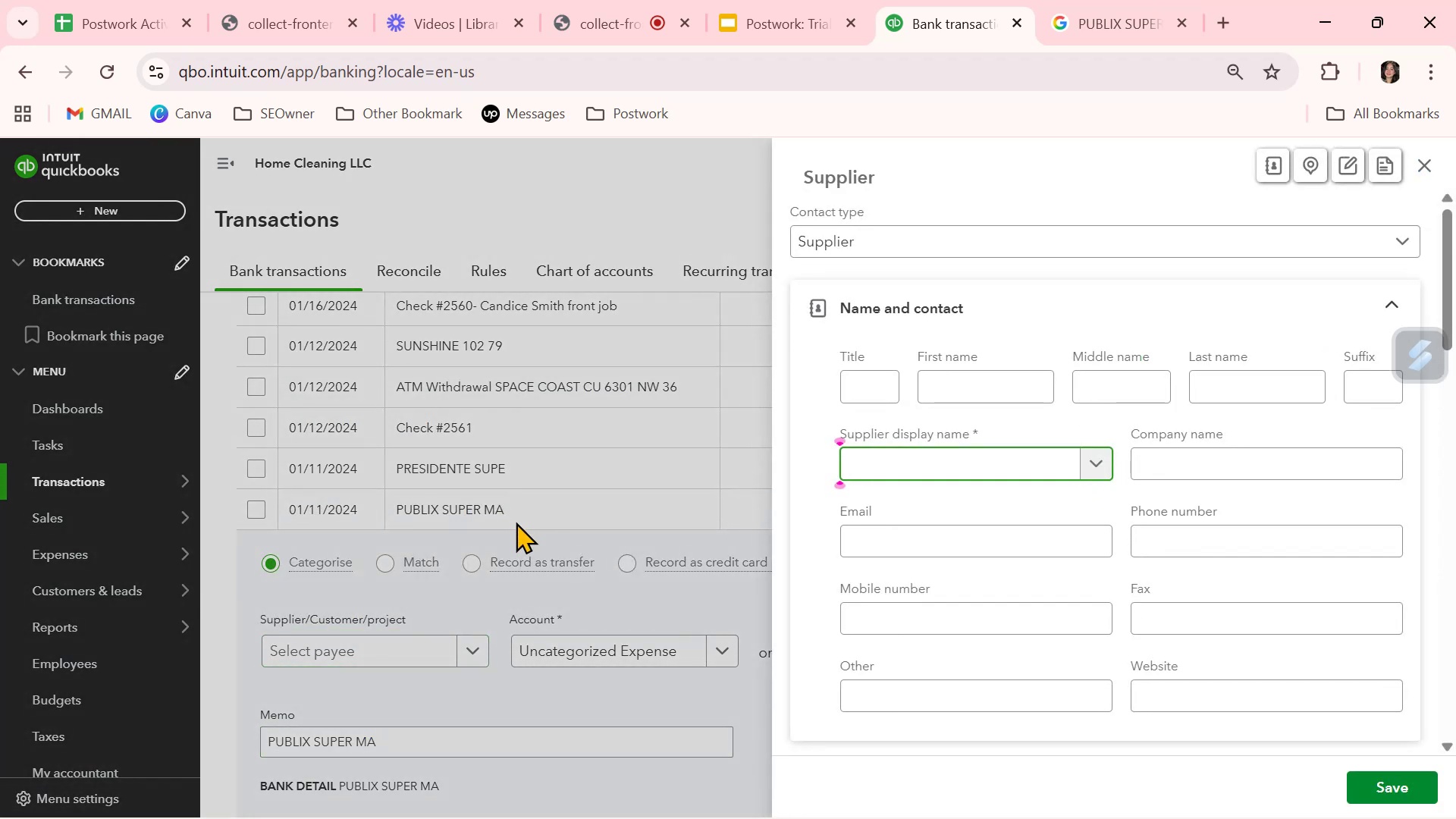 
key(Control+V)
 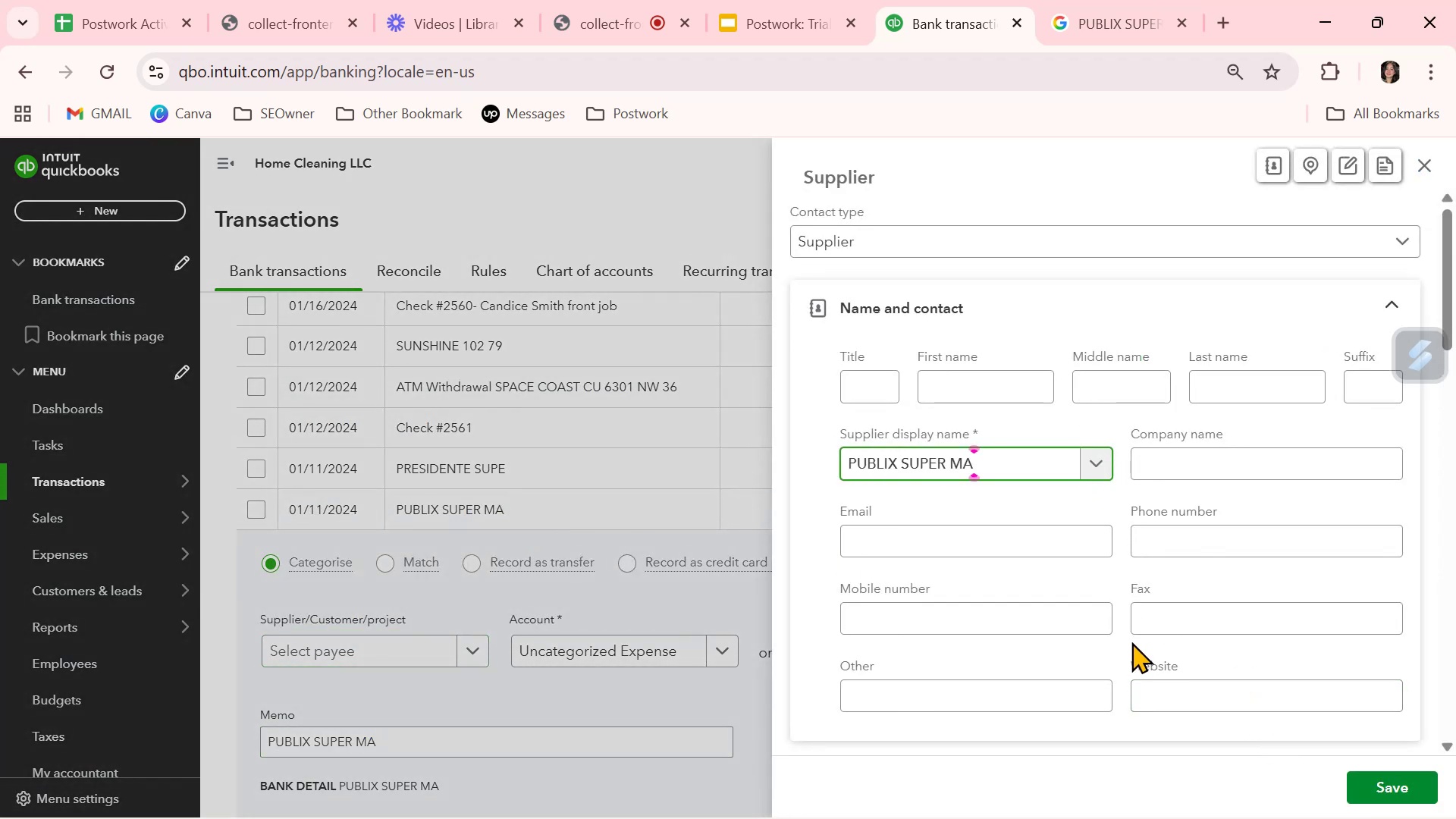 
type(RKET)
 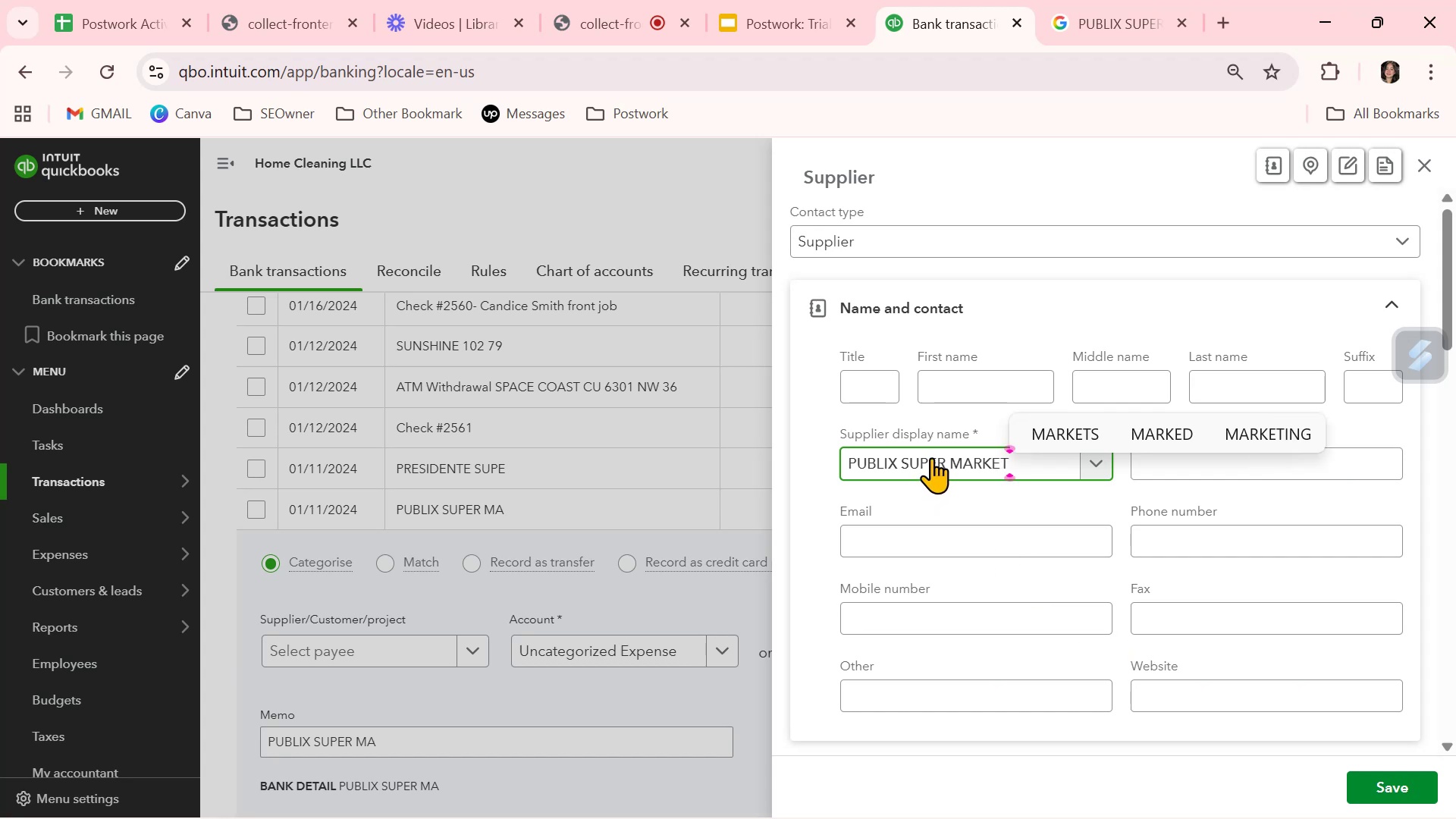 
double_click([931, 461])
 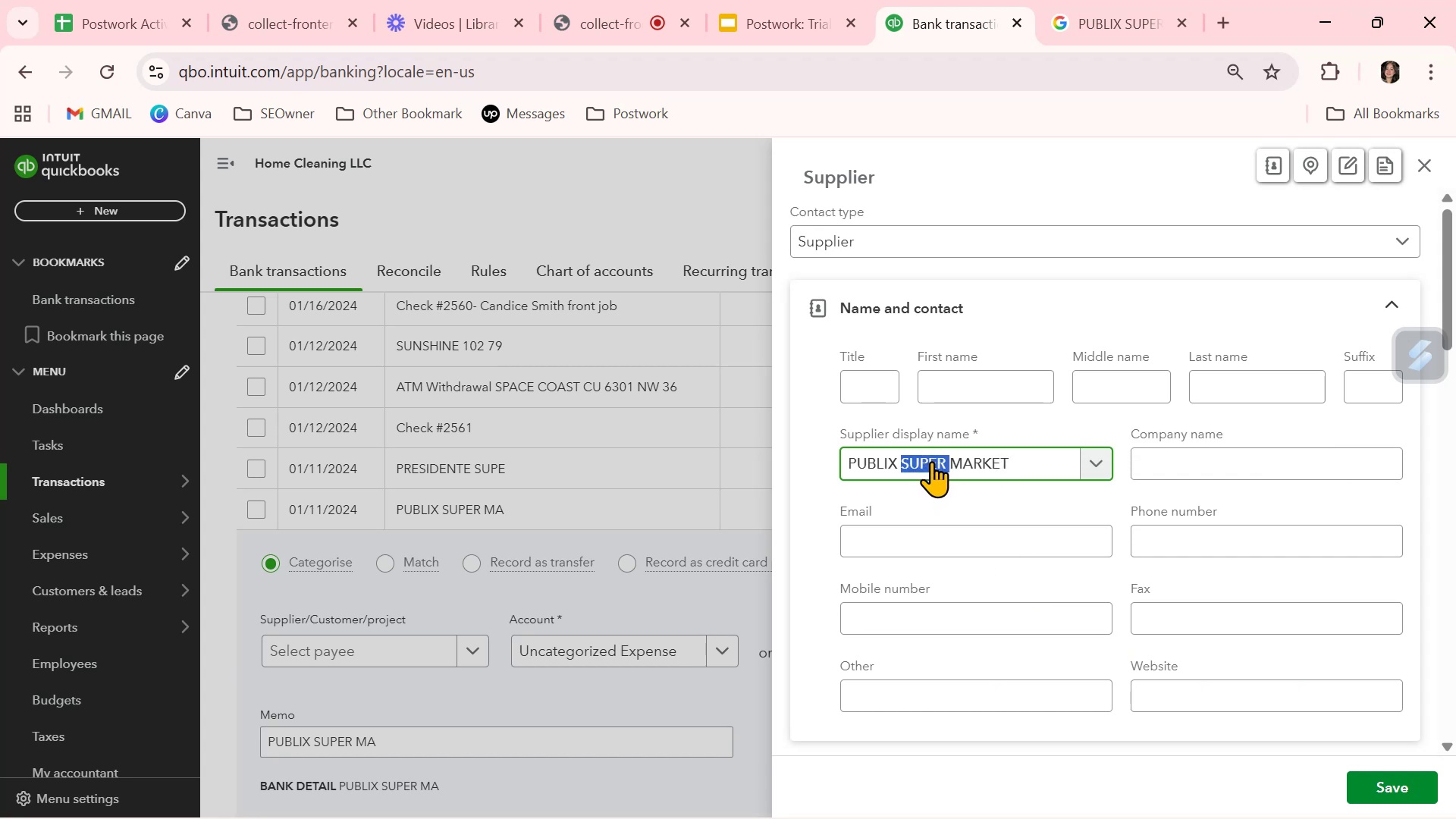 
triple_click([931, 461])
 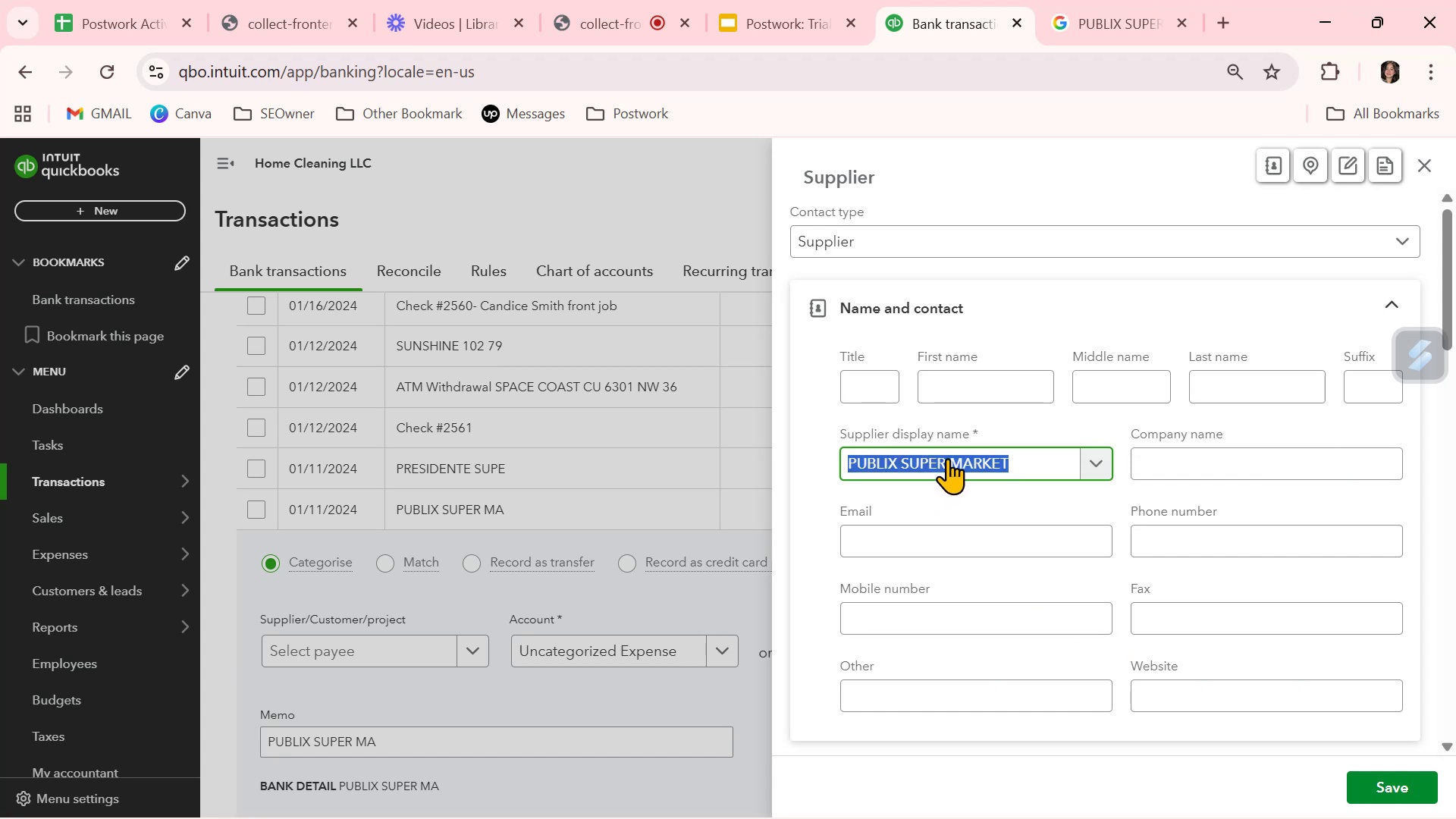 
left_click([959, 456])
 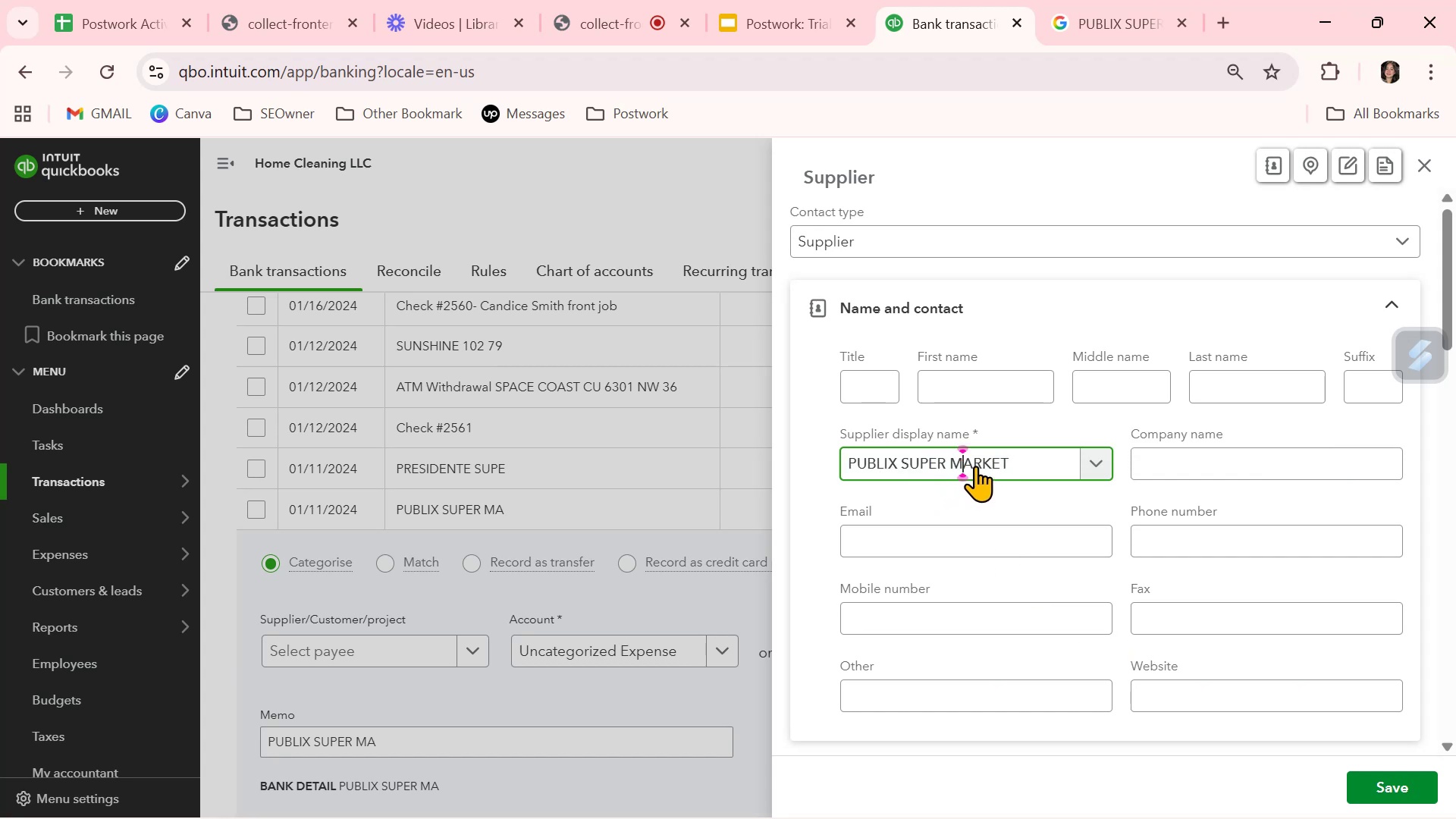 
left_click_drag(start_coordinate=[974, 465], to_coordinate=[835, 472])
 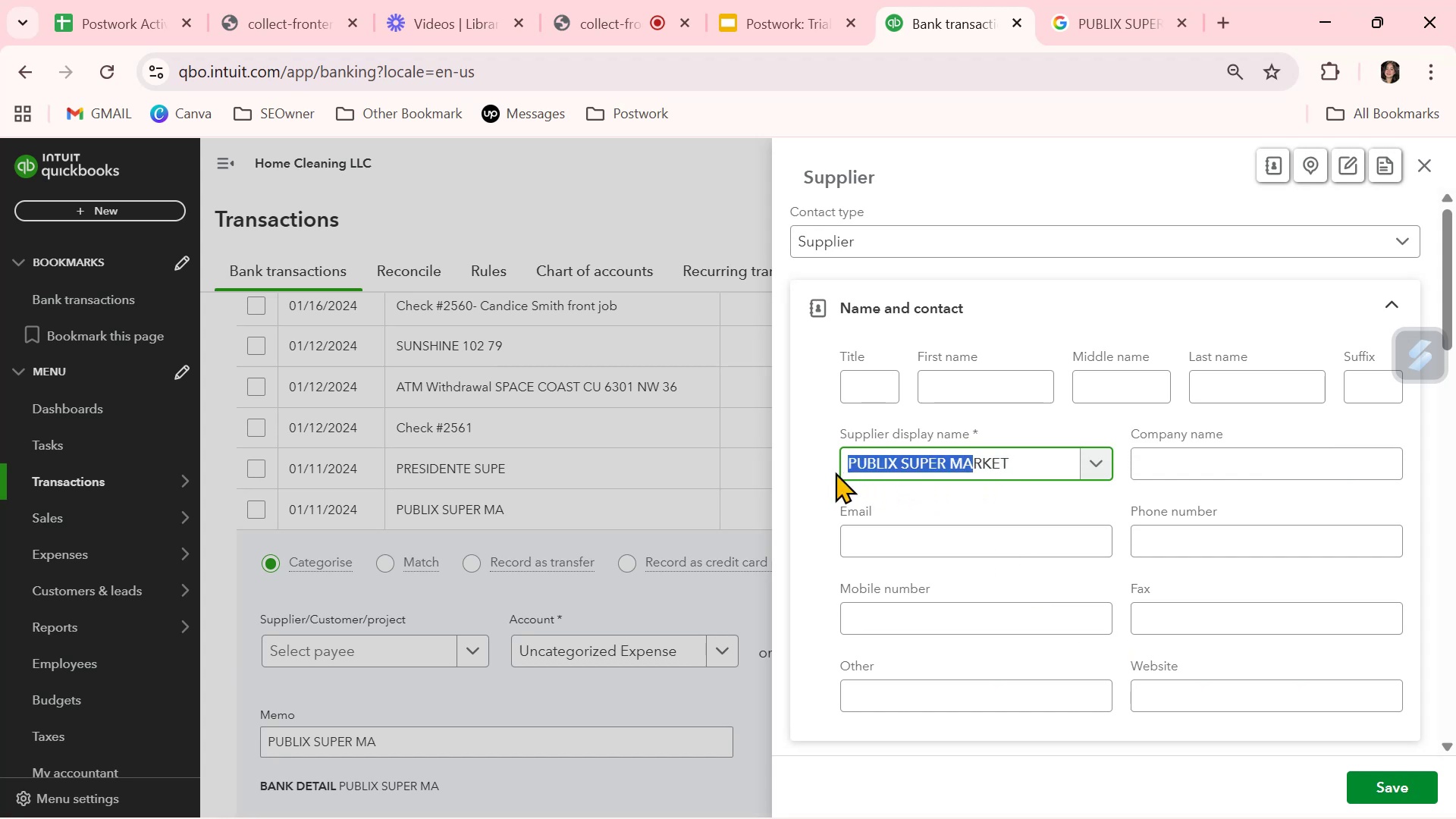 
key(Control+ControlLeft)
 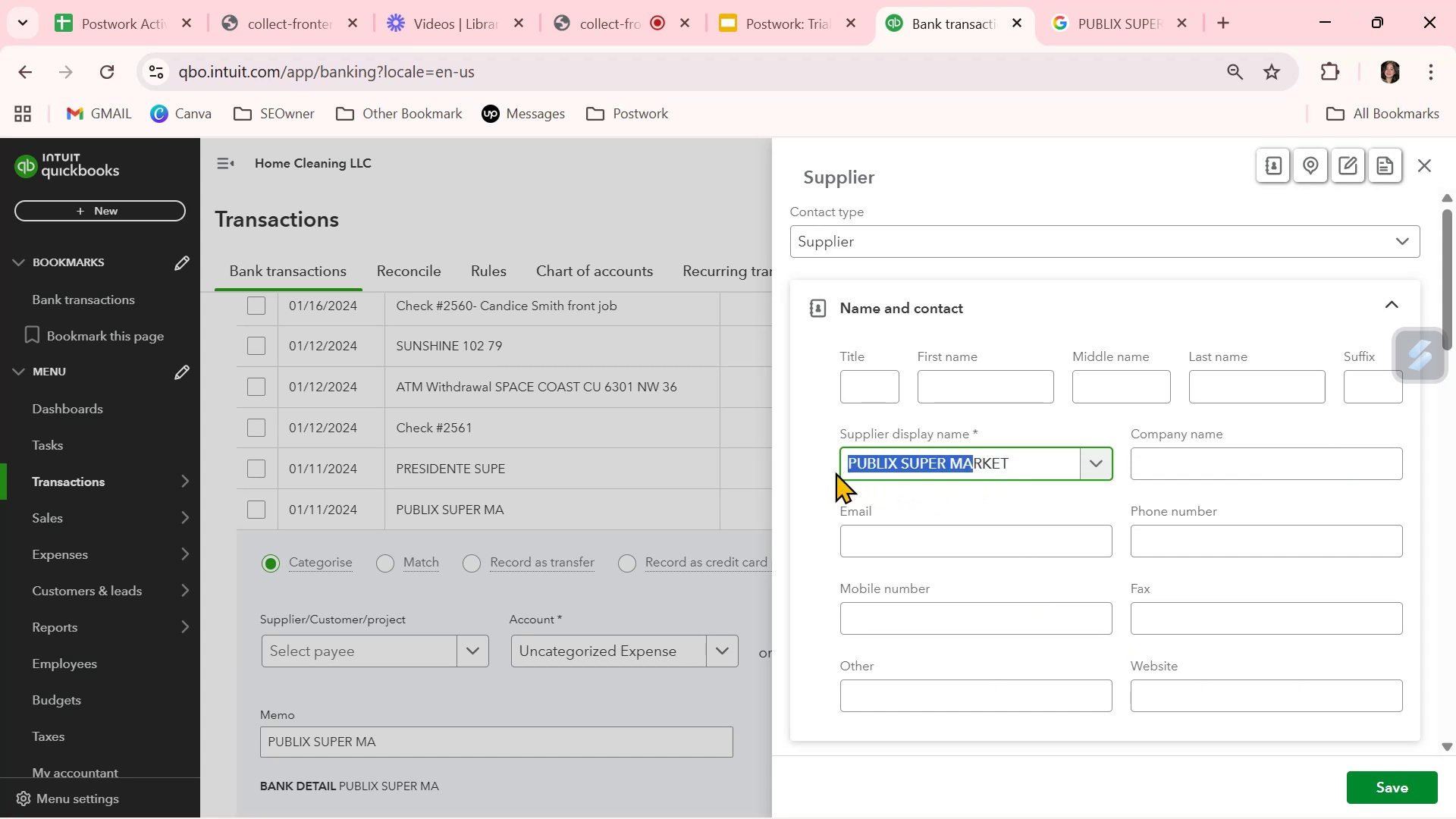 
key(Control+C)
 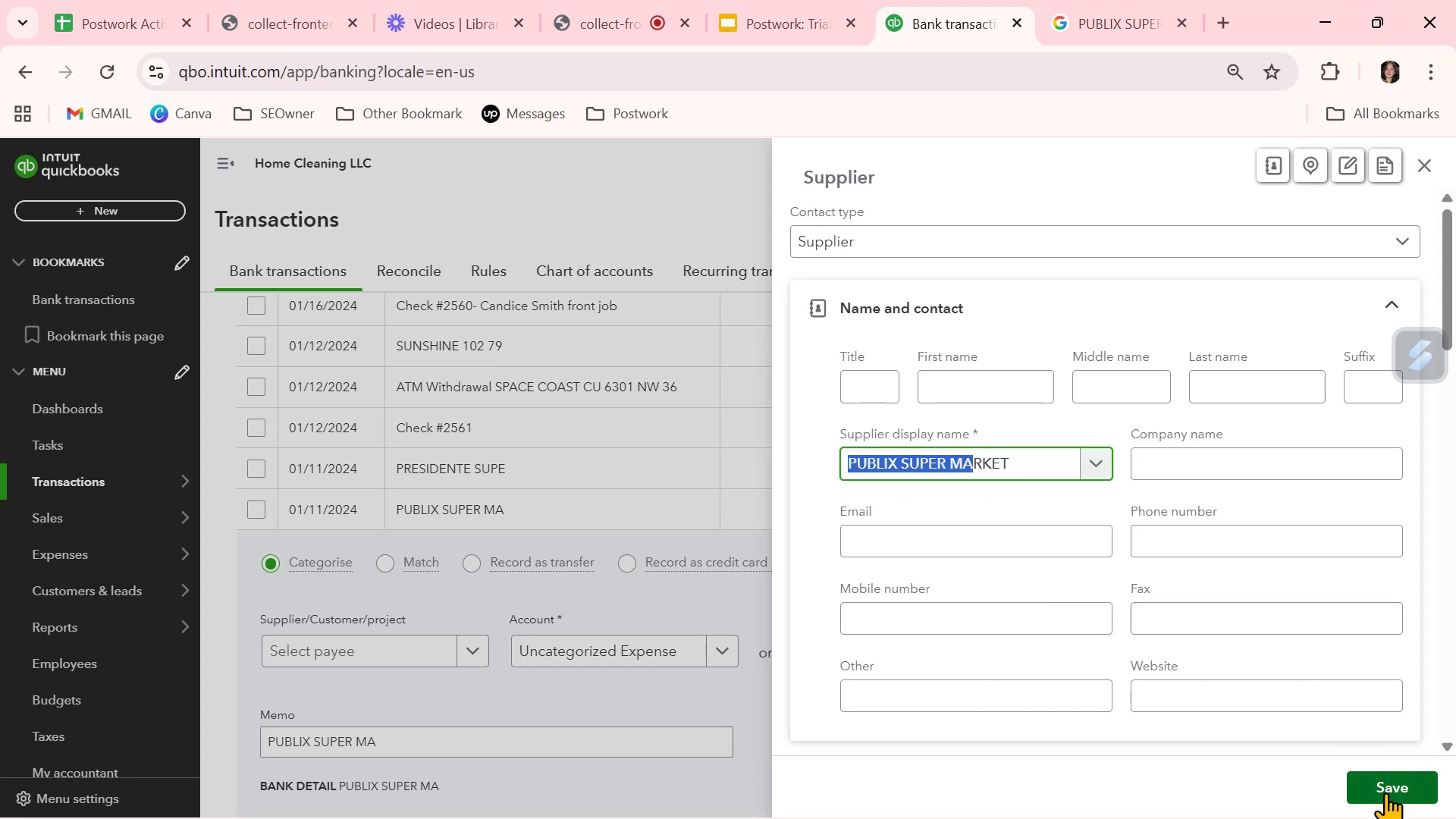 
left_click([1385, 792])
 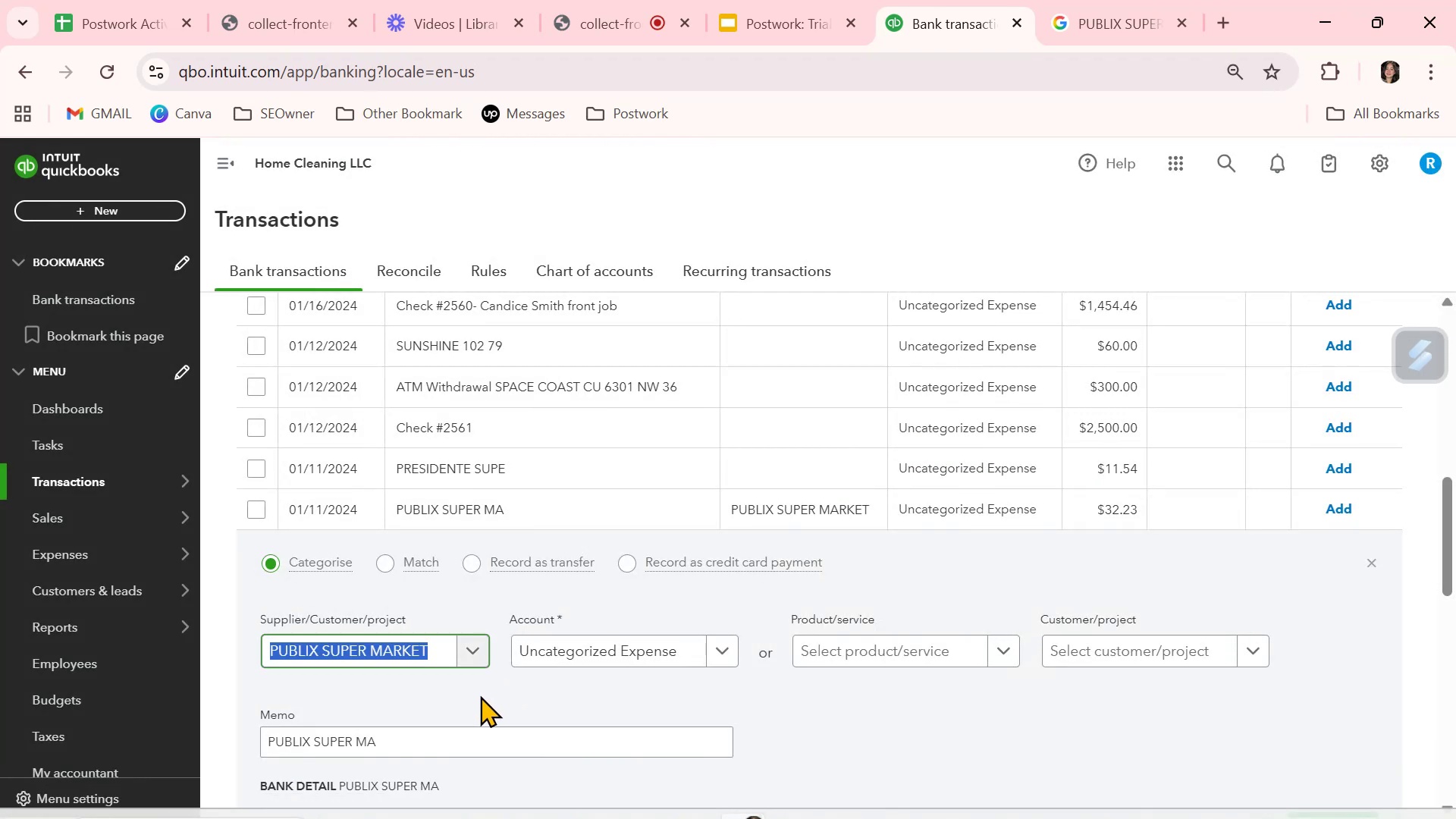 
scroll: coordinate [481, 723], scroll_direction: down, amount: 2.0
 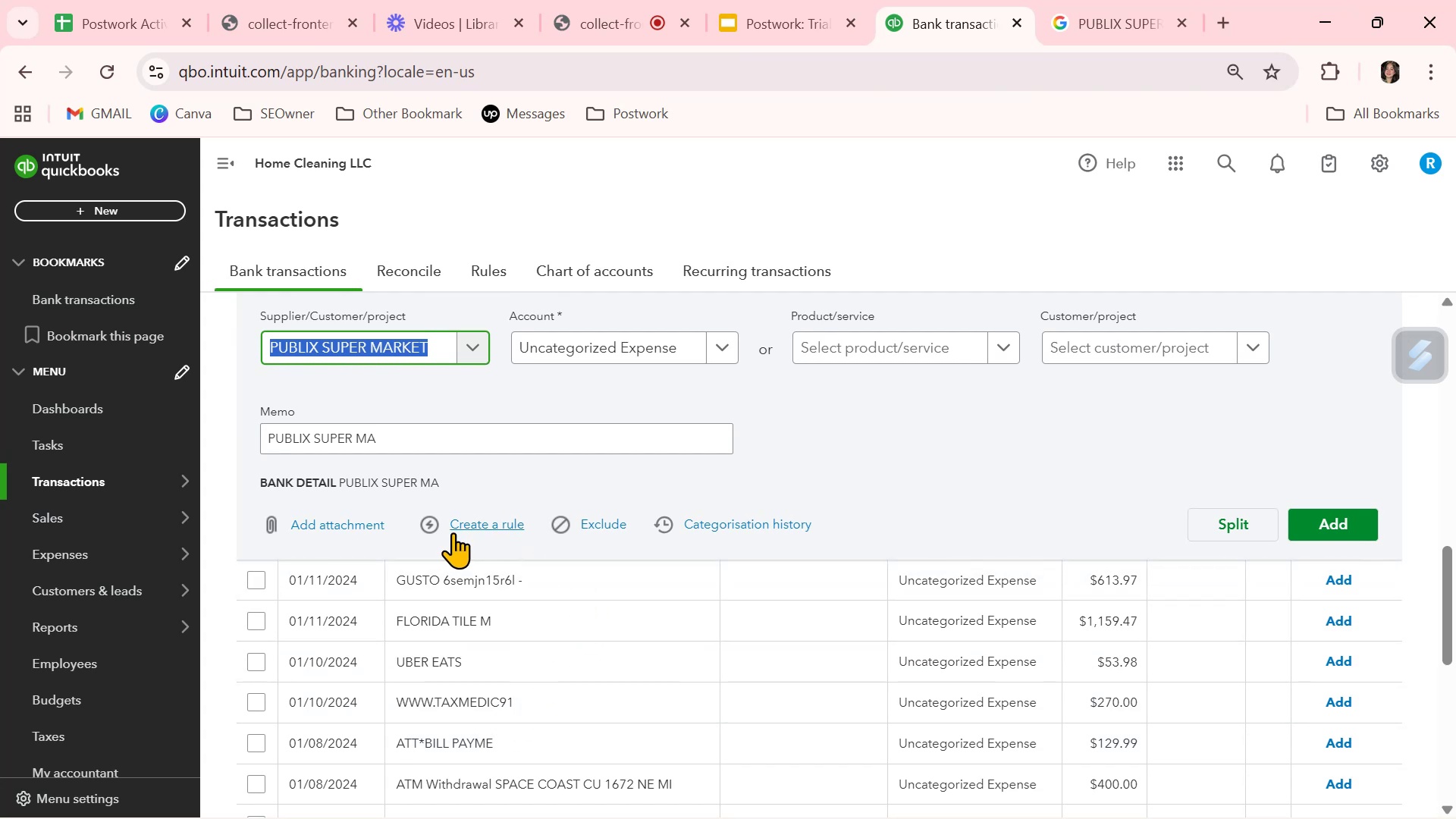 
left_click([470, 526])
 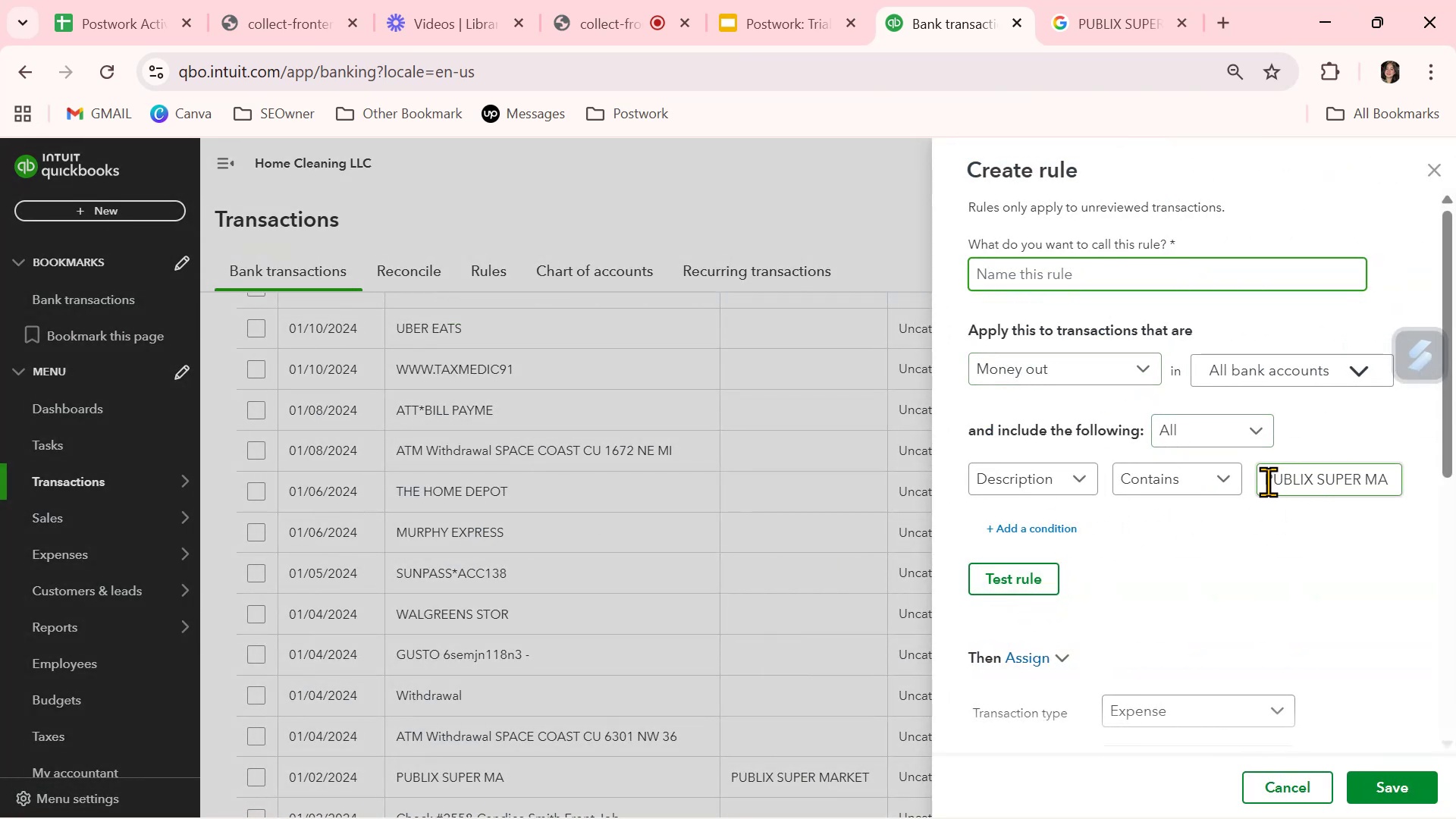 
wait(6.99)
 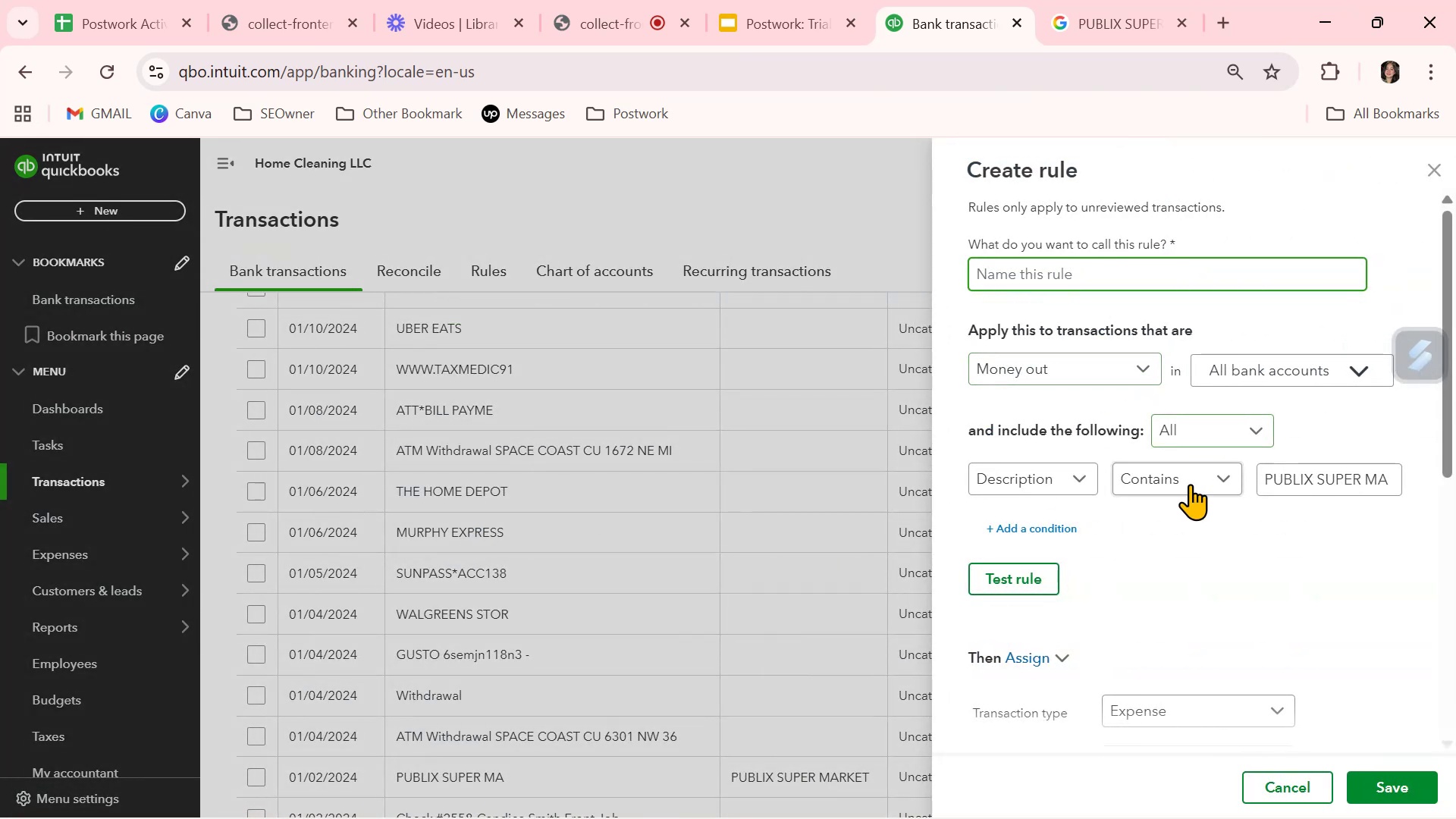 
left_click([1062, 262])
 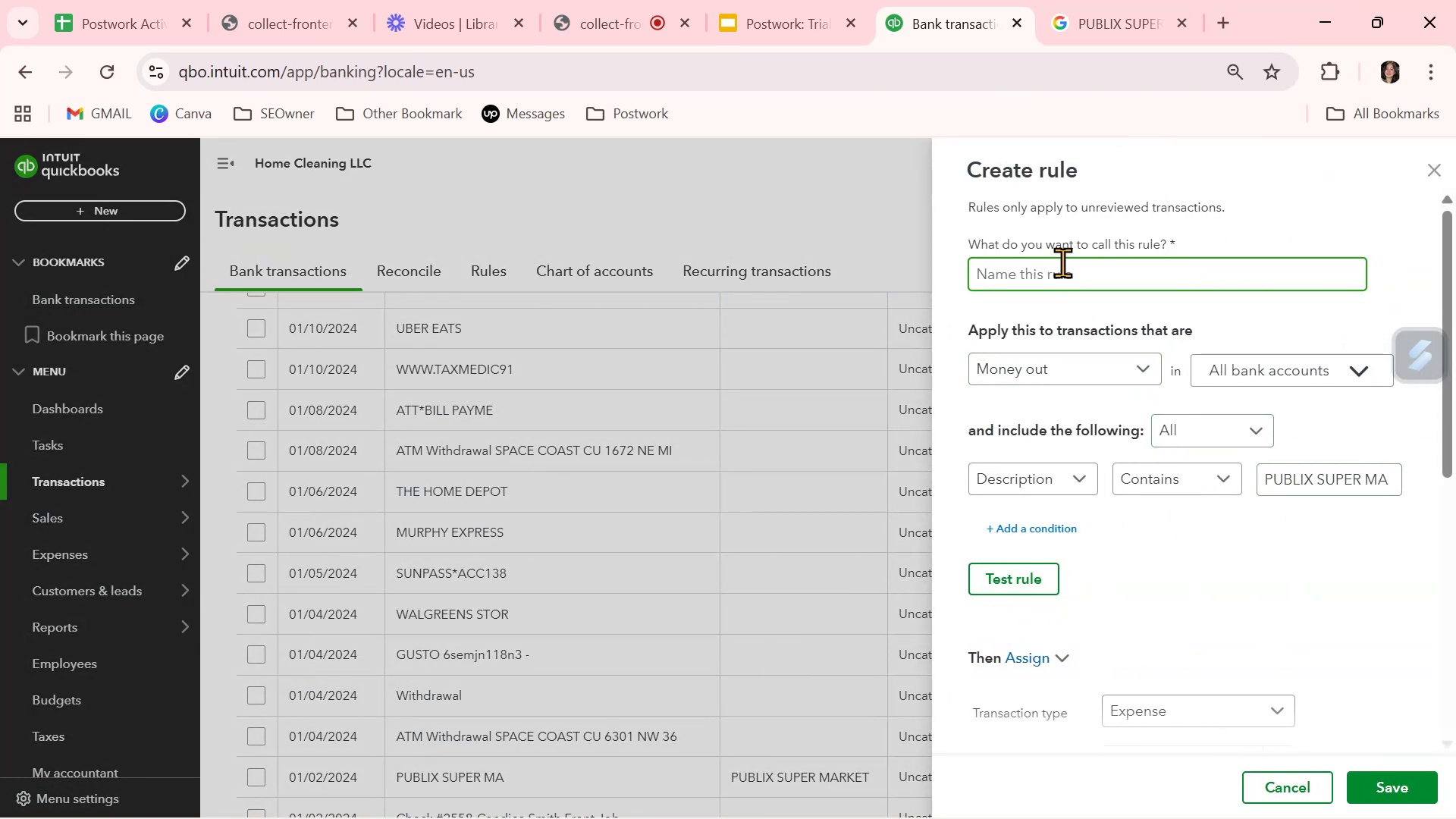 
key(Control+ControlLeft)
 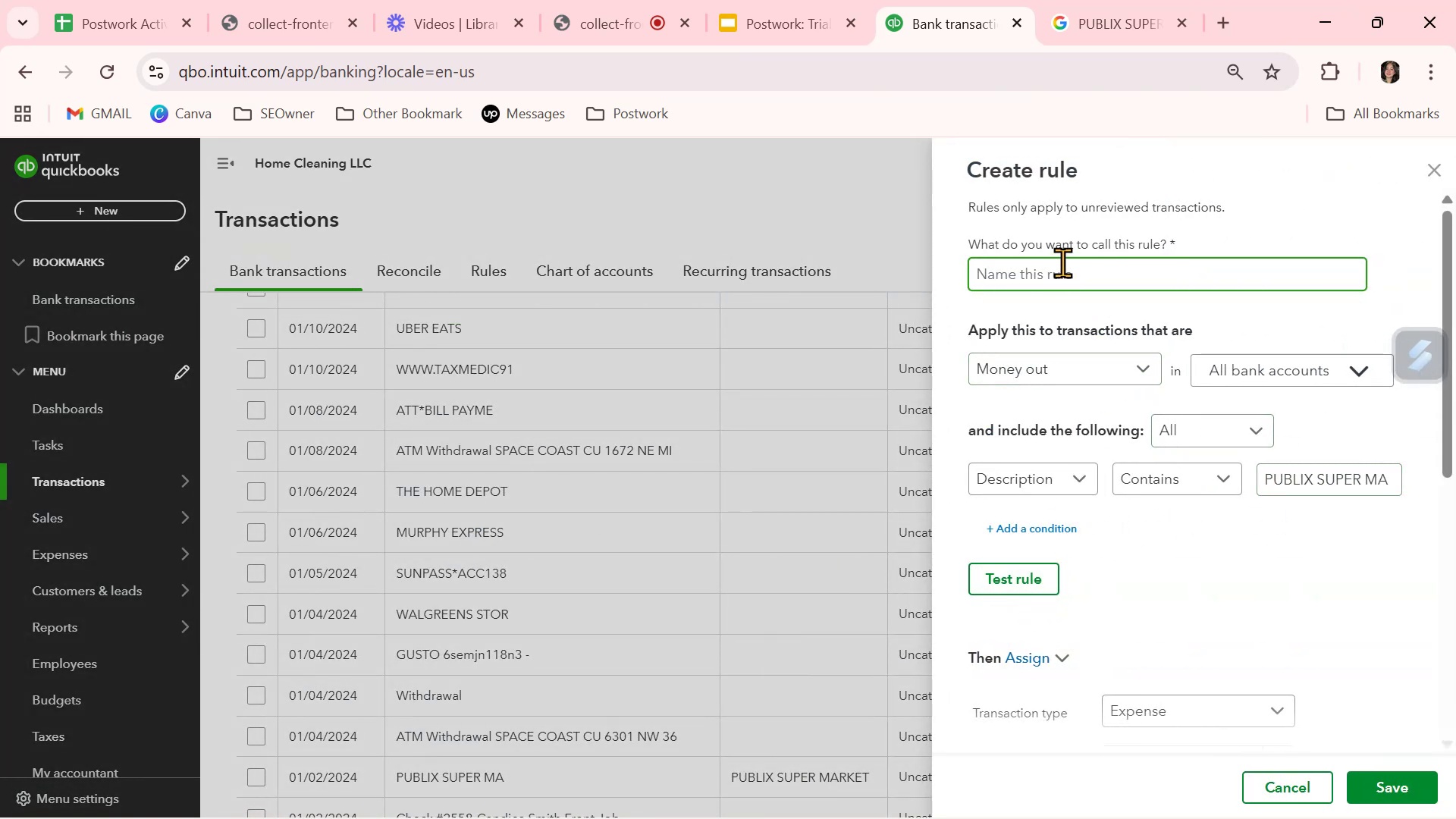 
key(Control+V)
 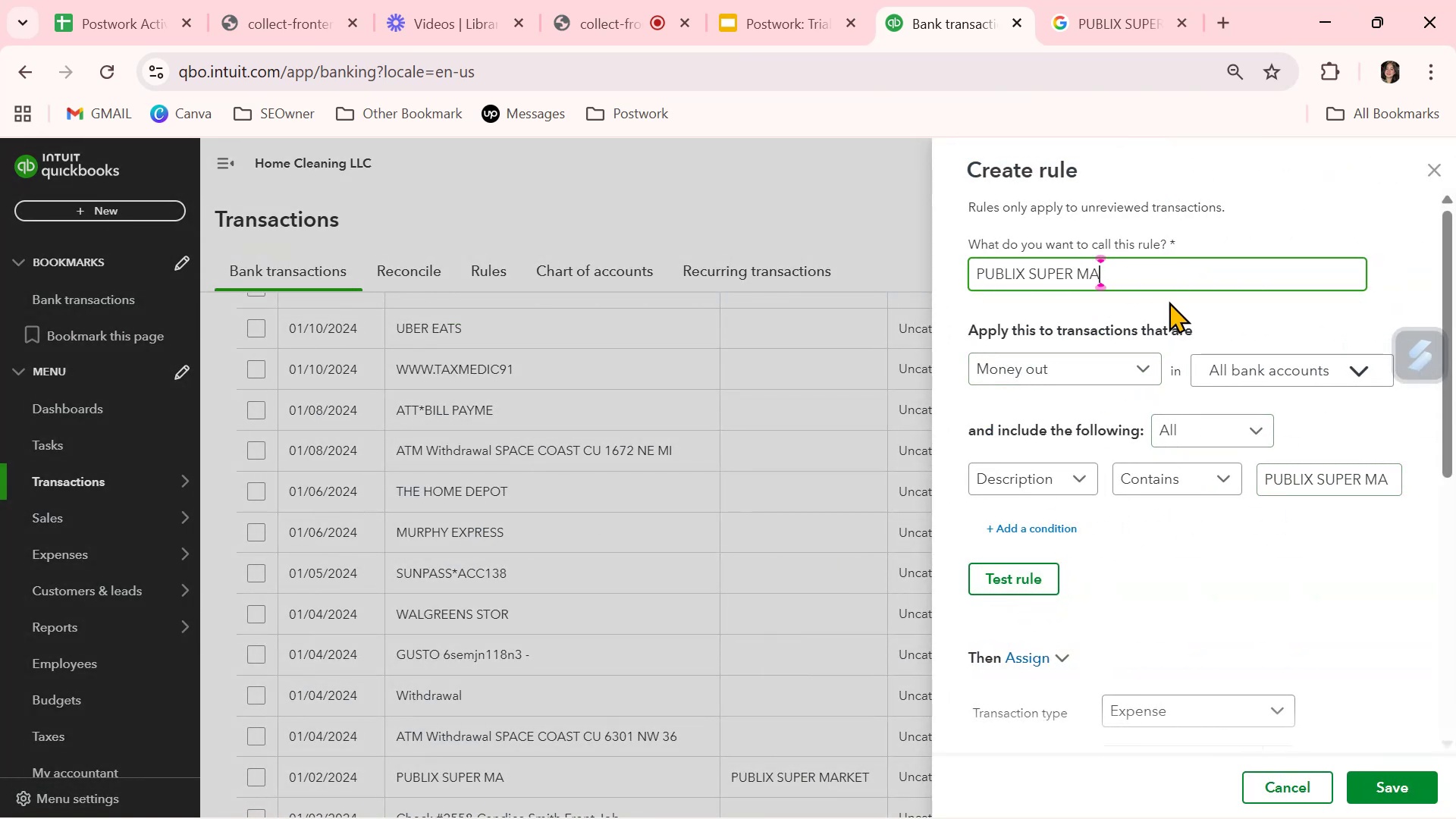 
key(CapsLock)
 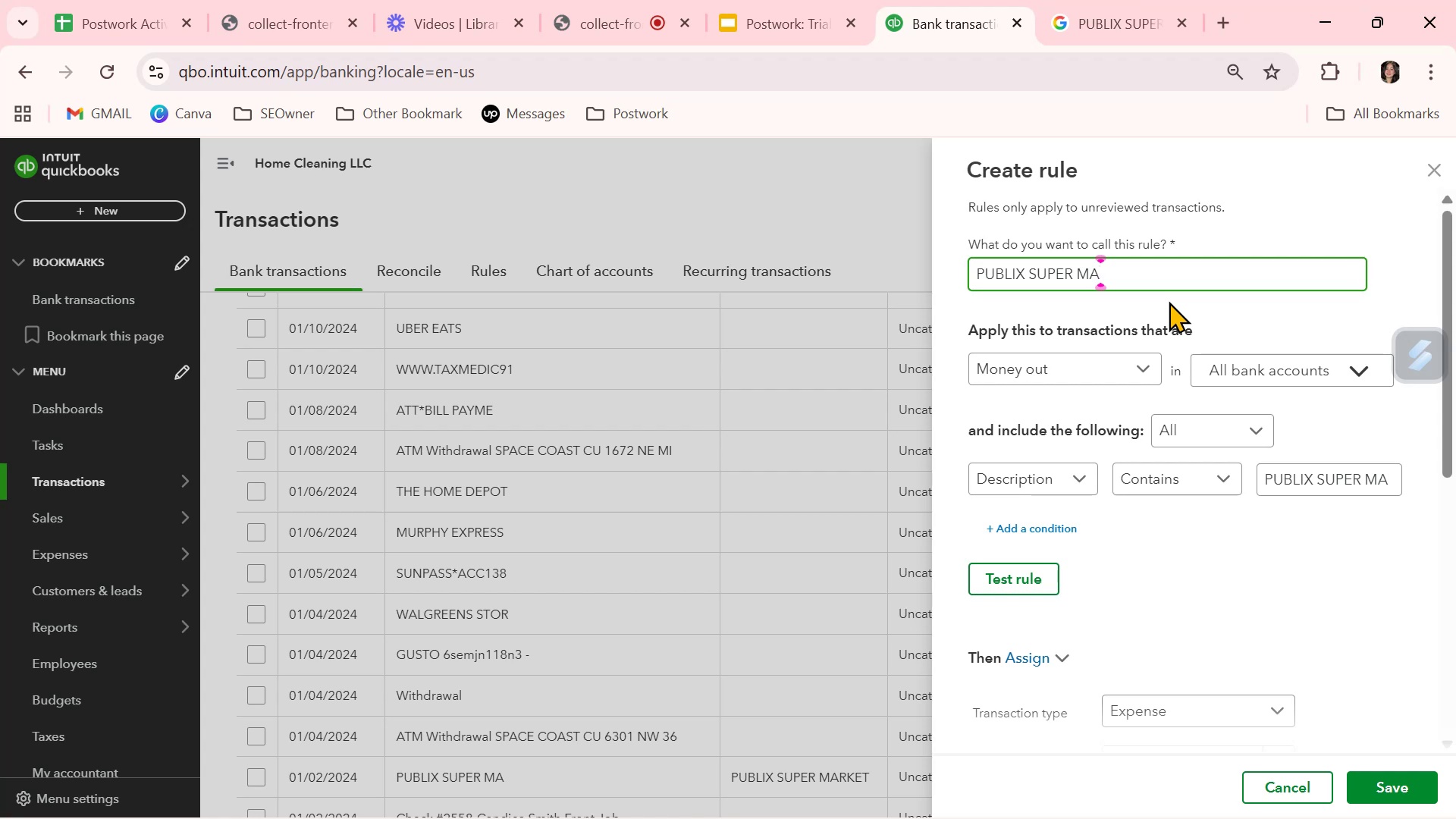 
key(CapsLock)
 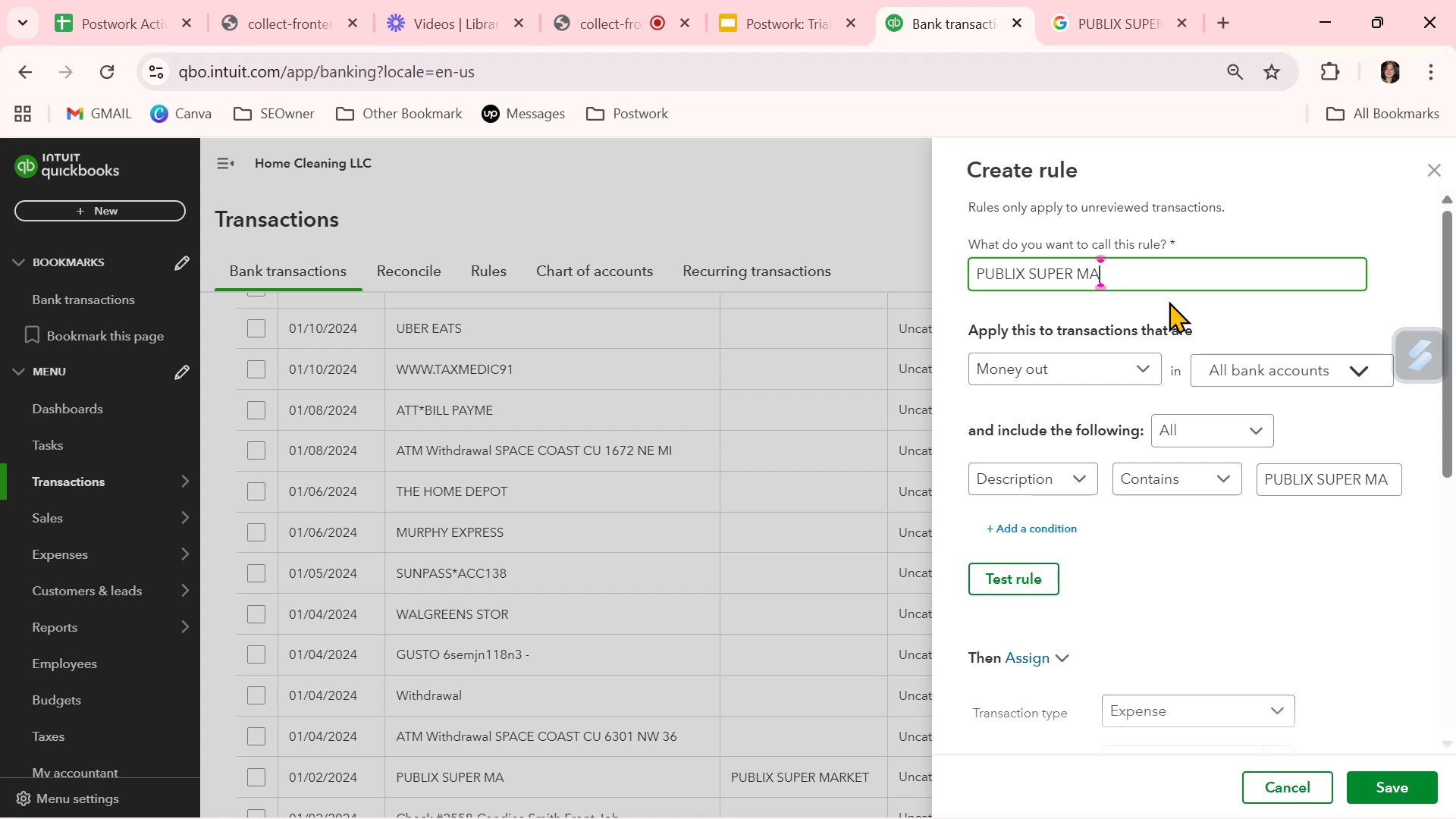 
key(CapsLock)
 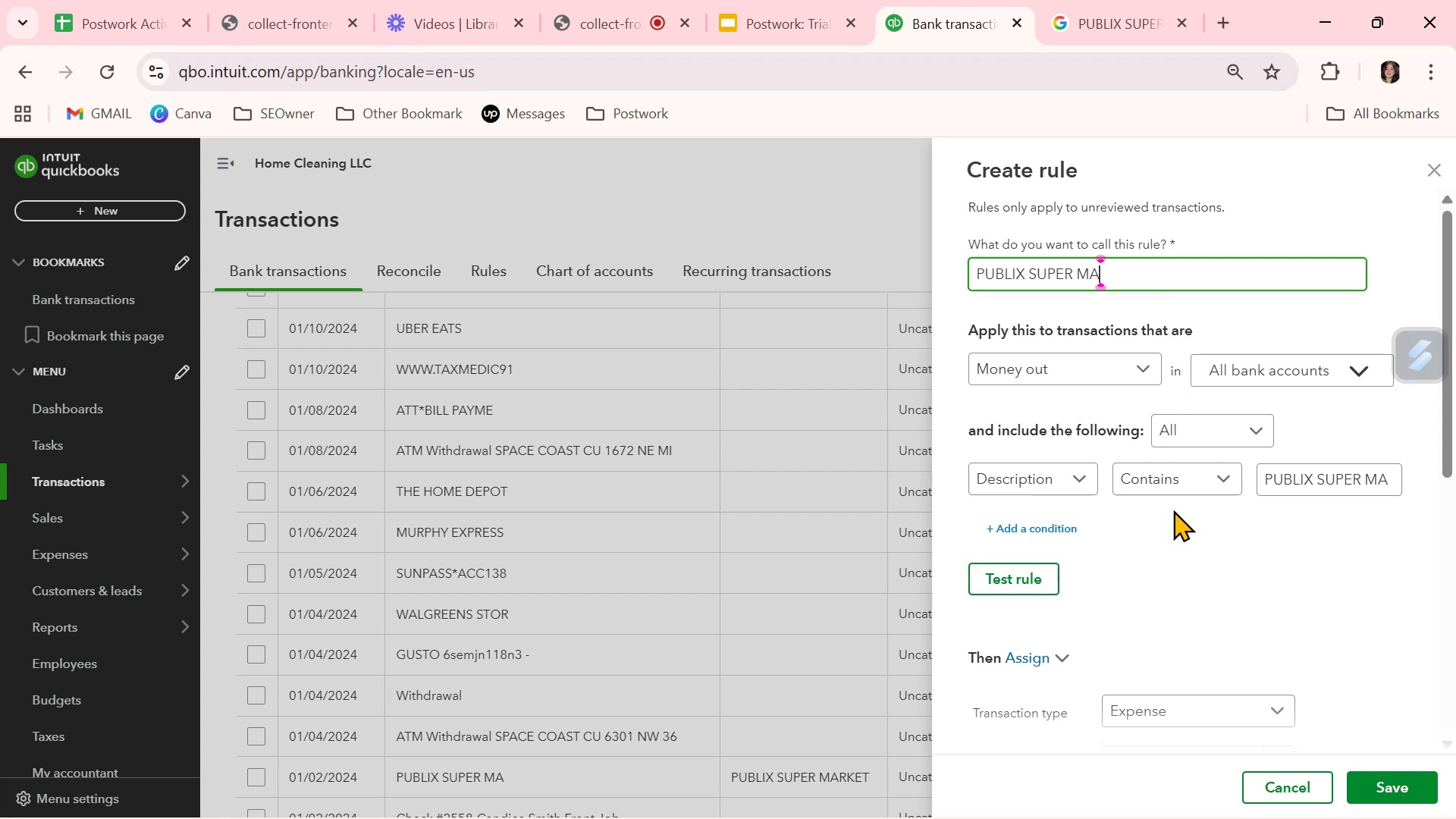 
left_click([1171, 534])
 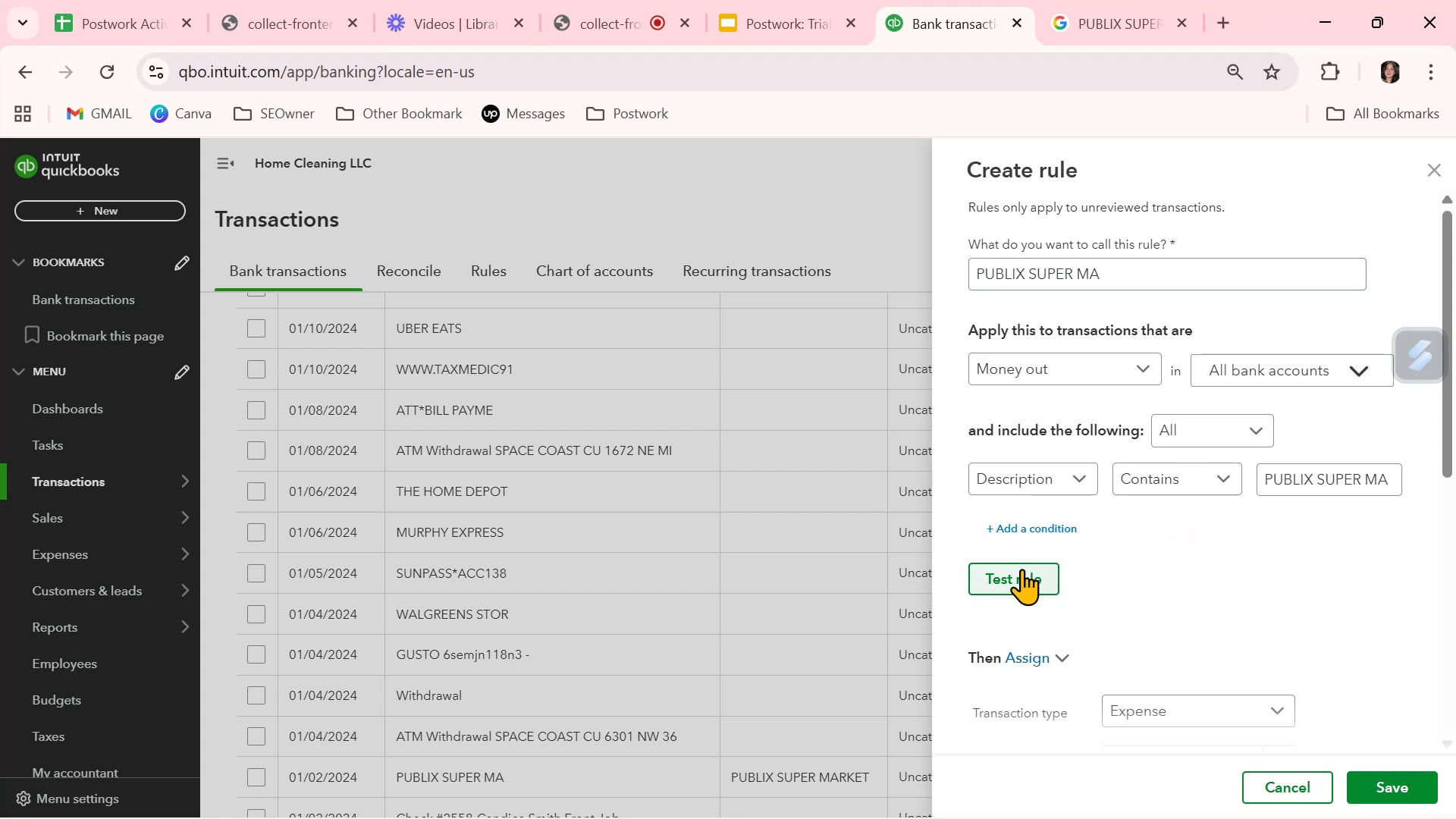 
left_click([1021, 570])
 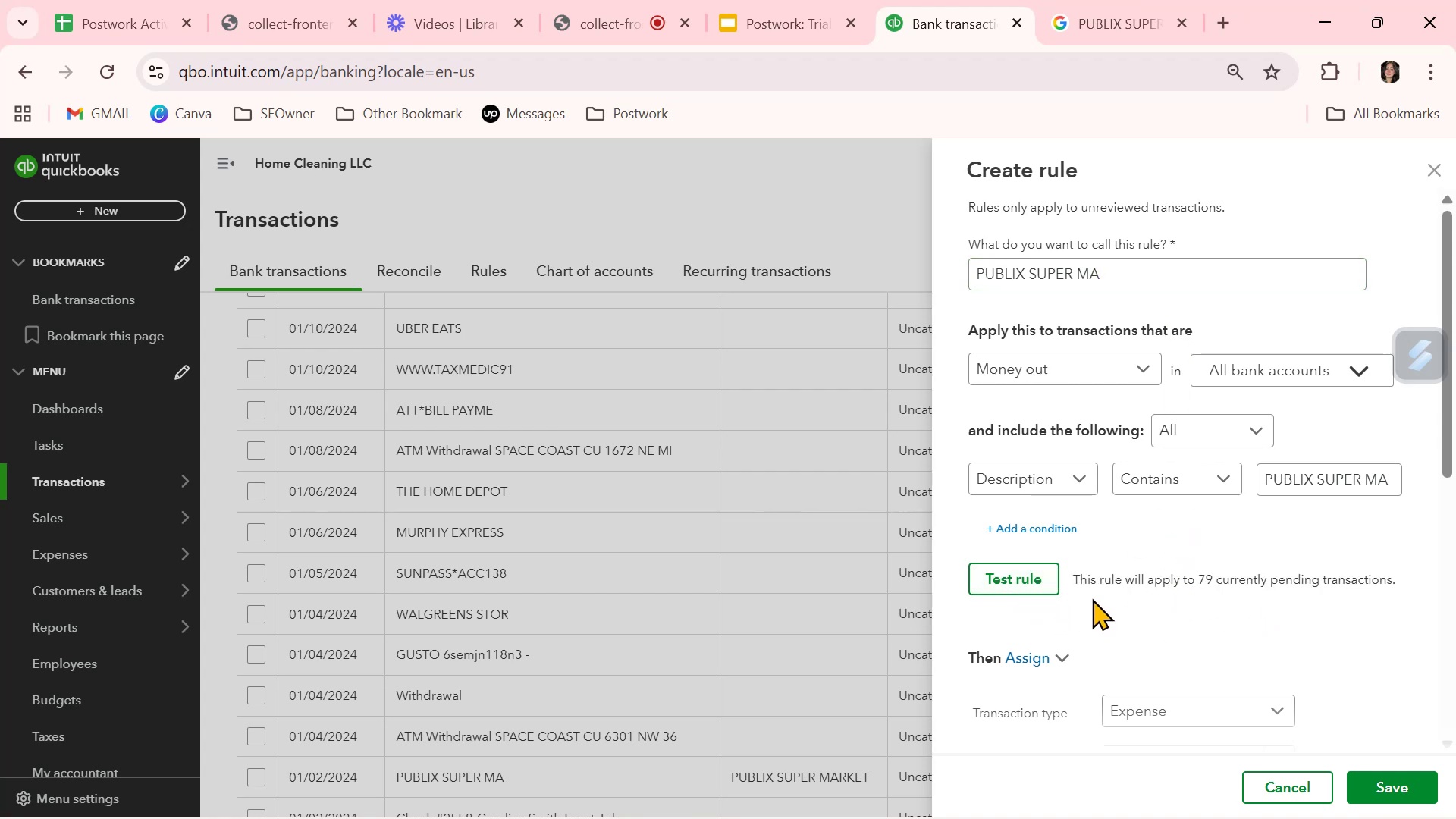 
scroll: coordinate [1194, 618], scroll_direction: down, amount: 6.0
 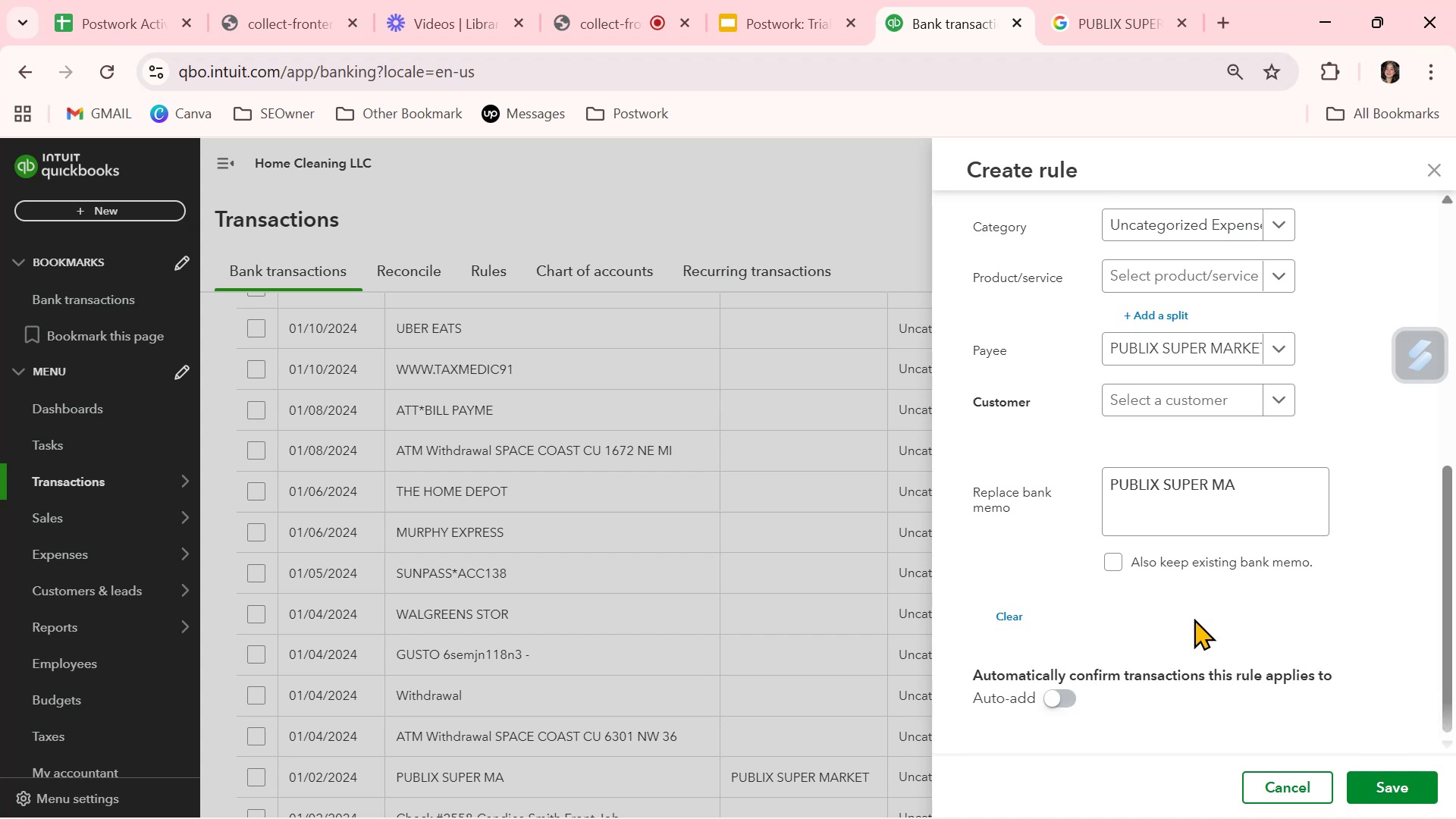 
scroll: coordinate [1194, 618], scroll_direction: up, amount: 3.0
 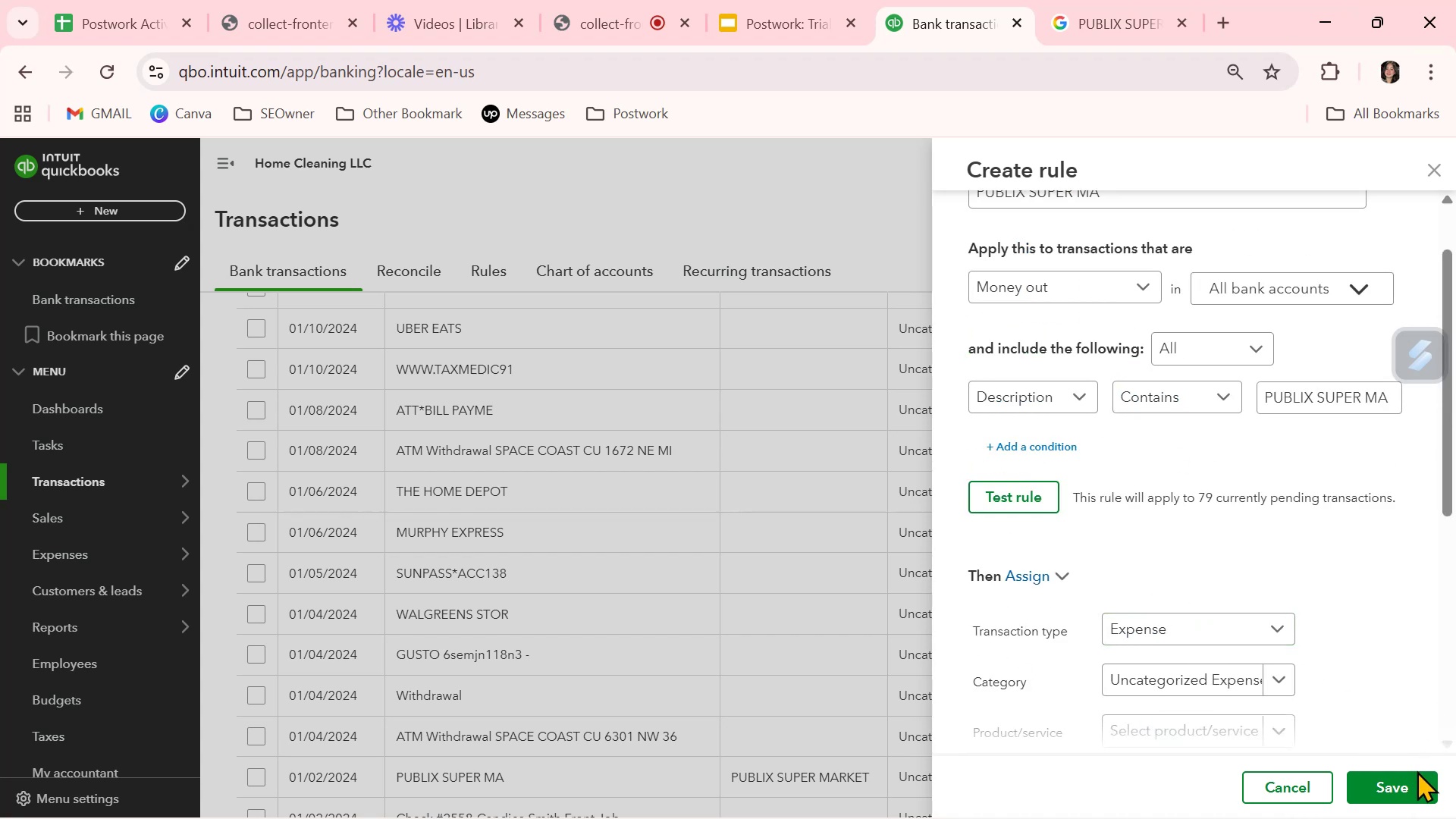 
left_click([1414, 789])
 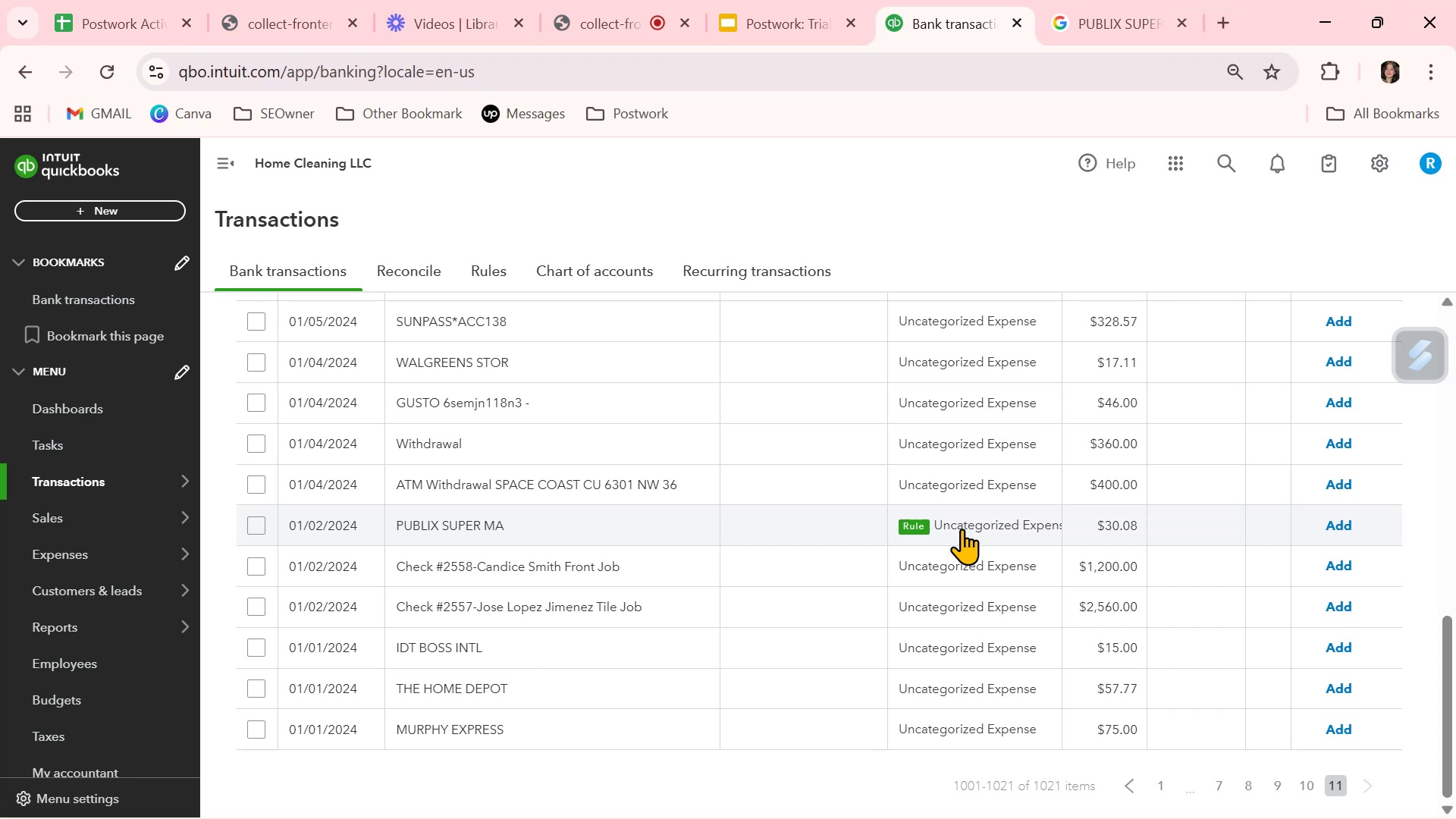 
wait(6.35)
 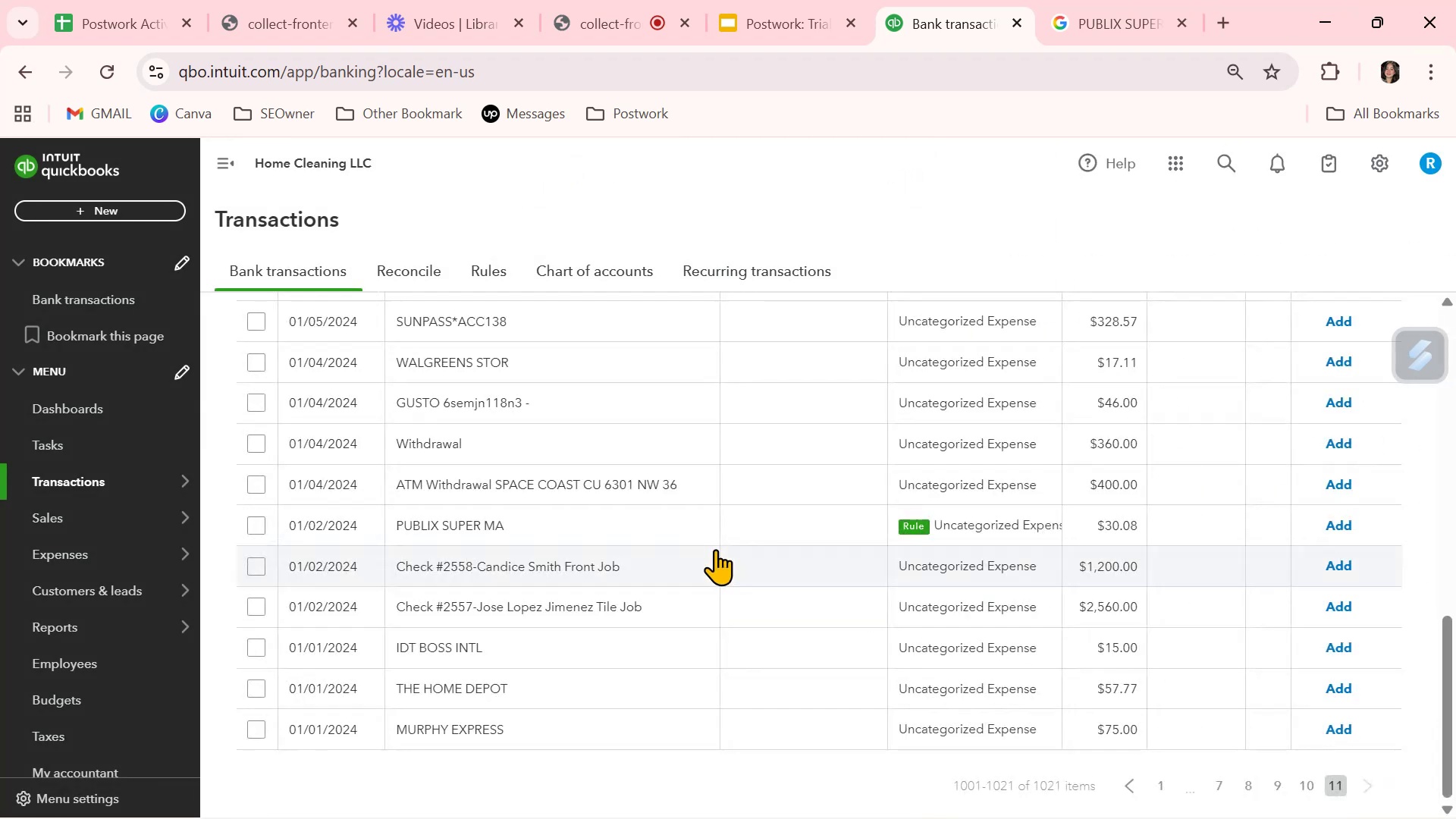 
left_click([493, 268])
 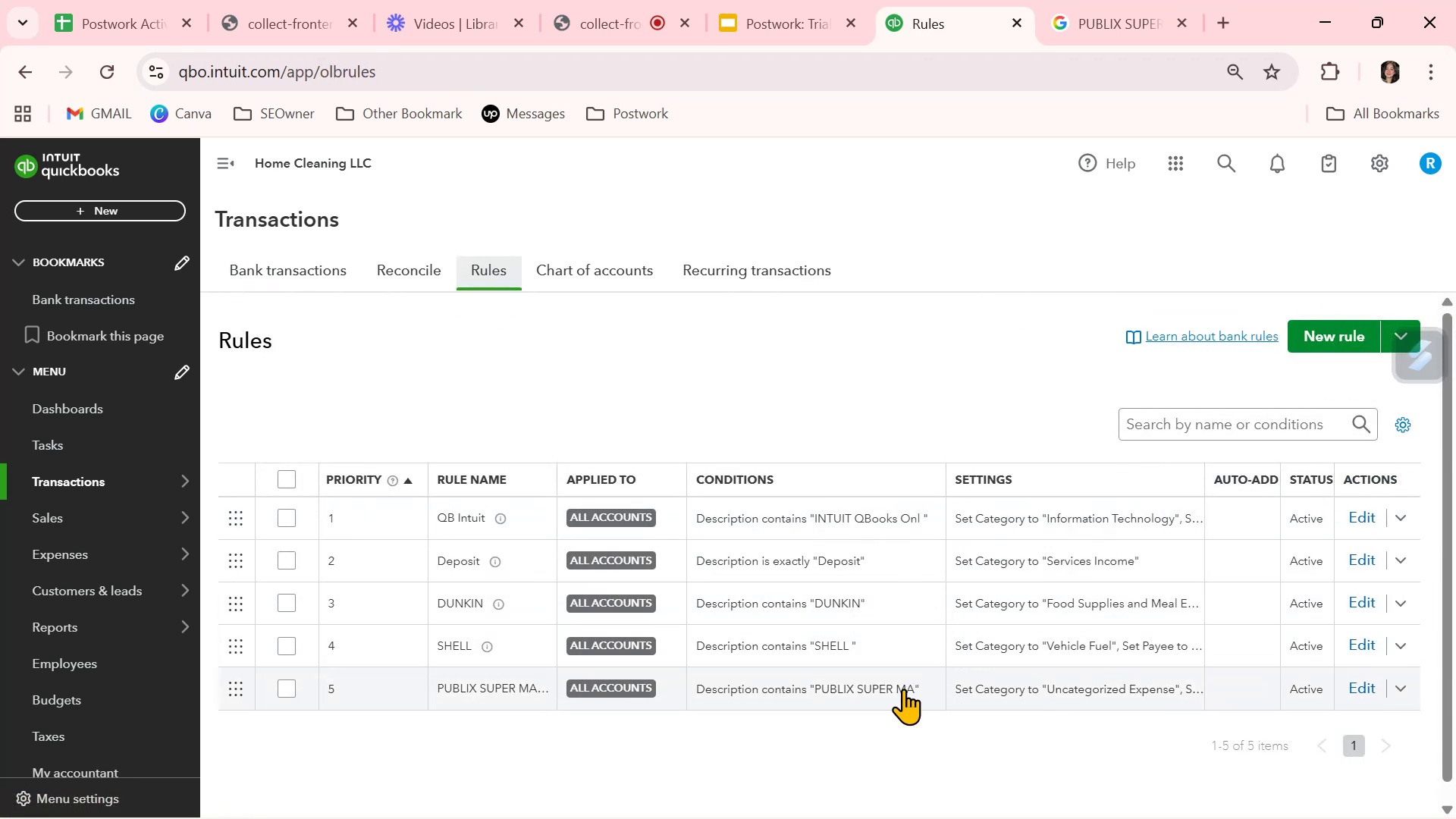 
wait(5.45)
 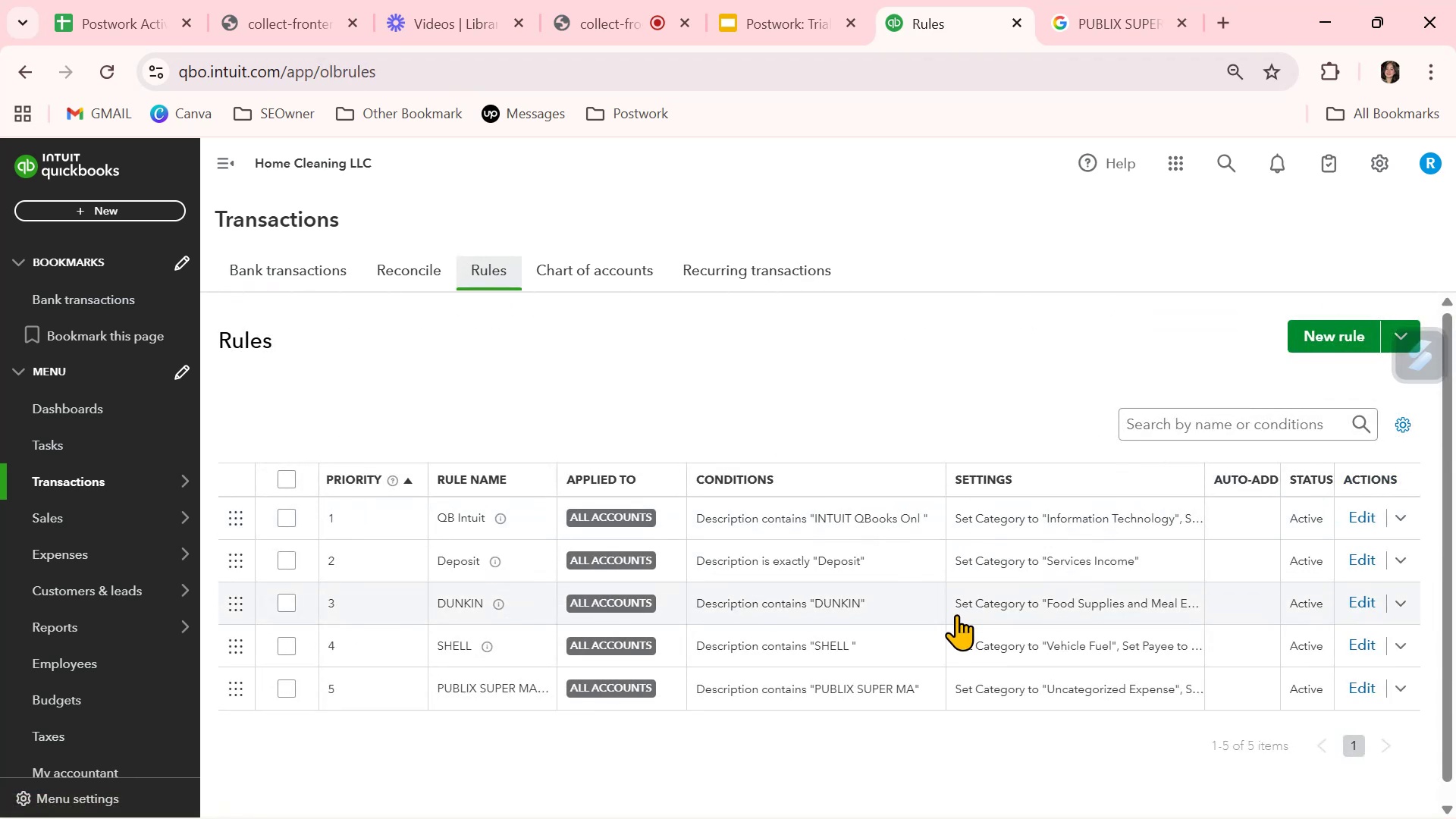 
left_click([1361, 681])
 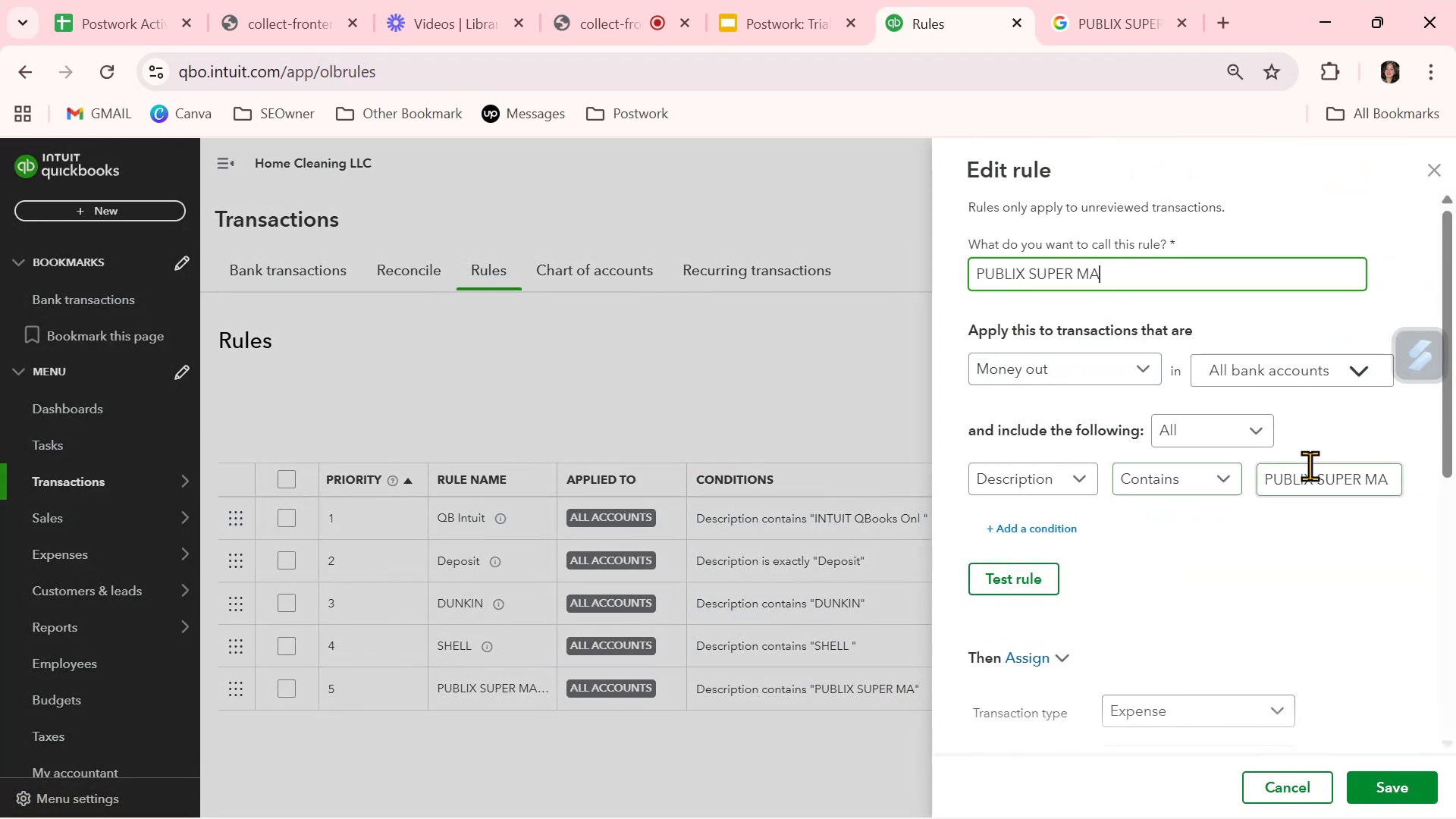 
scroll: coordinate [1067, 585], scroll_direction: down, amount: 3.0
 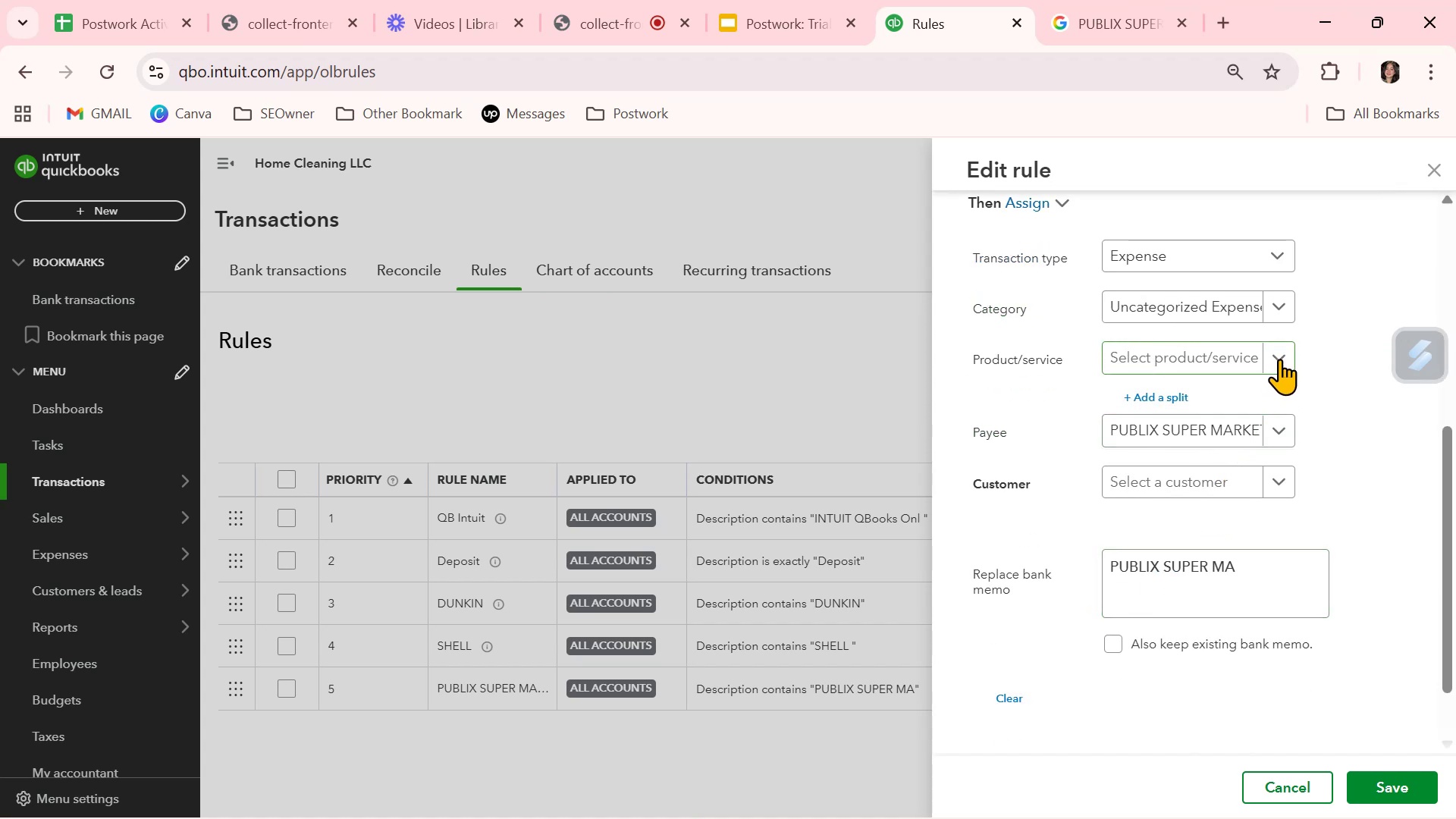 
left_click([1282, 309])
 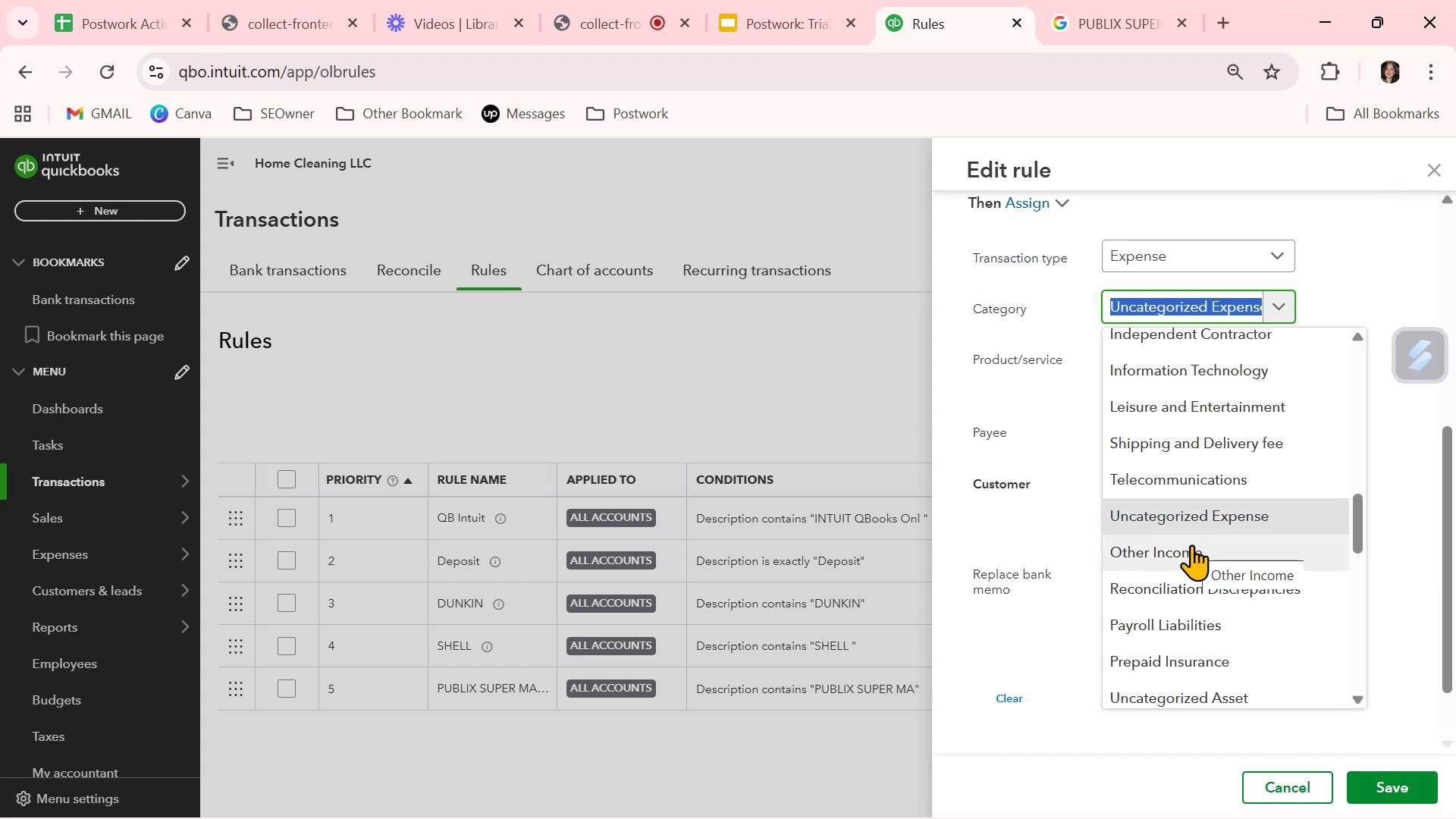 
type(sup)
 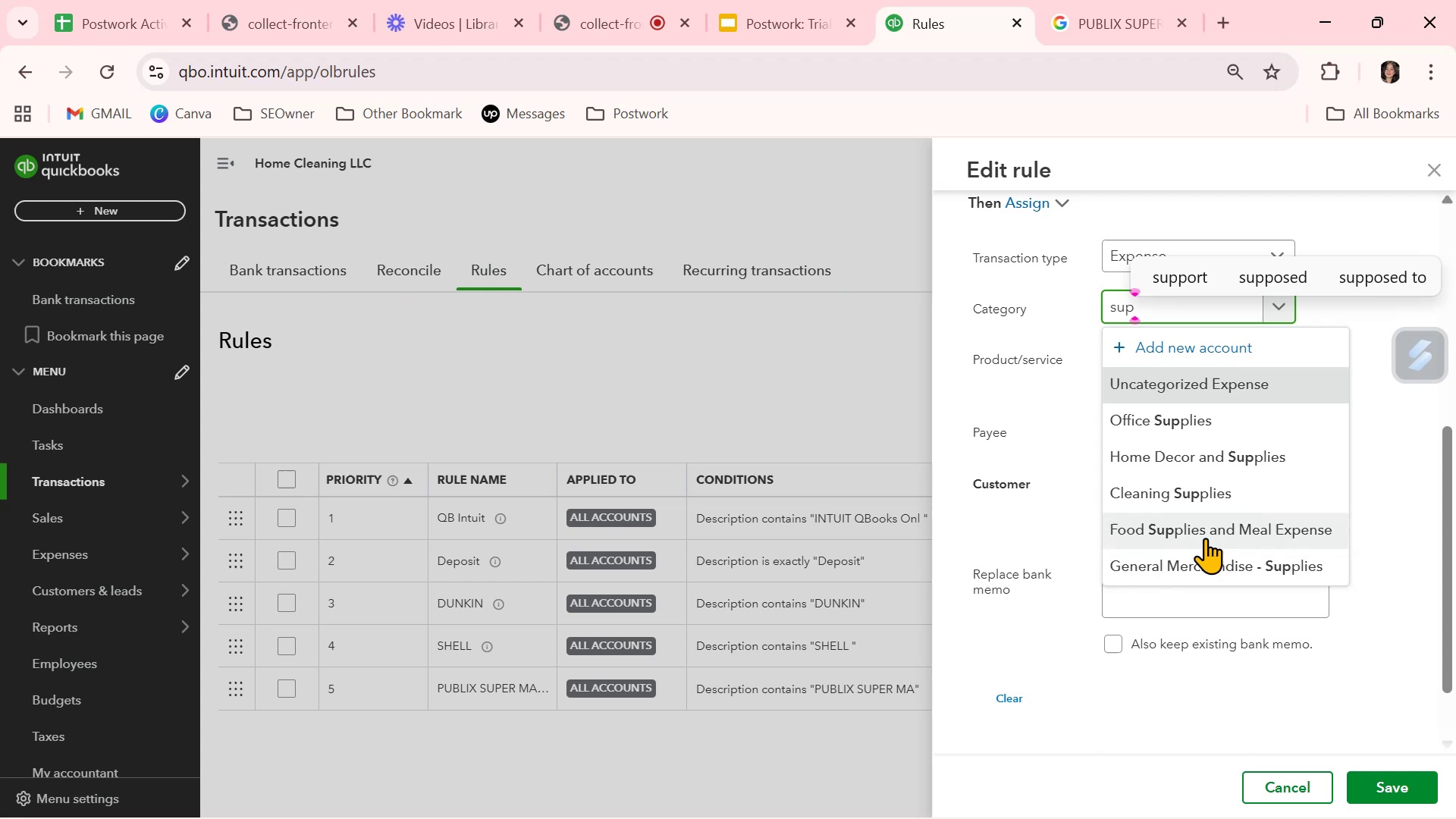 
wait(5.58)
 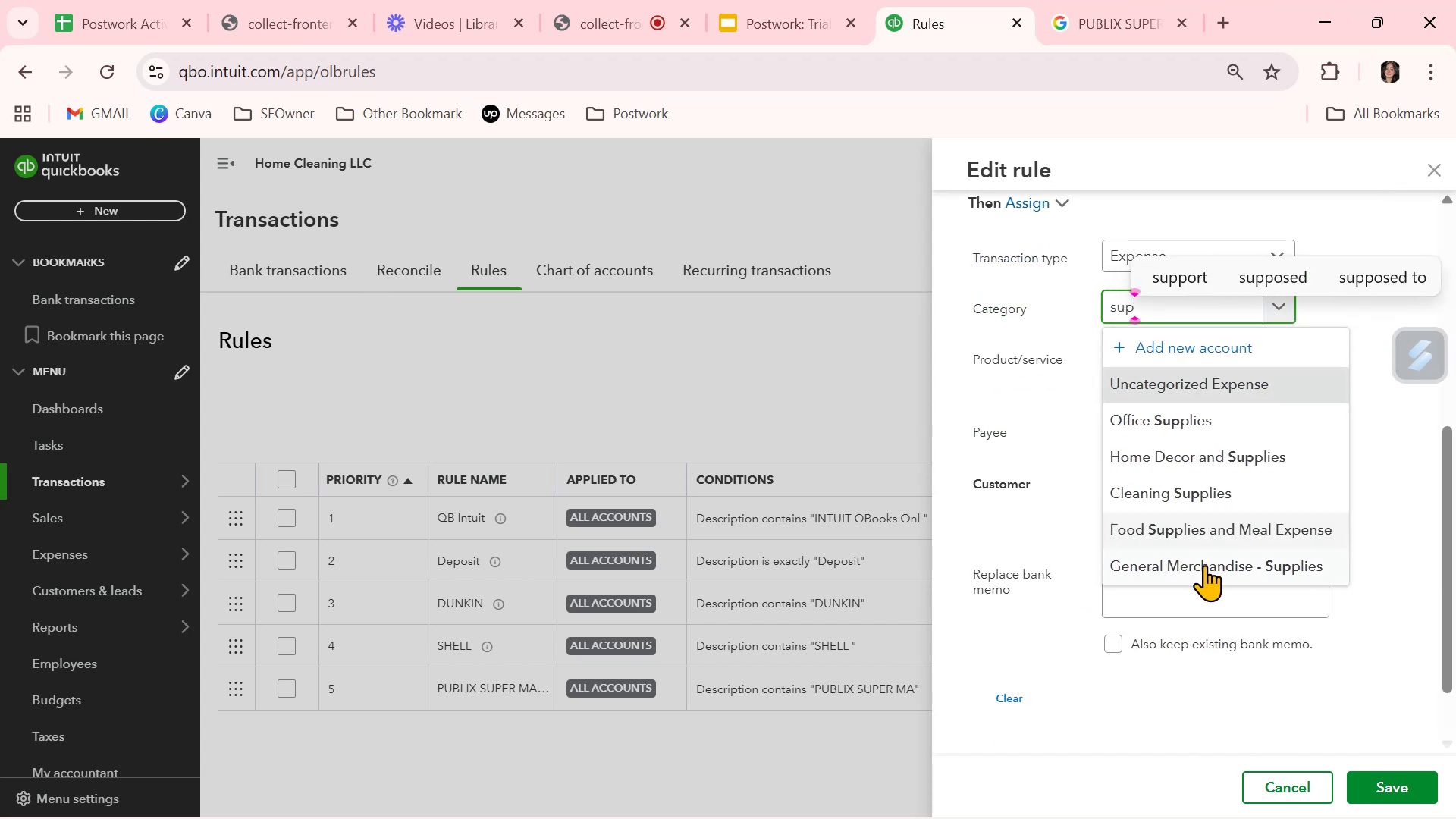 
left_click([1202, 532])
 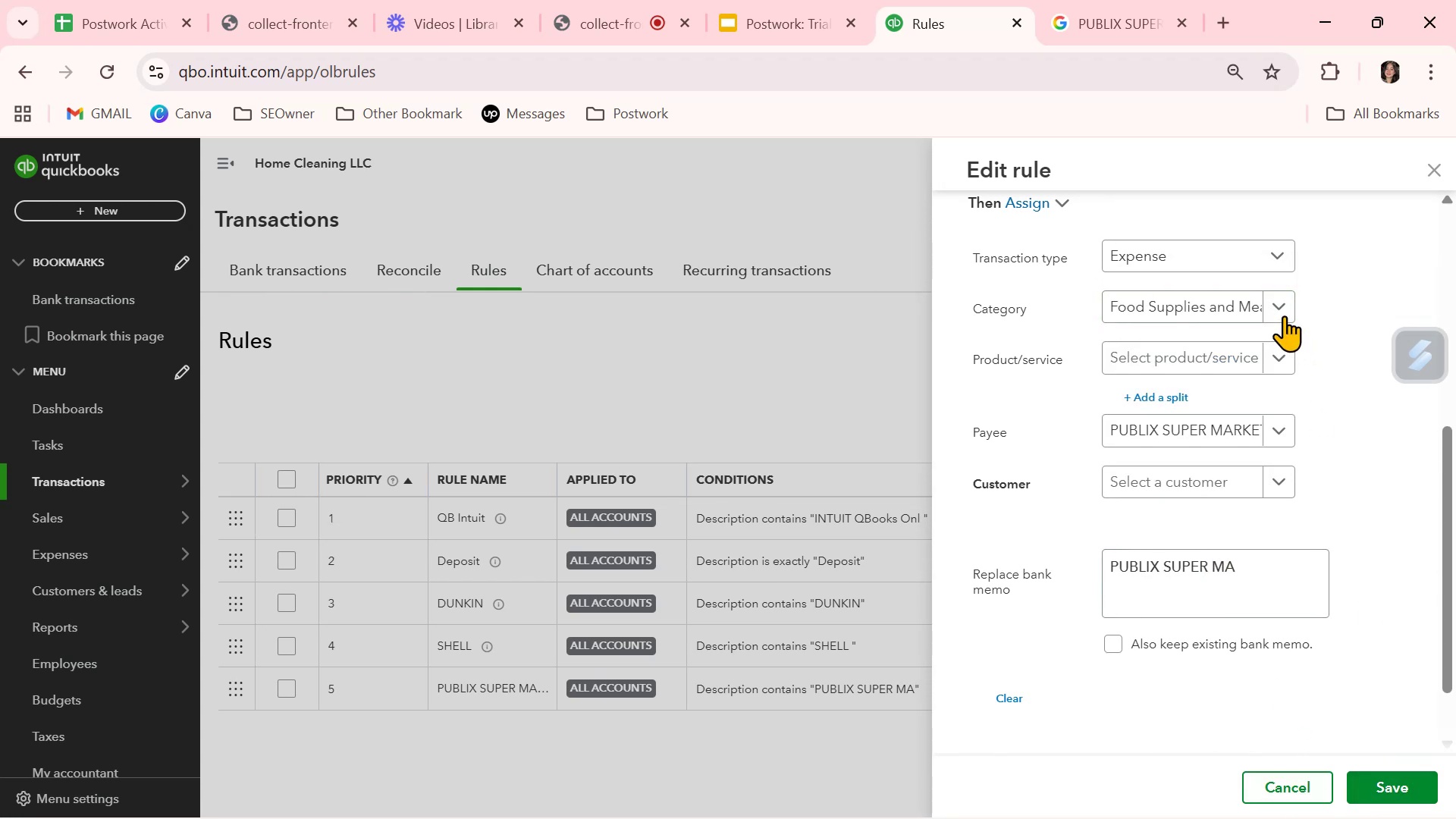 
wait(6.26)
 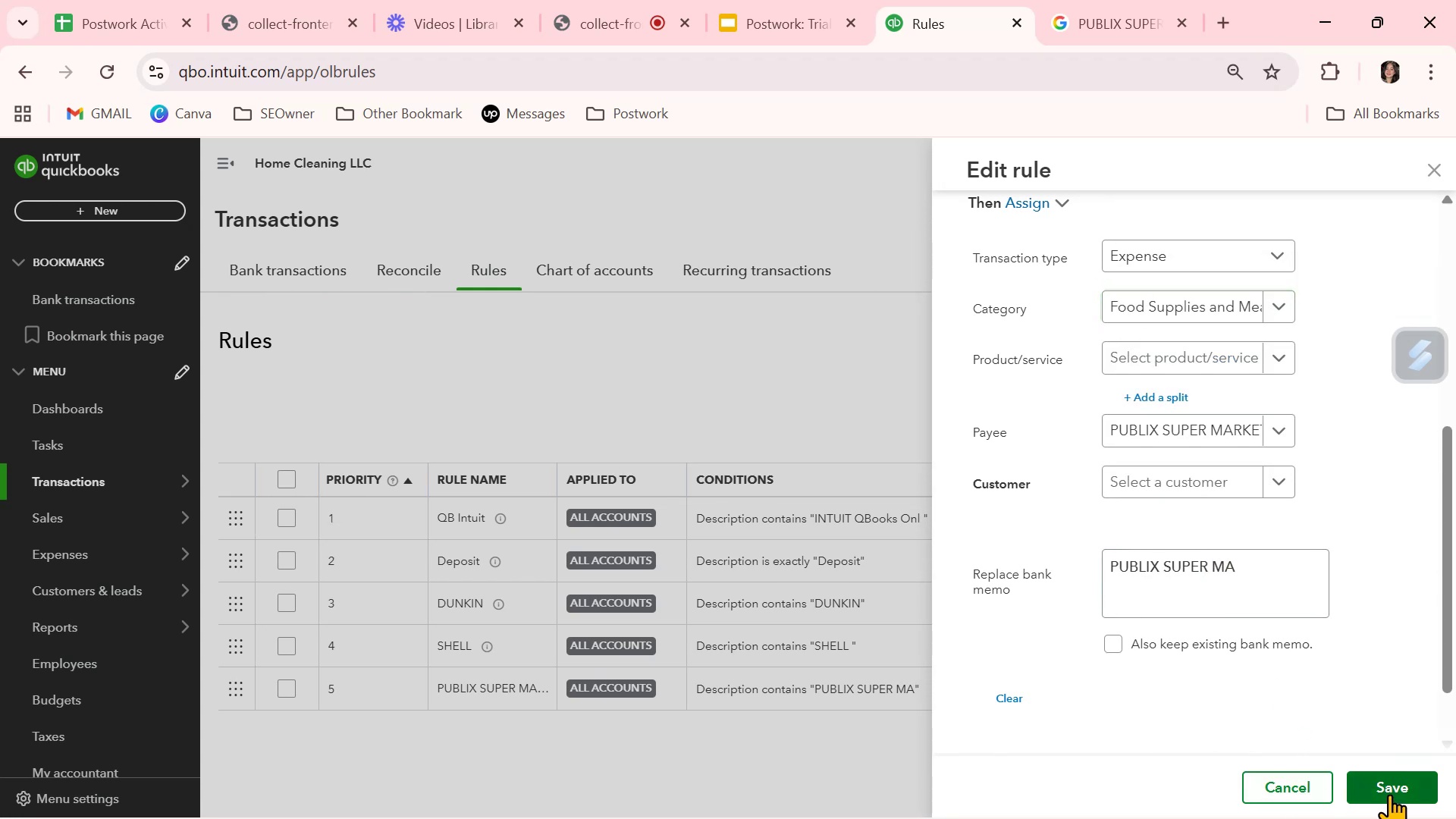 
left_click([1279, 306])
 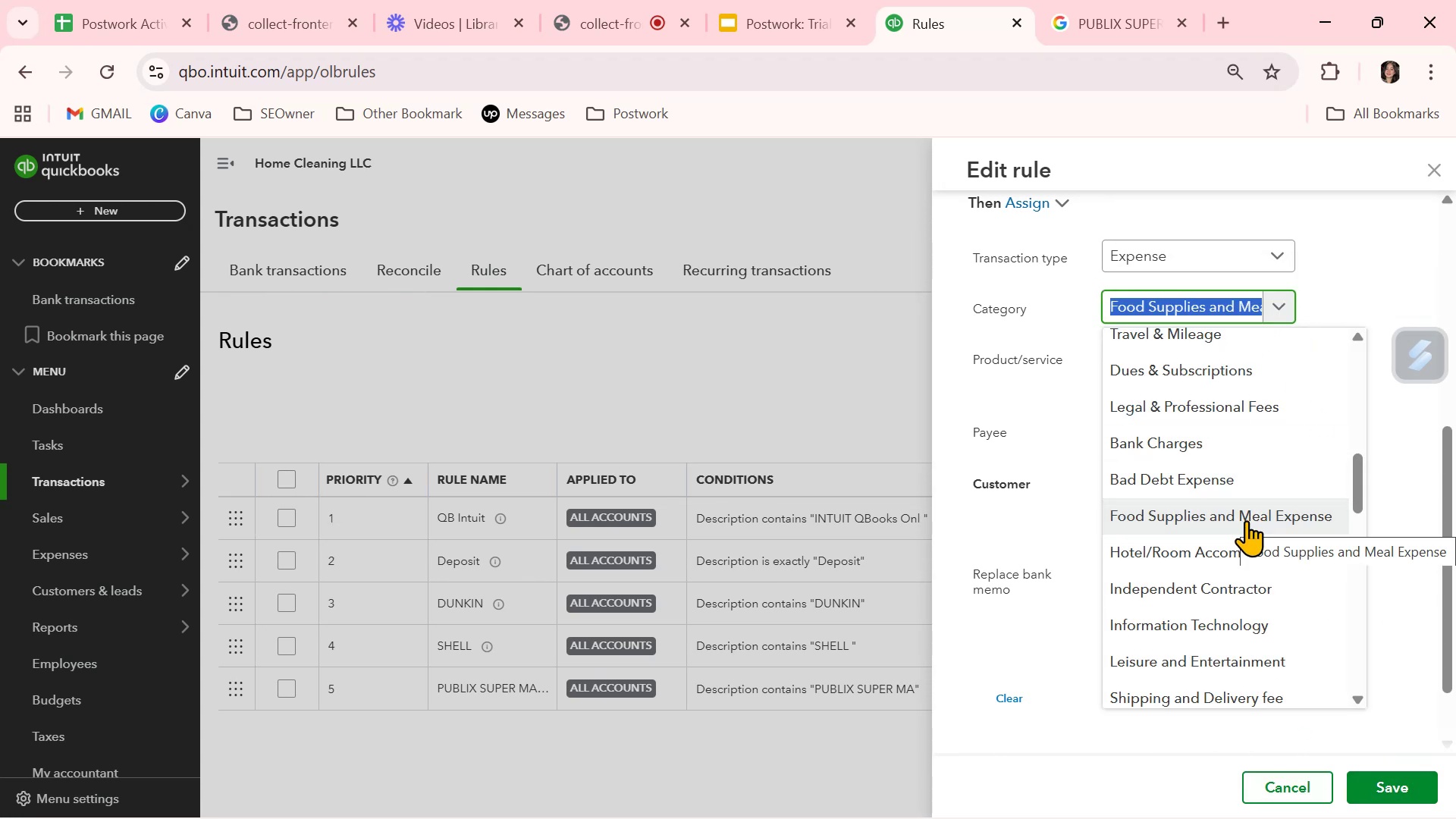 
type(supp)
 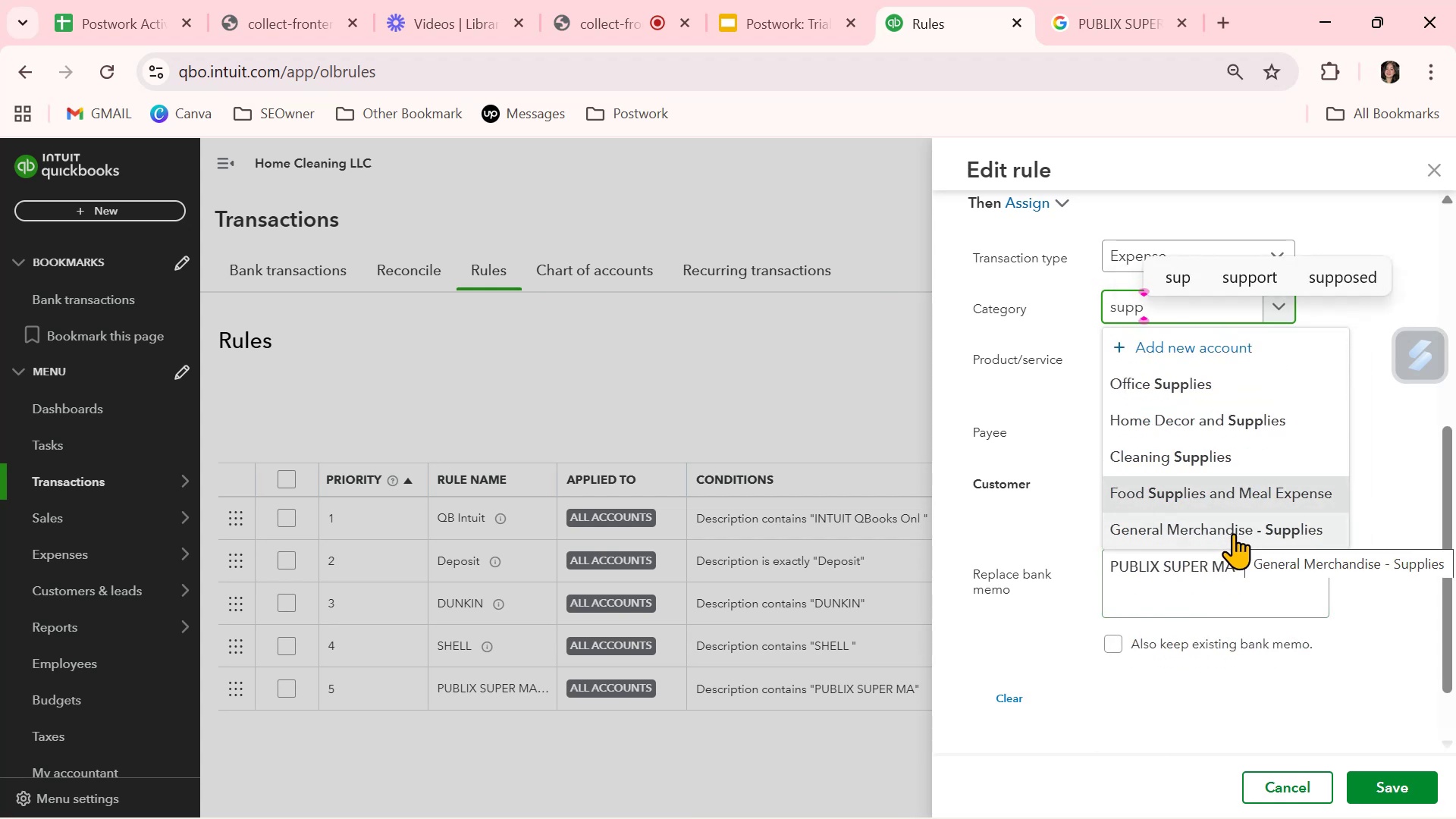 
wait(6.89)
 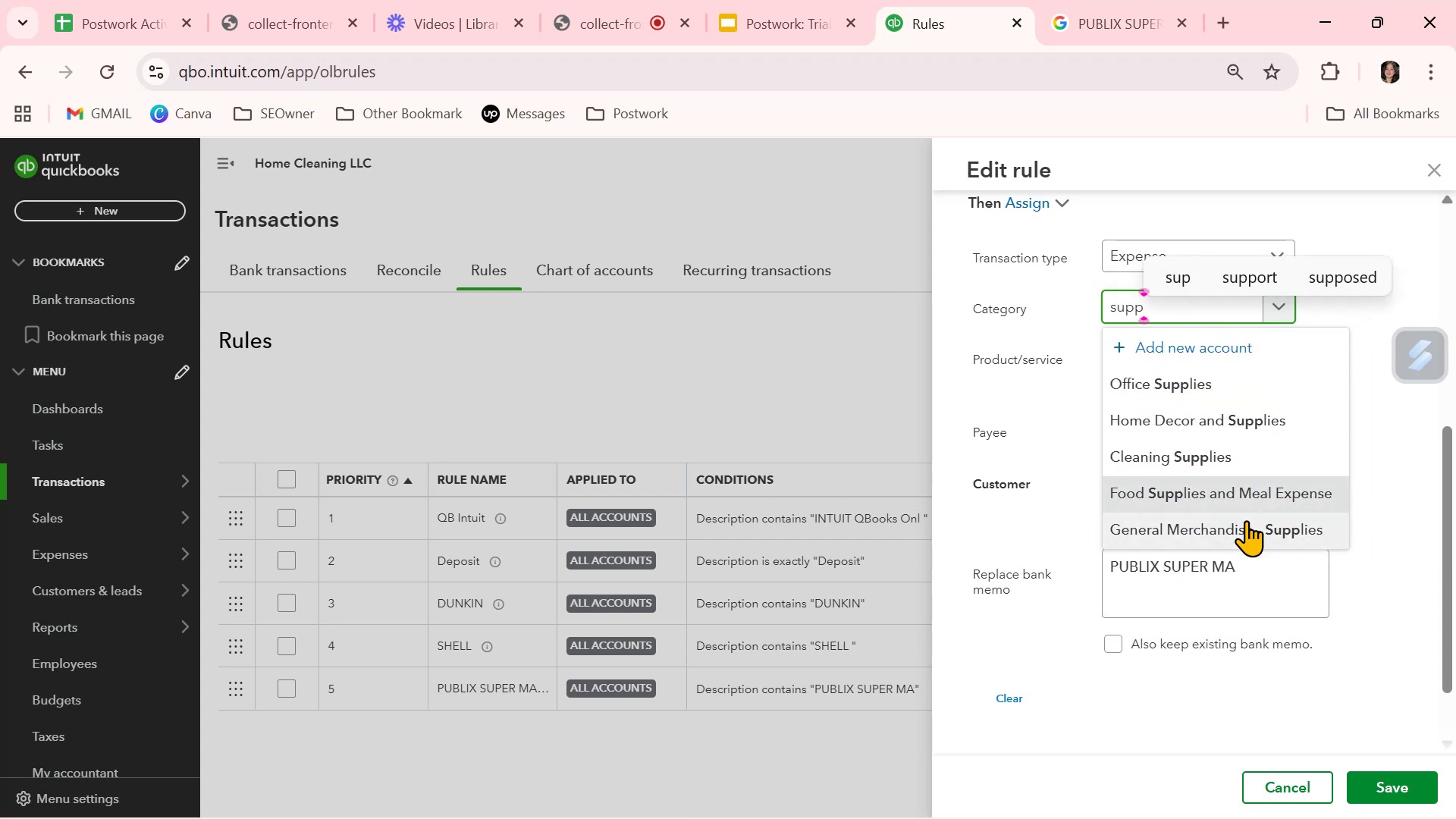 
left_click([1233, 533])
 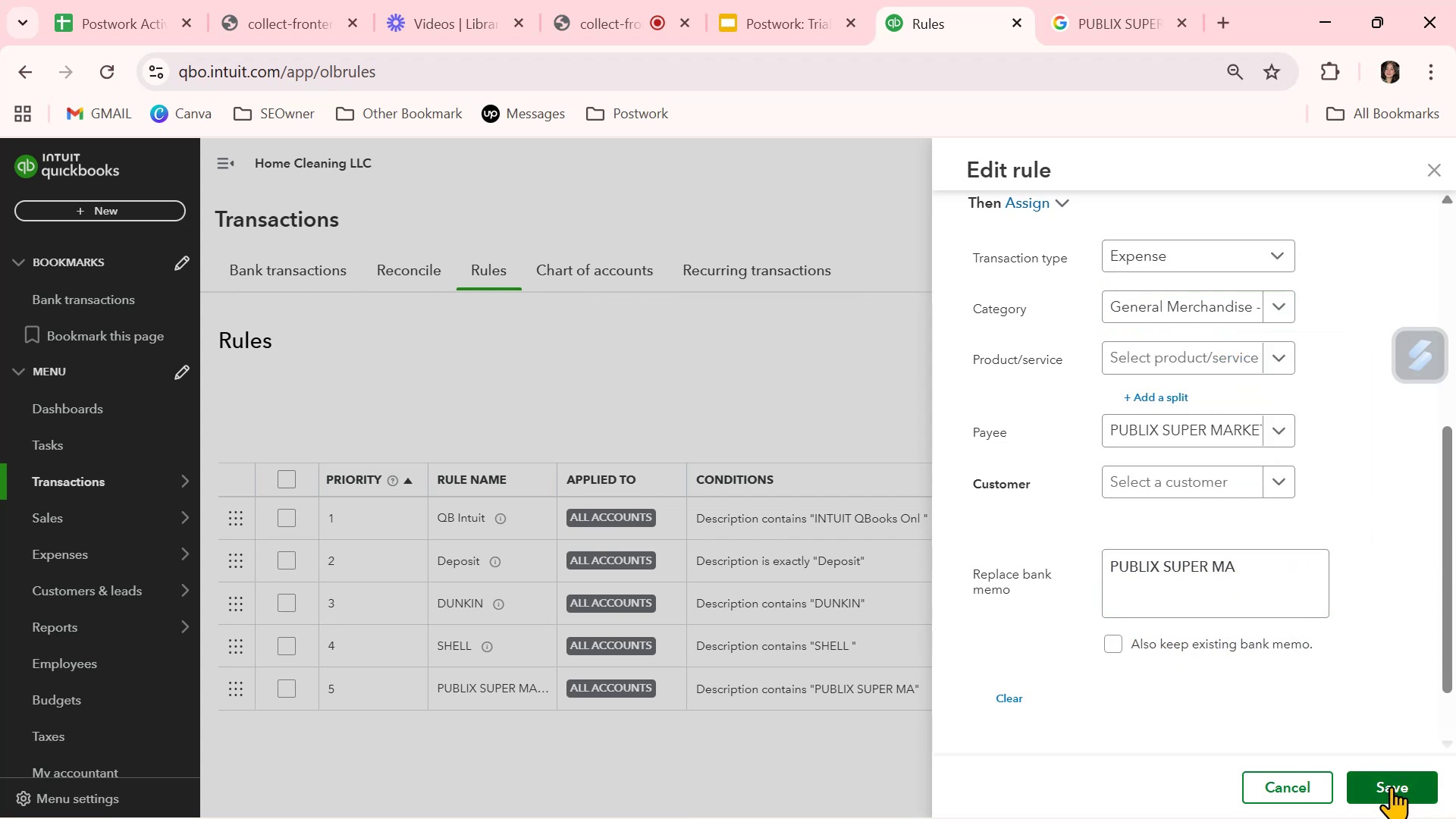 
left_click([1391, 786])
 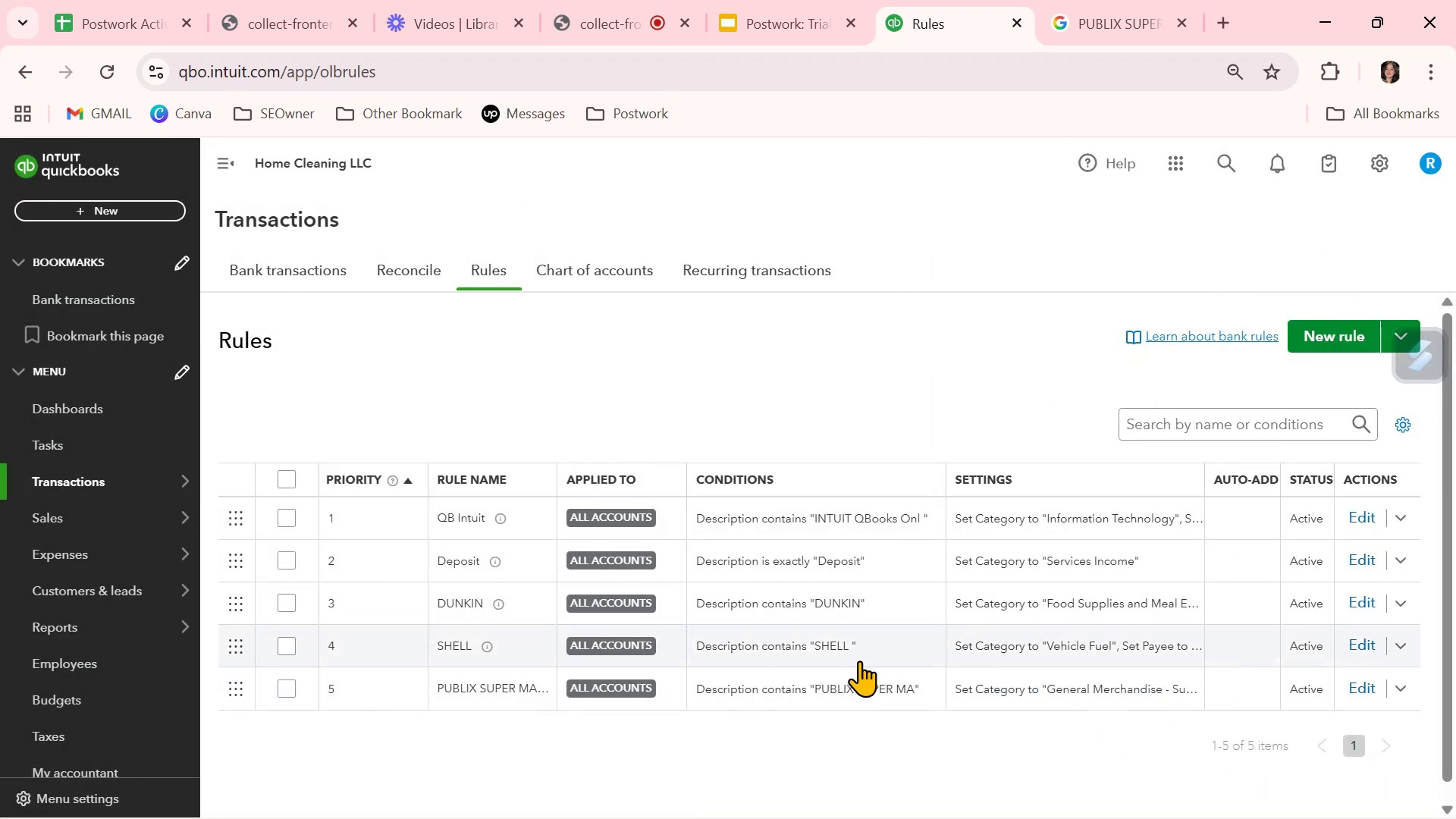 
left_click([317, 257])
 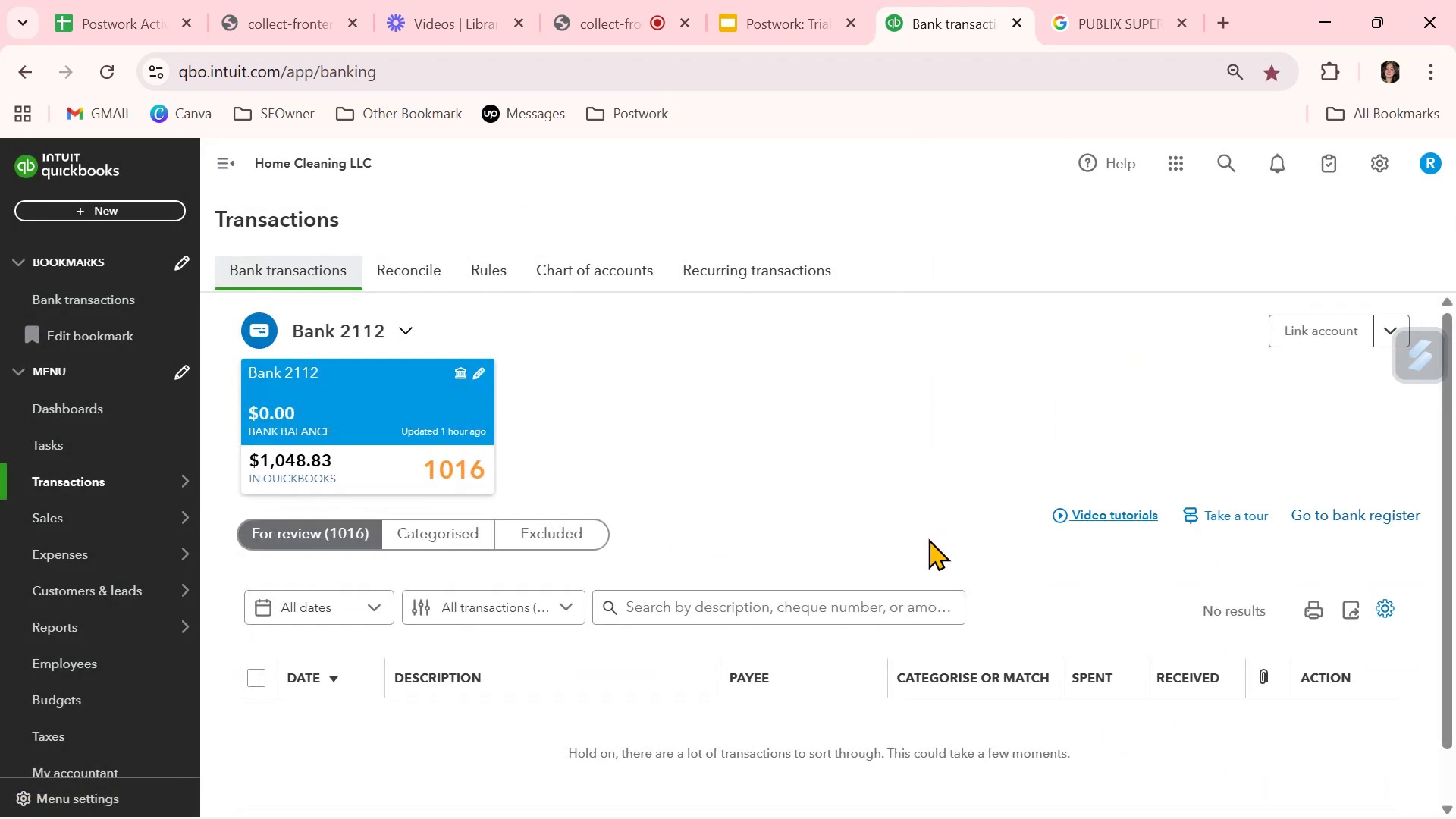 
scroll: coordinate [928, 538], scroll_direction: down, amount: 4.0
 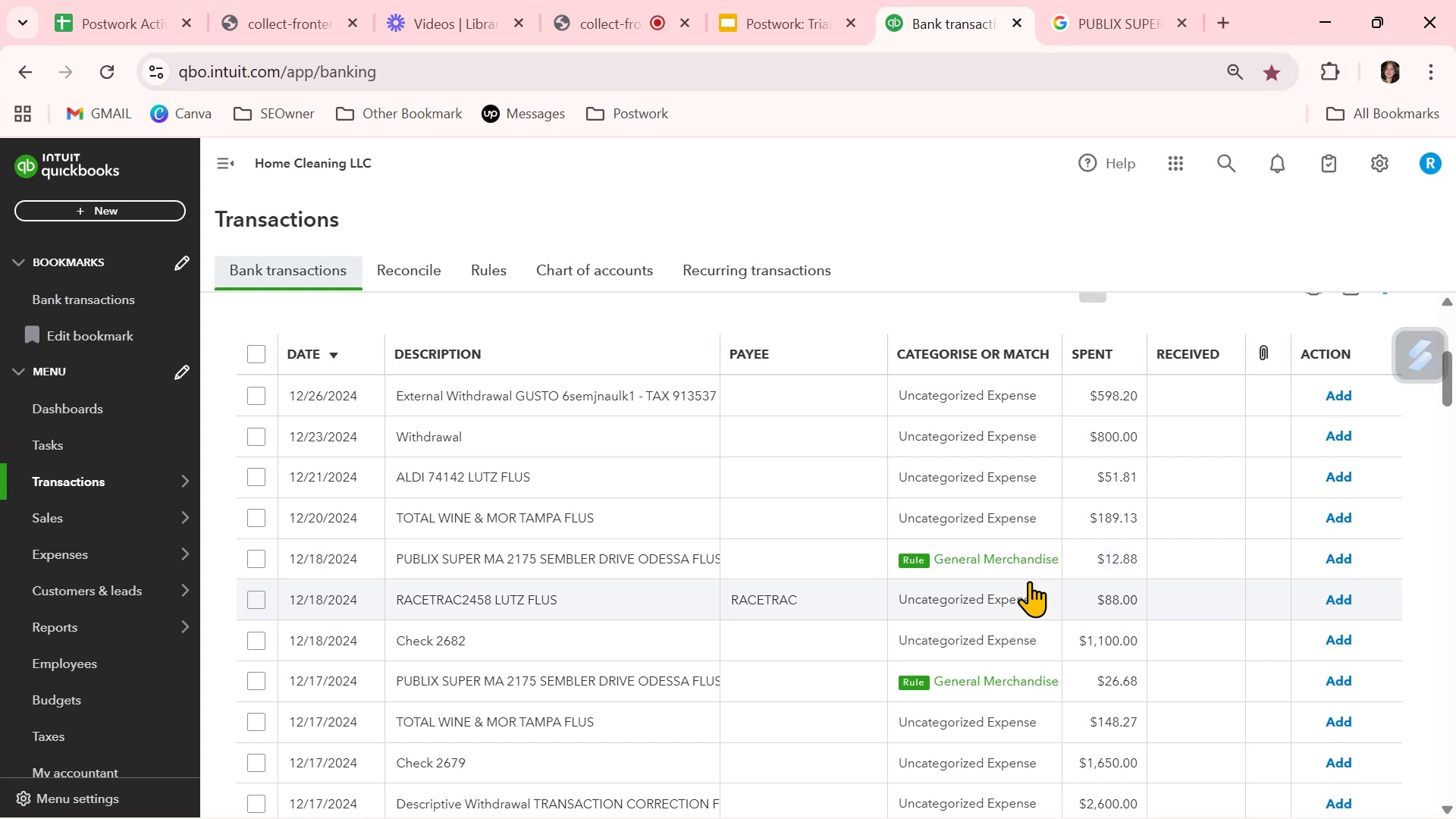 
wait(11.89)
 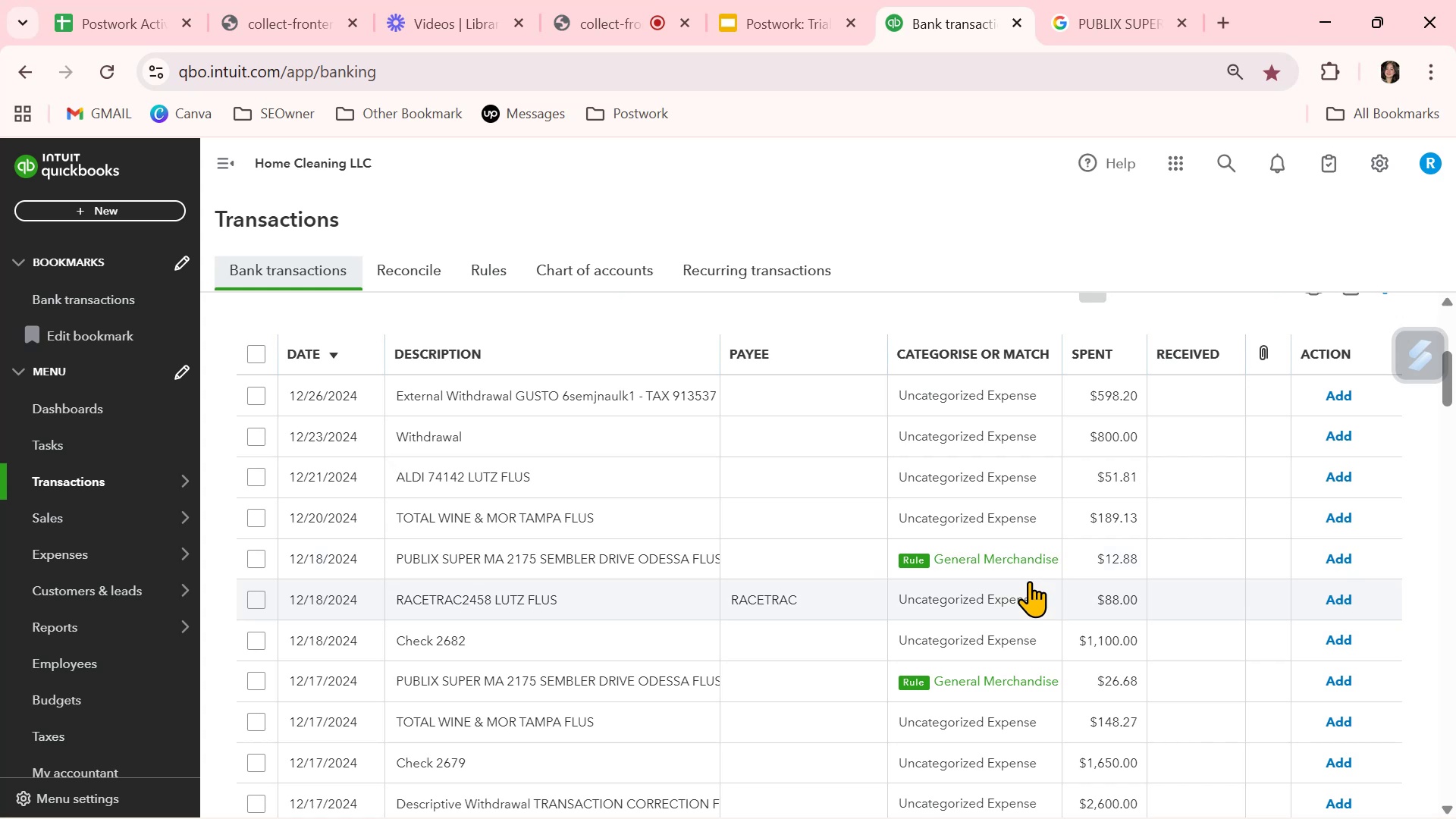 
left_click([1348, 560])
 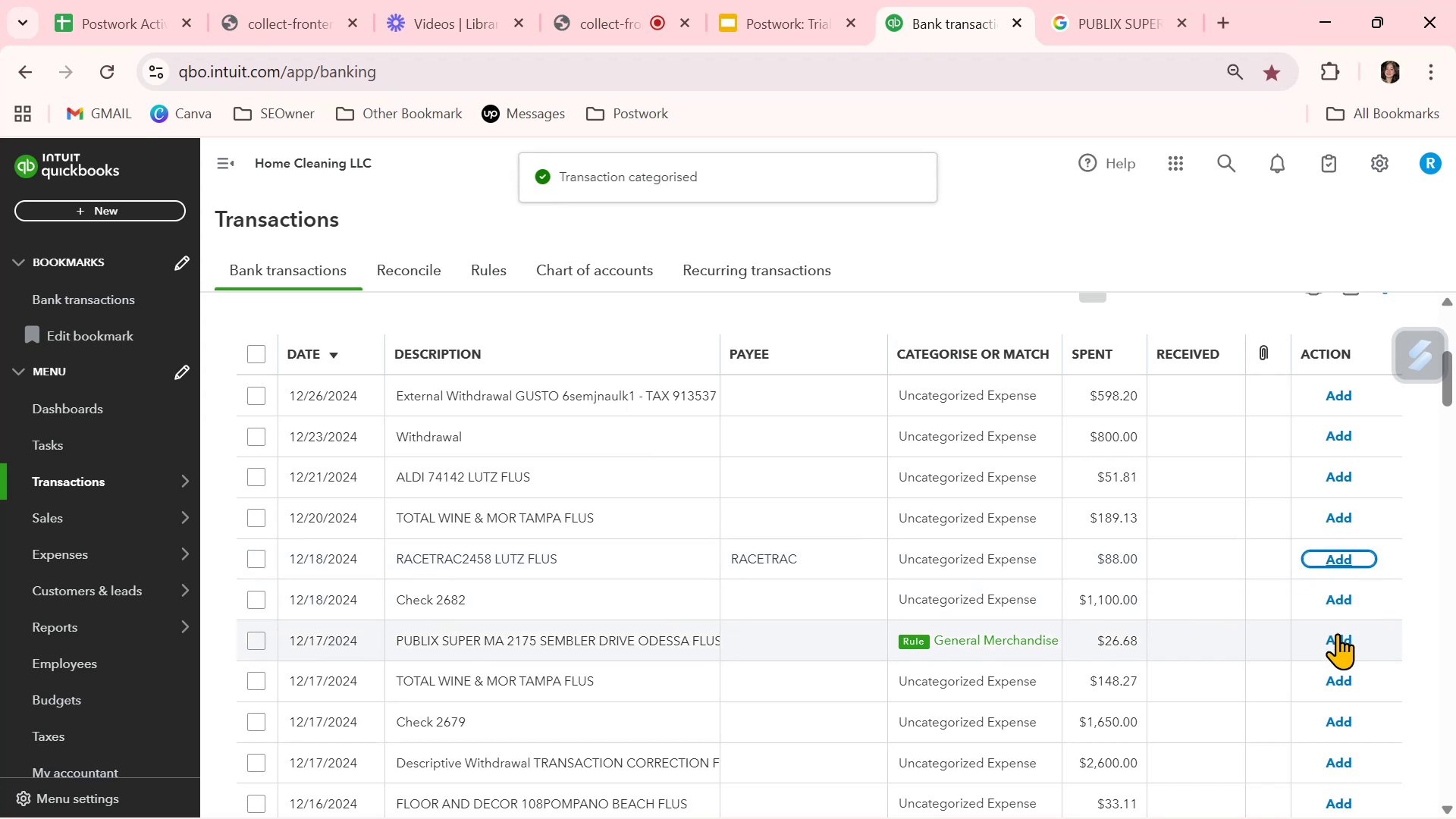 
left_click([1340, 639])
 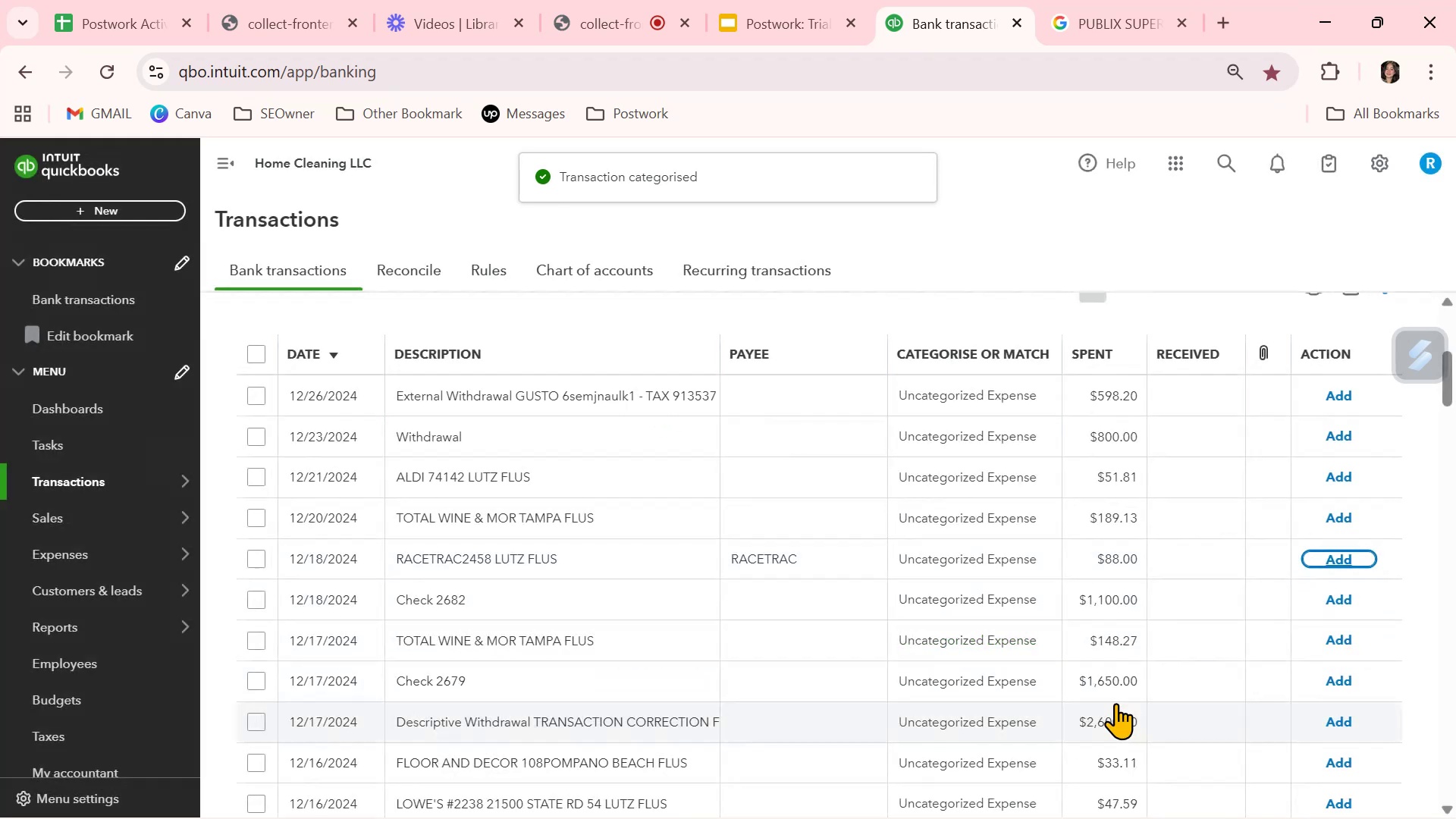 
scroll: coordinate [1116, 703], scroll_direction: up, amount: 2.0
 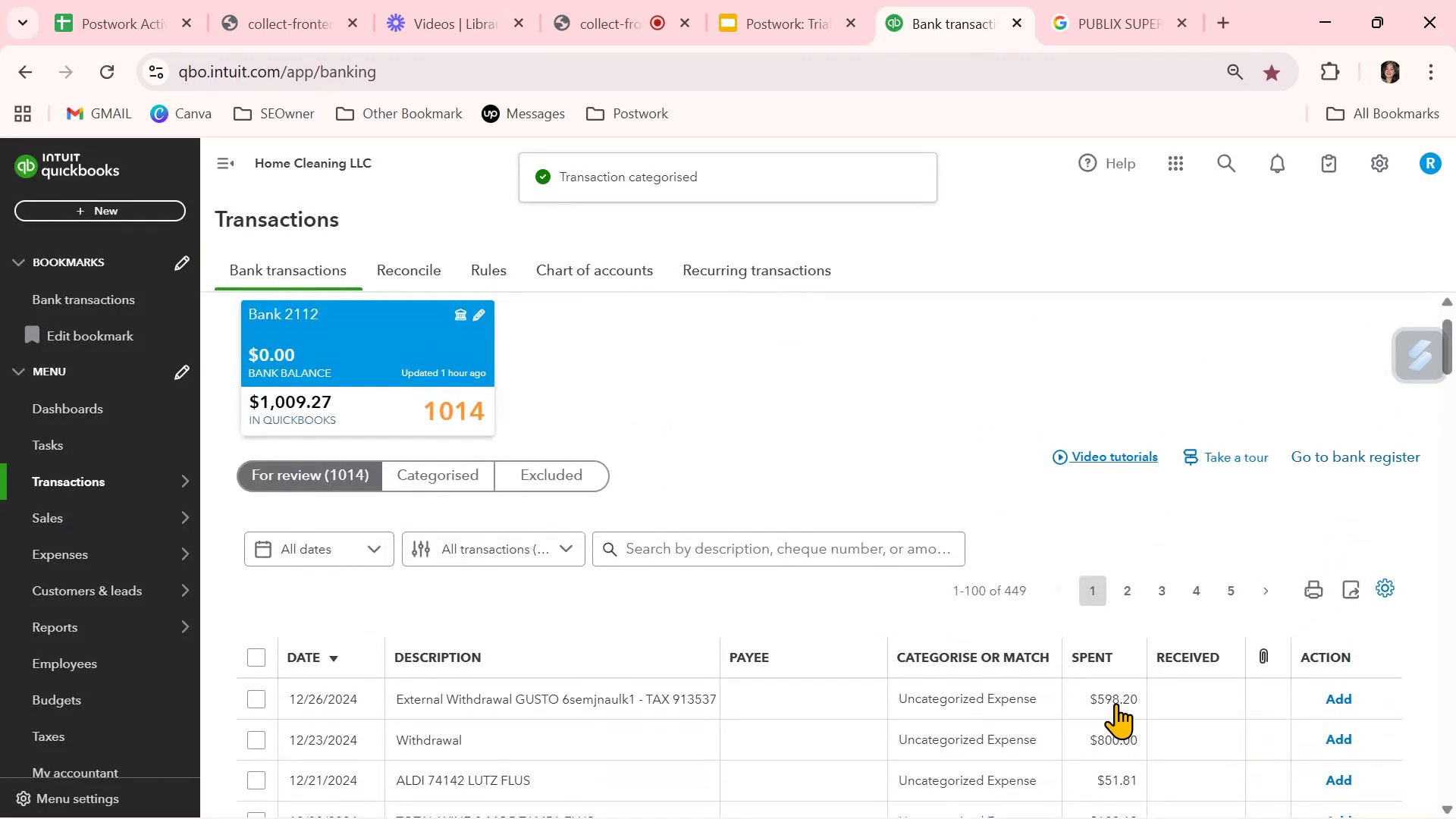 
scroll: coordinate [1116, 703], scroll_direction: down, amount: 6.0
 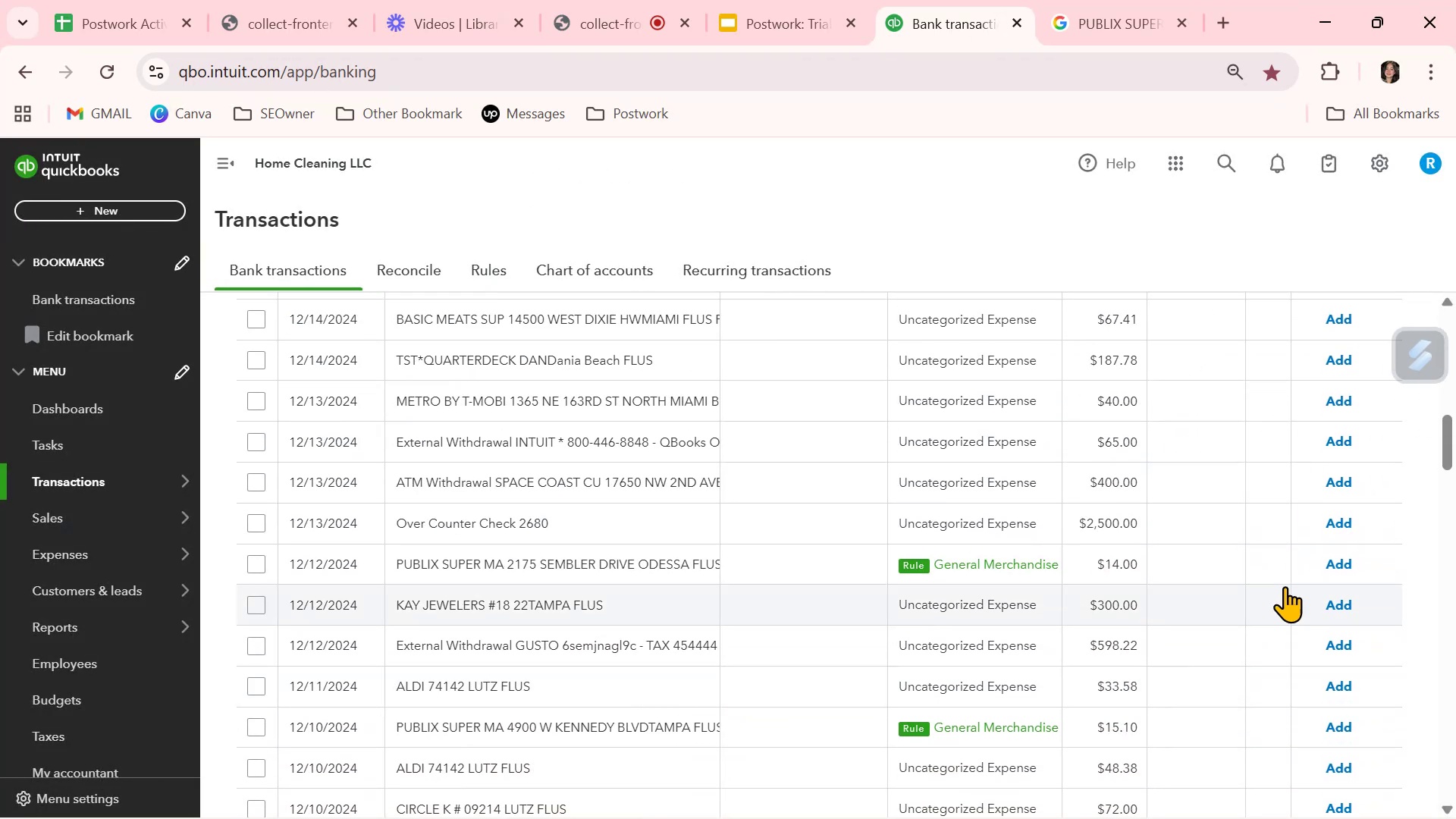 
scroll: coordinate [802, 726], scroll_direction: up, amount: 5.0
 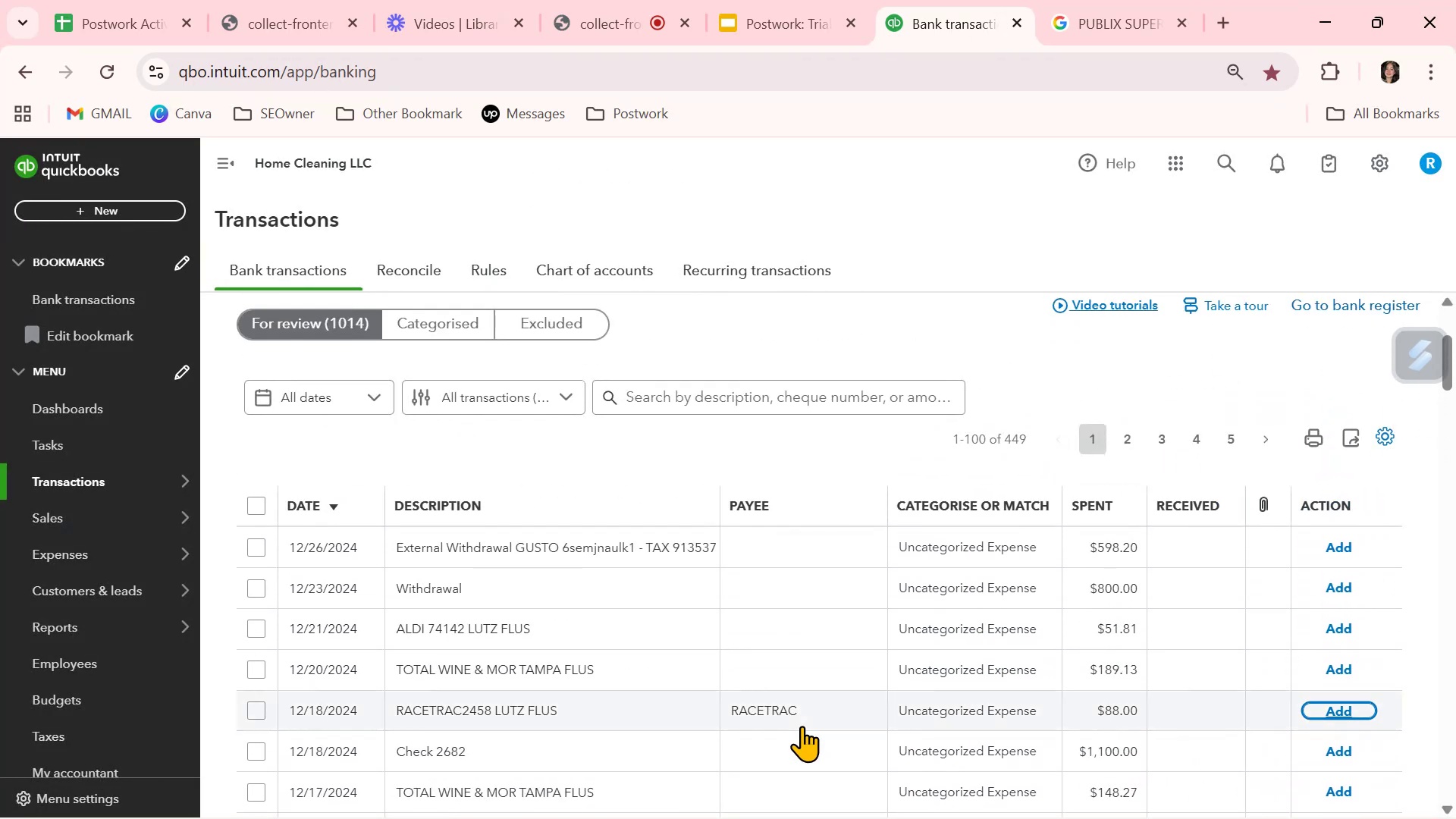 
scroll: coordinate [802, 724], scroll_direction: down, amount: 5.0
 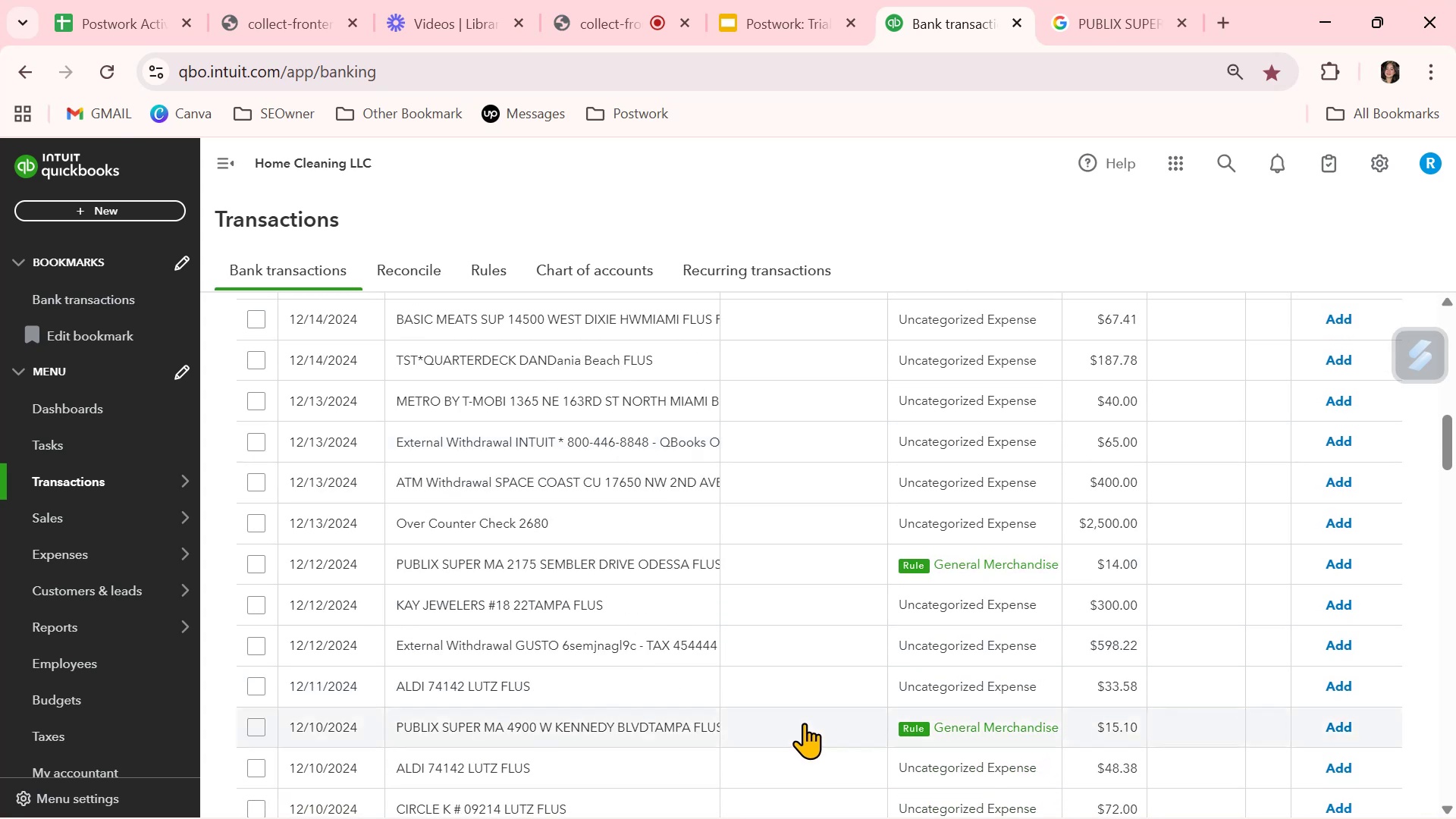 
scroll: coordinate [445, 375], scroll_direction: up, amount: 8.0
 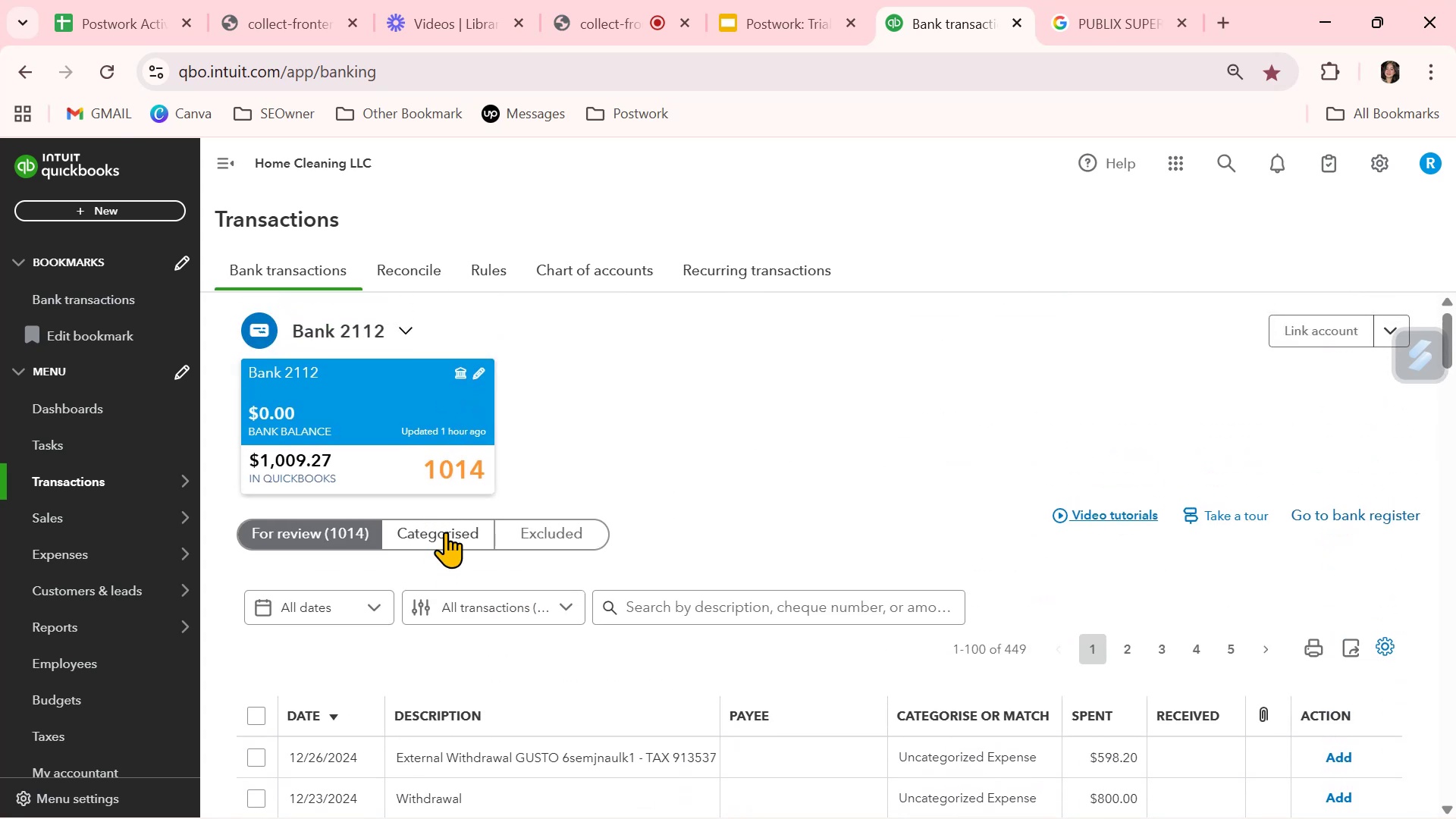 
left_click([445, 532])
 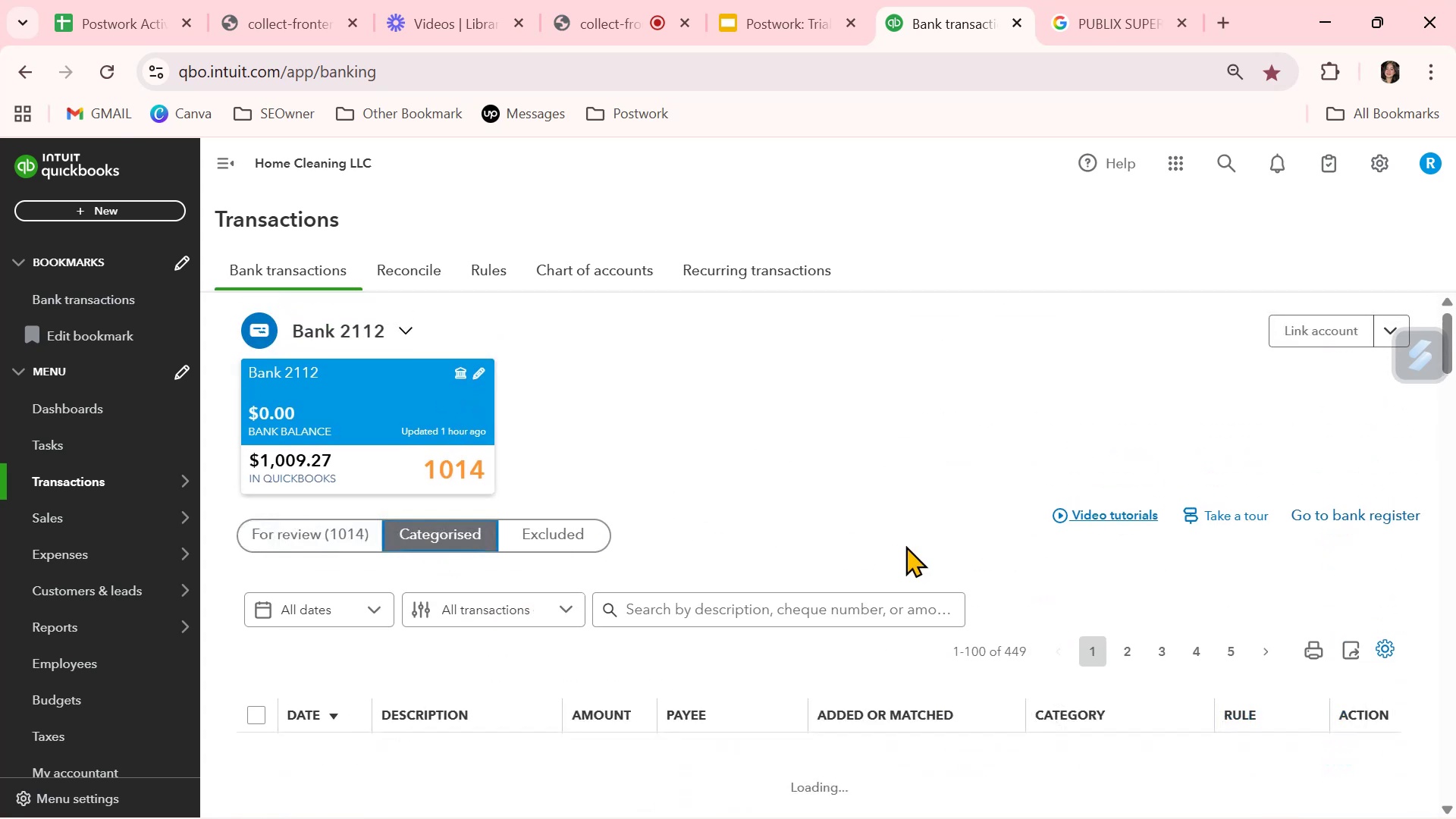 
scroll: coordinate [896, 575], scroll_direction: down, amount: 3.0
 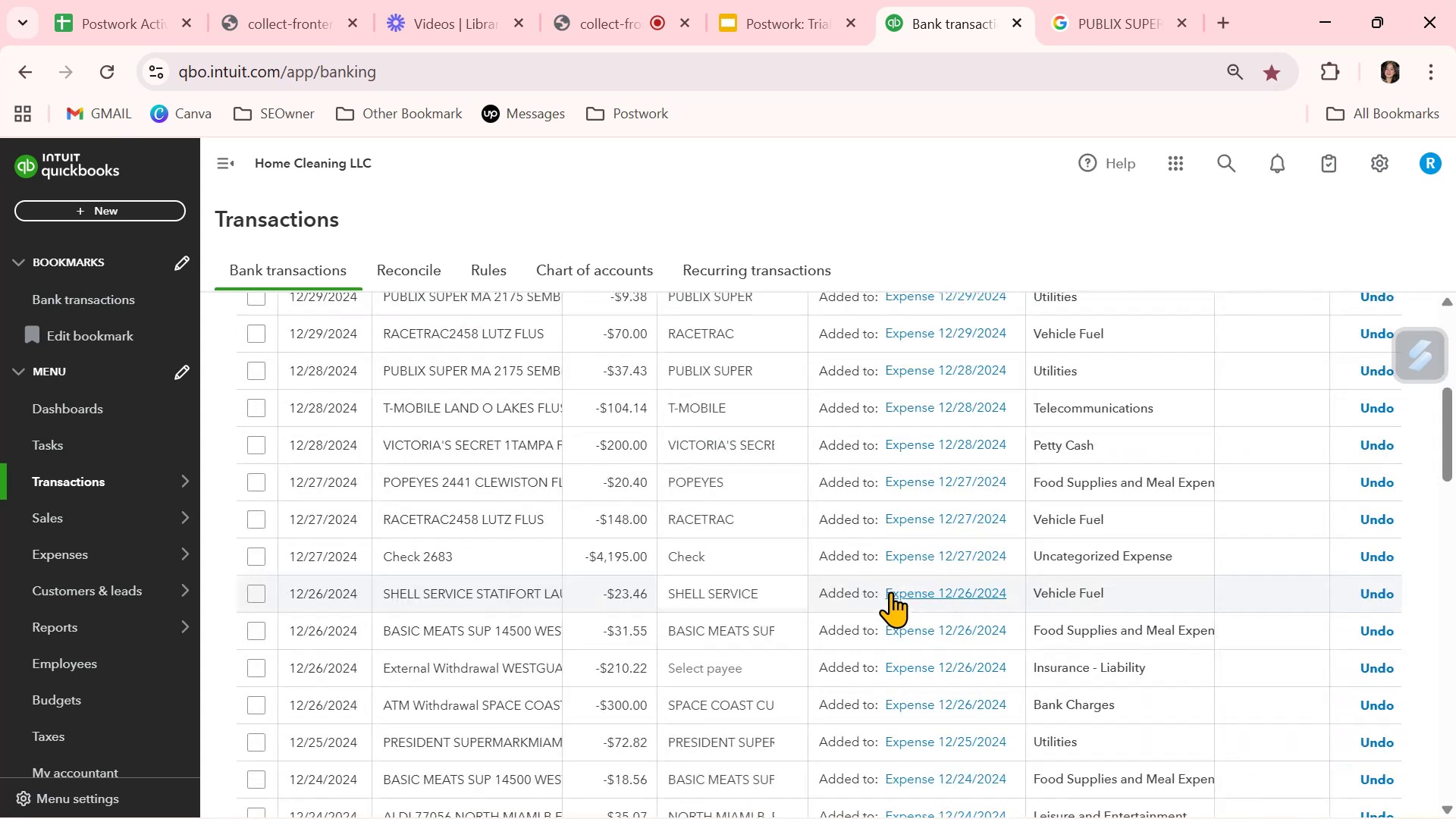 
scroll: coordinate [890, 592], scroll_direction: up, amount: 3.0
 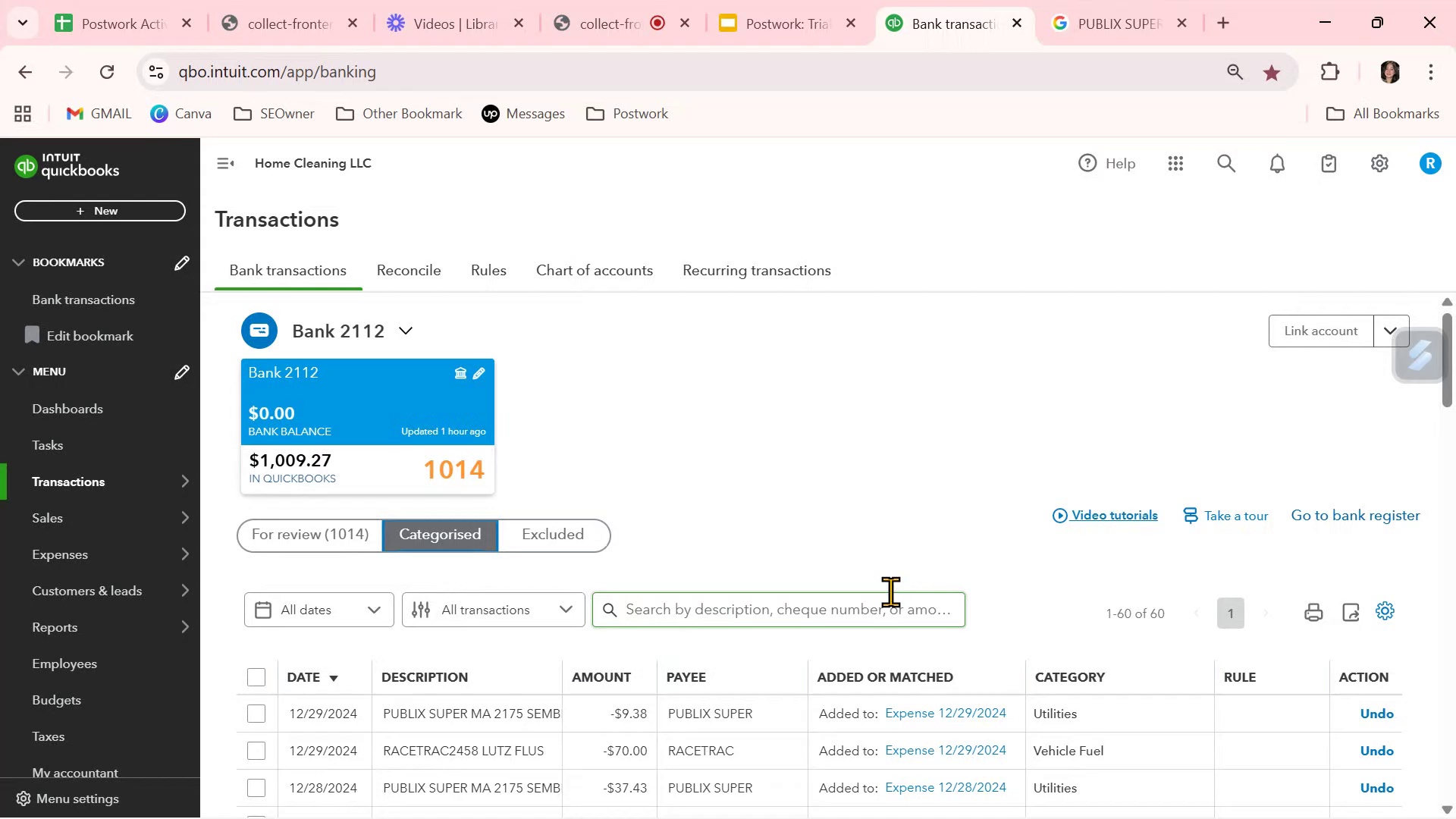 
scroll: coordinate [890, 592], scroll_direction: down, amount: 1.0
 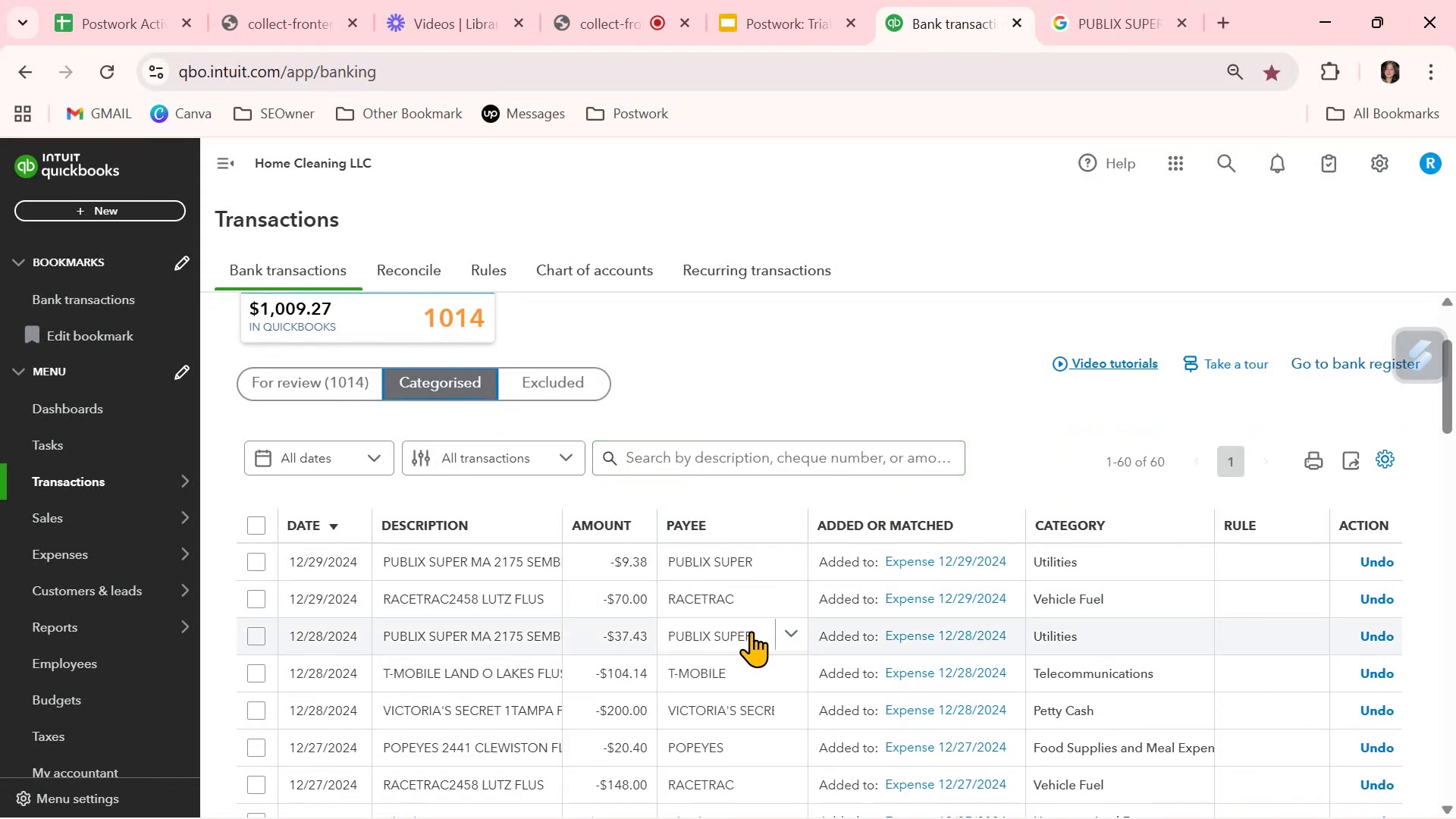 
left_click_drag(start_coordinate=[802, 518], to_coordinate=[833, 510])
 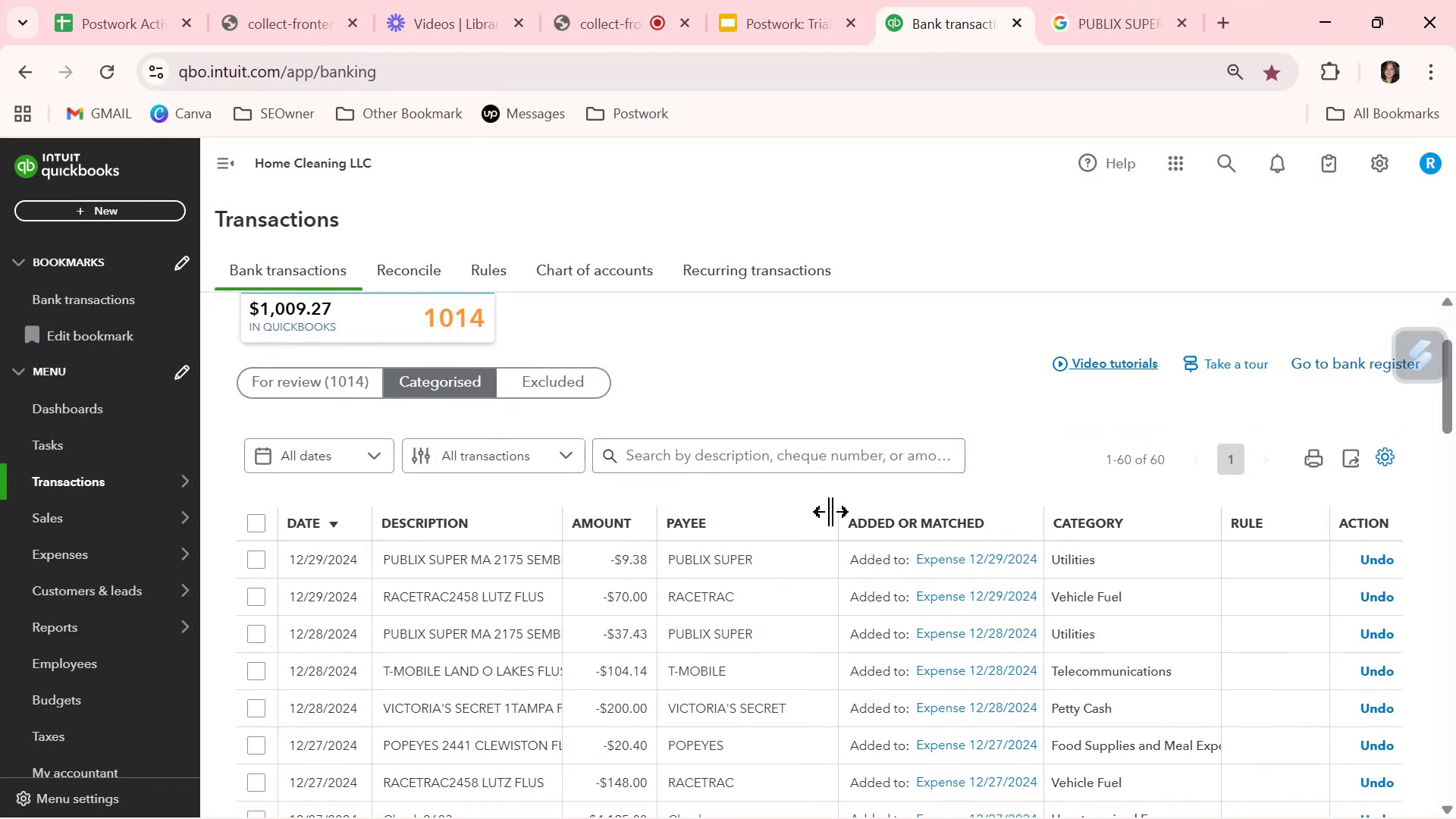 
mouse_move([739, 559])
 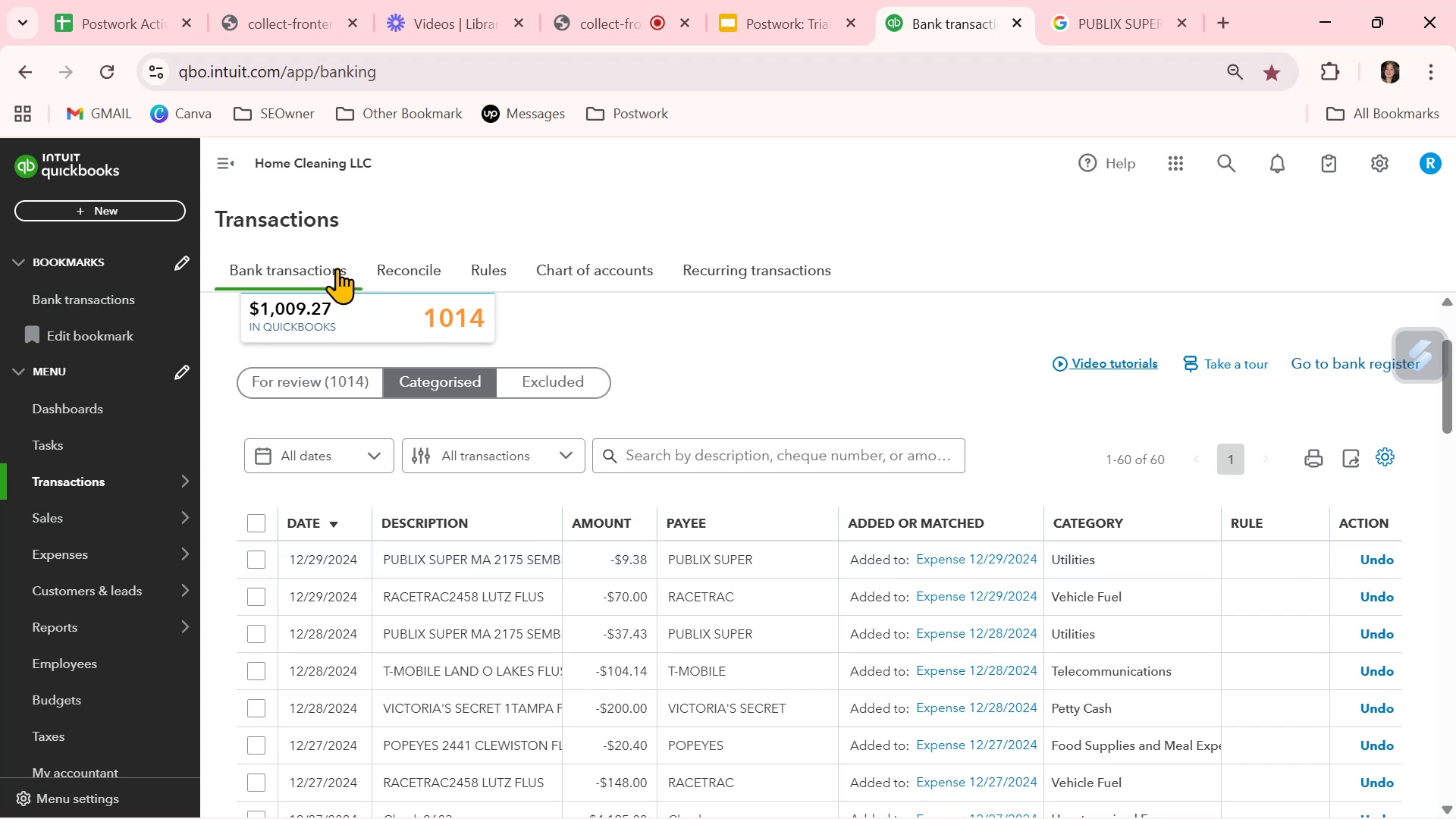 
left_click([334, 267])
 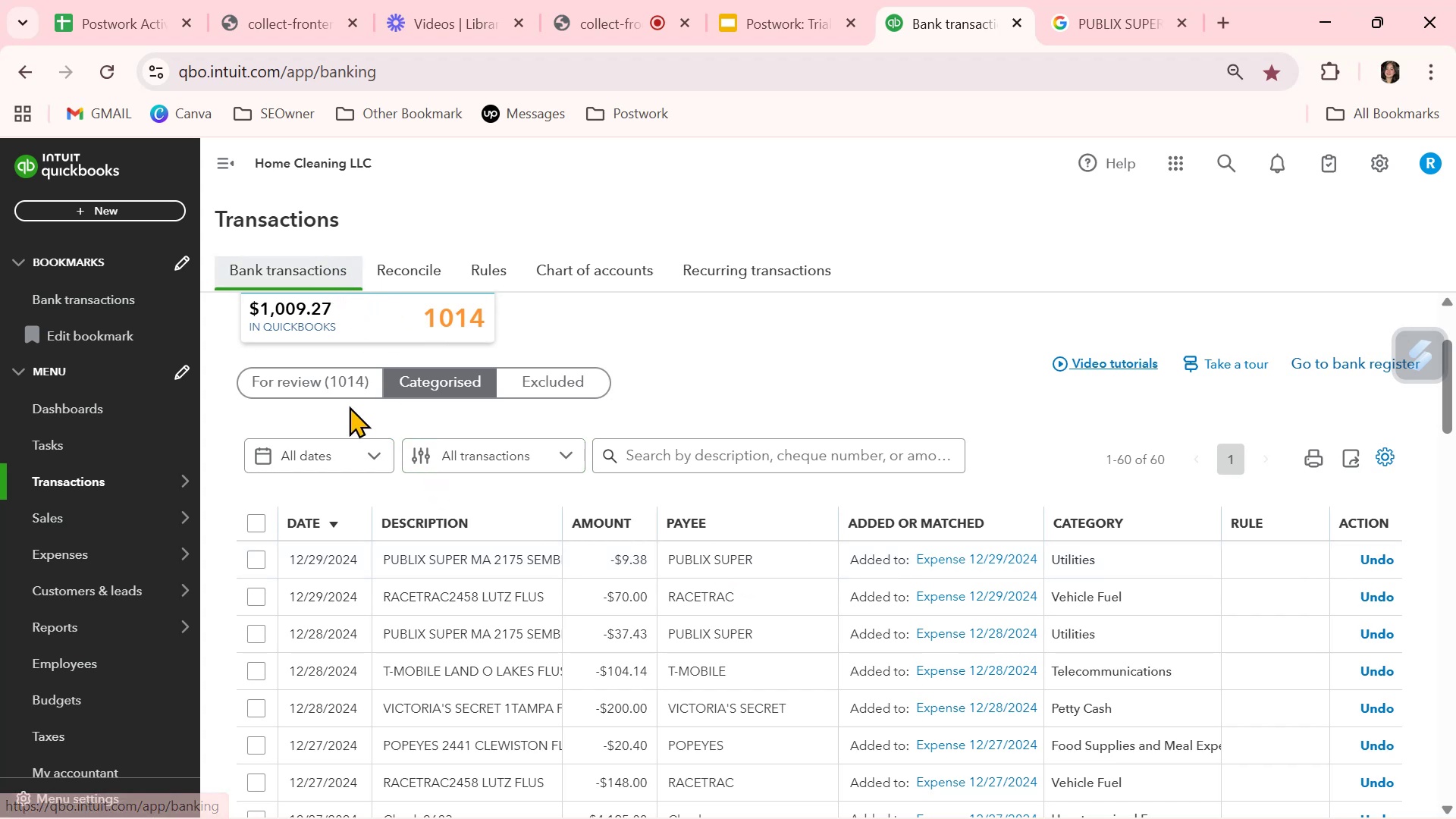 
left_click([345, 384])
 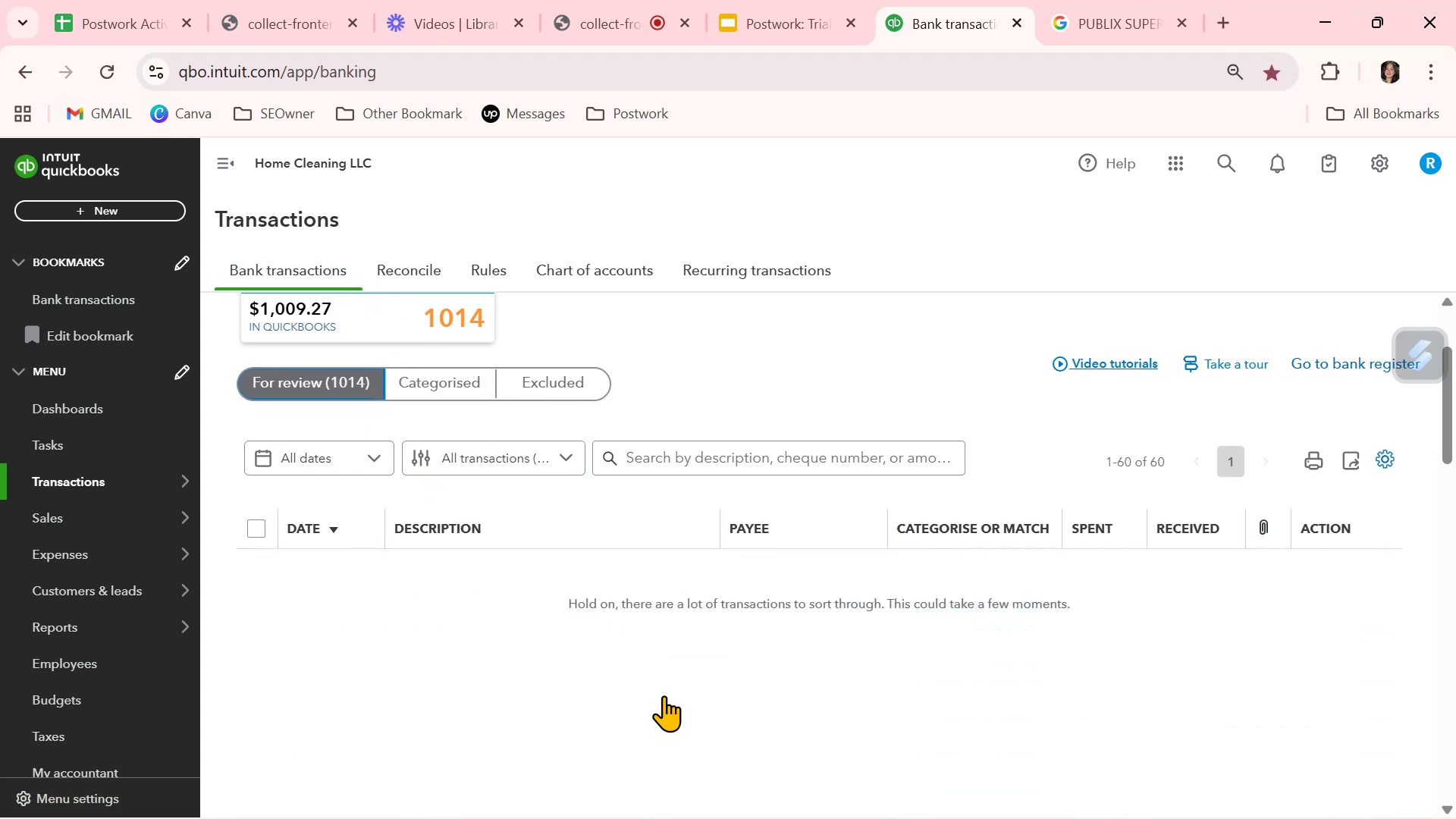 
scroll: coordinate [653, 695], scroll_direction: down, amount: 5.0
 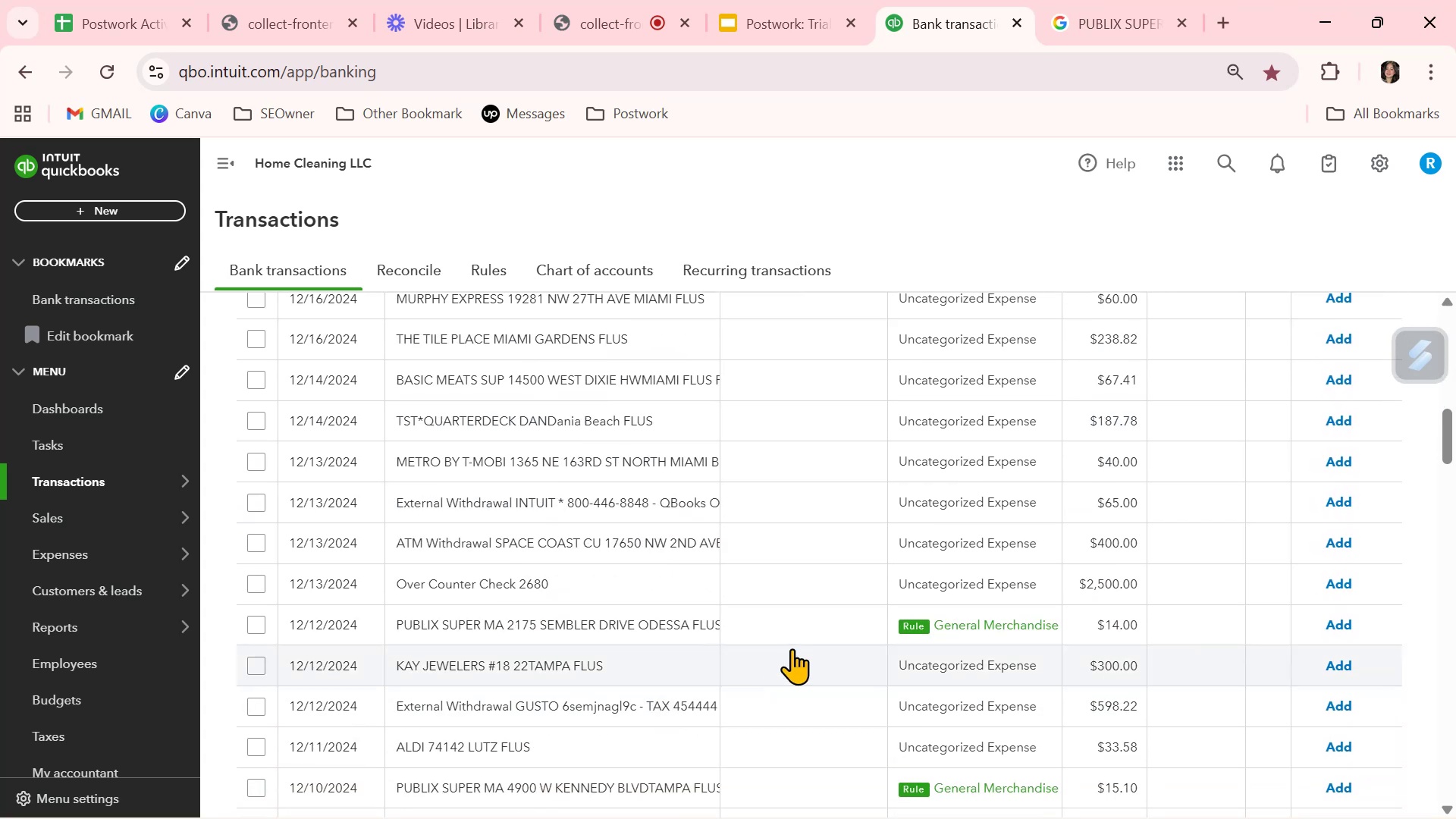 
left_click([801, 619])
 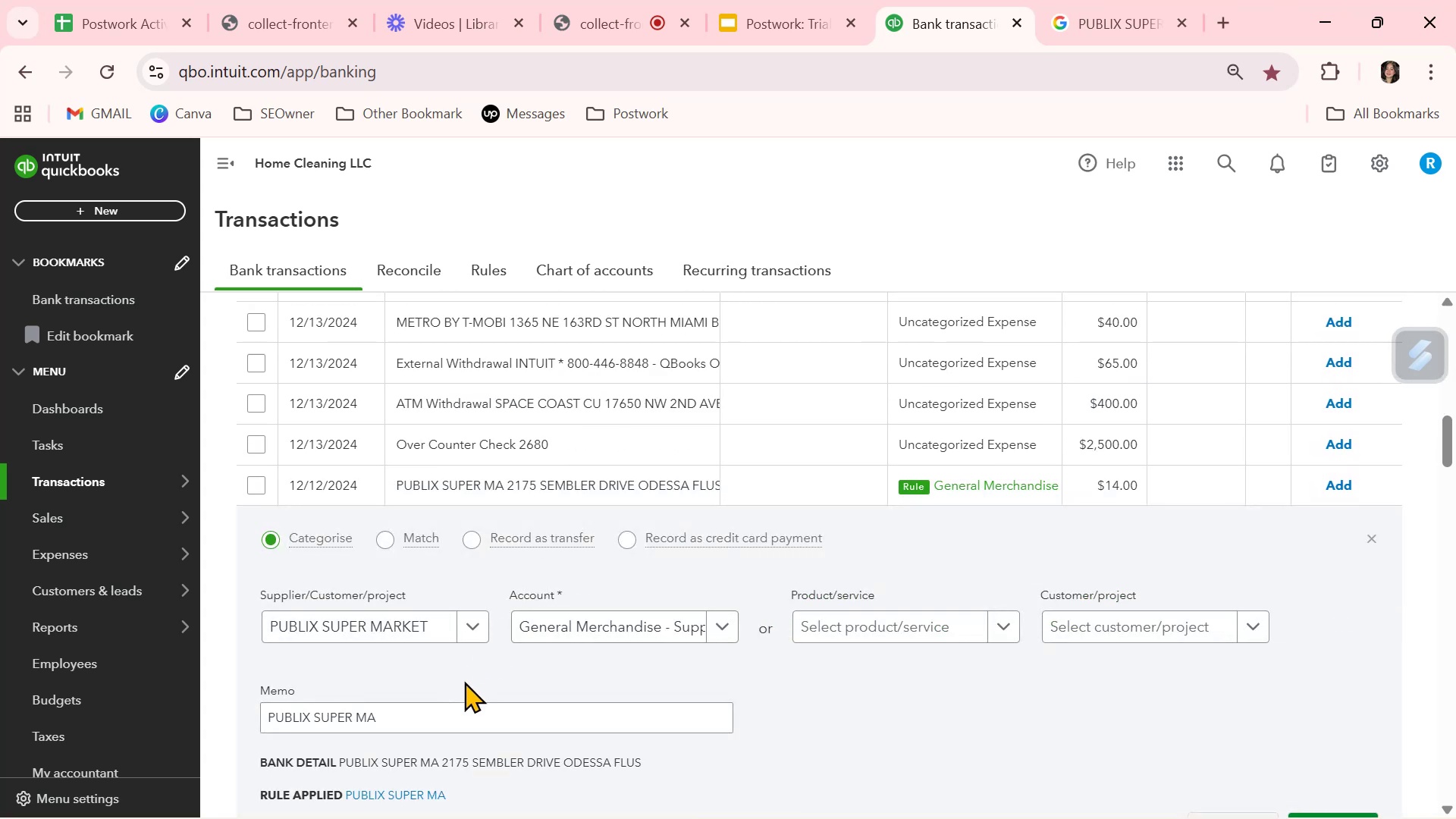 
scroll: coordinate [431, 686], scroll_direction: down, amount: 1.0
 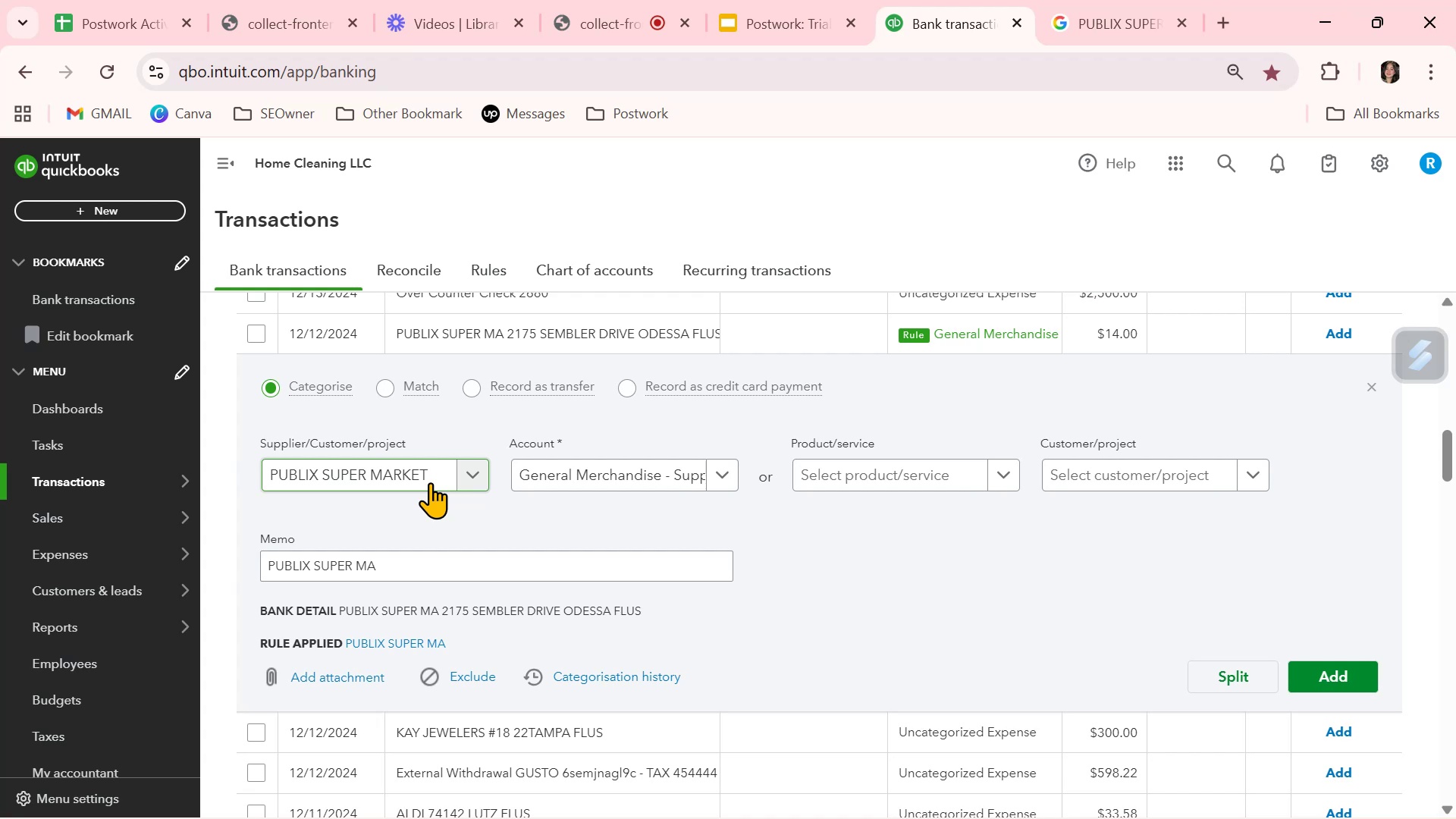 
wait(12.55)
 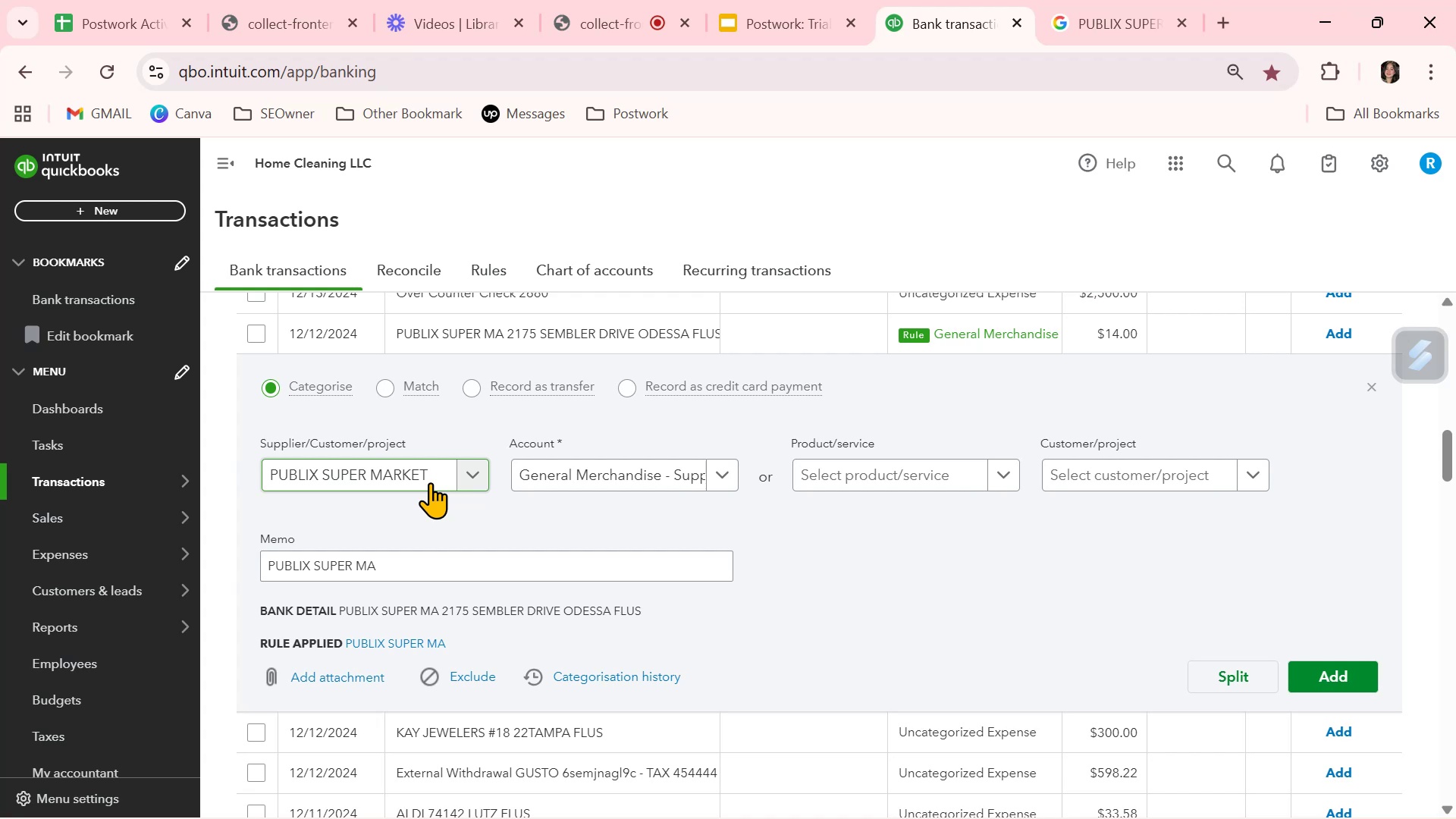 
left_click([1365, 676])
 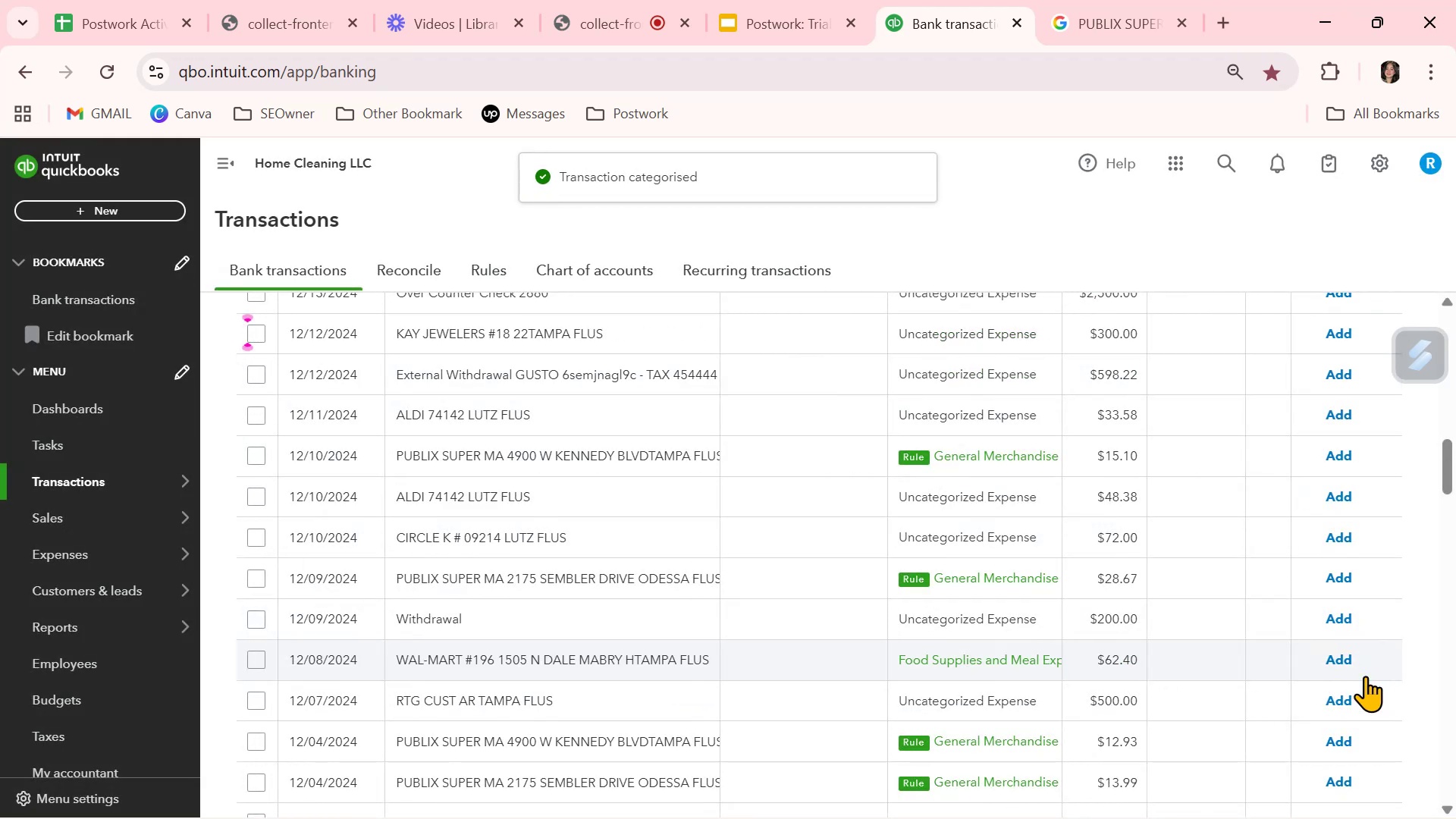 
scroll: coordinate [889, 475], scroll_direction: up, amount: 6.0
 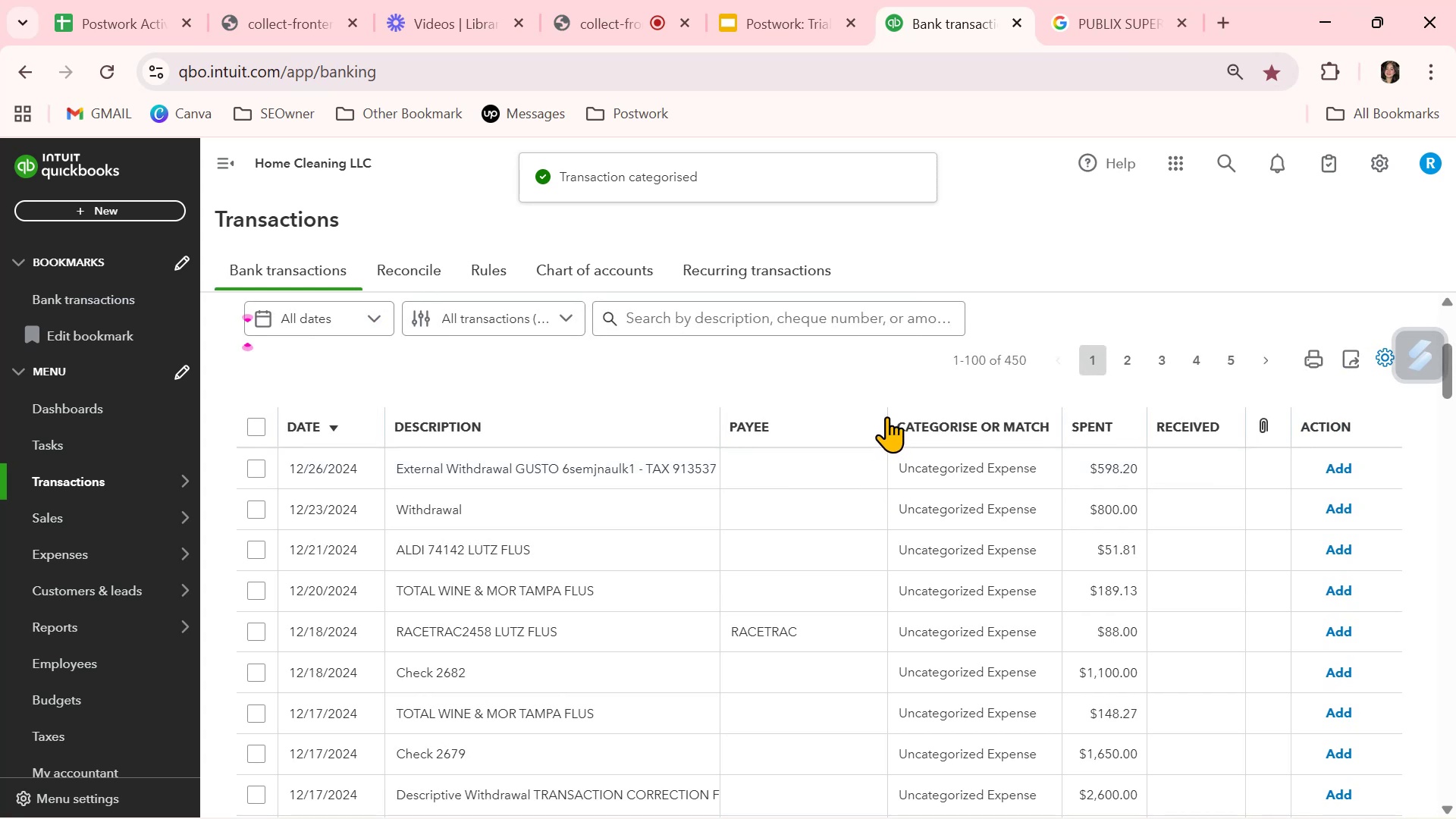 
left_click_drag(start_coordinate=[886, 413], to_coordinate=[960, 413])
 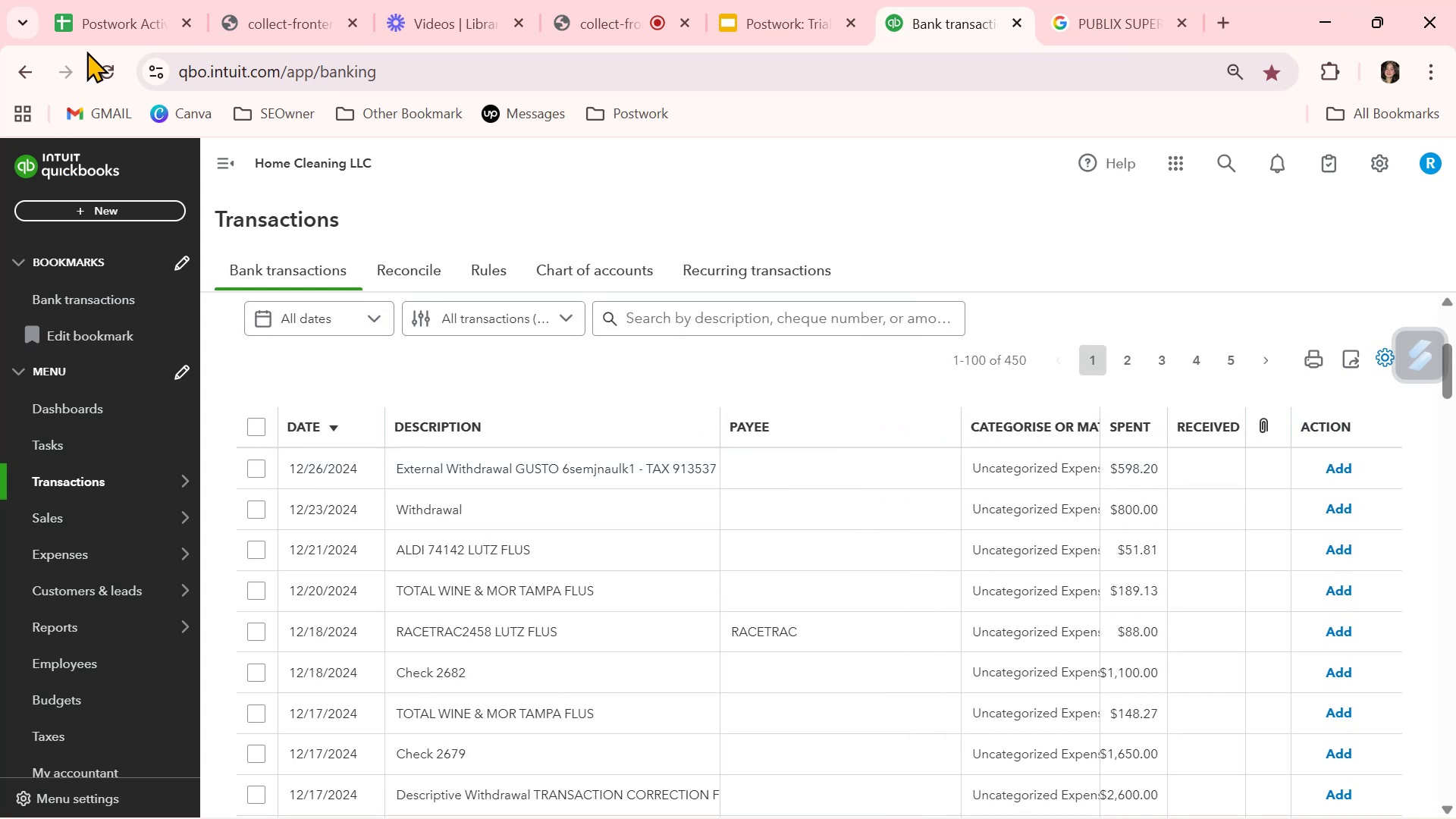 
left_click([118, 64])
 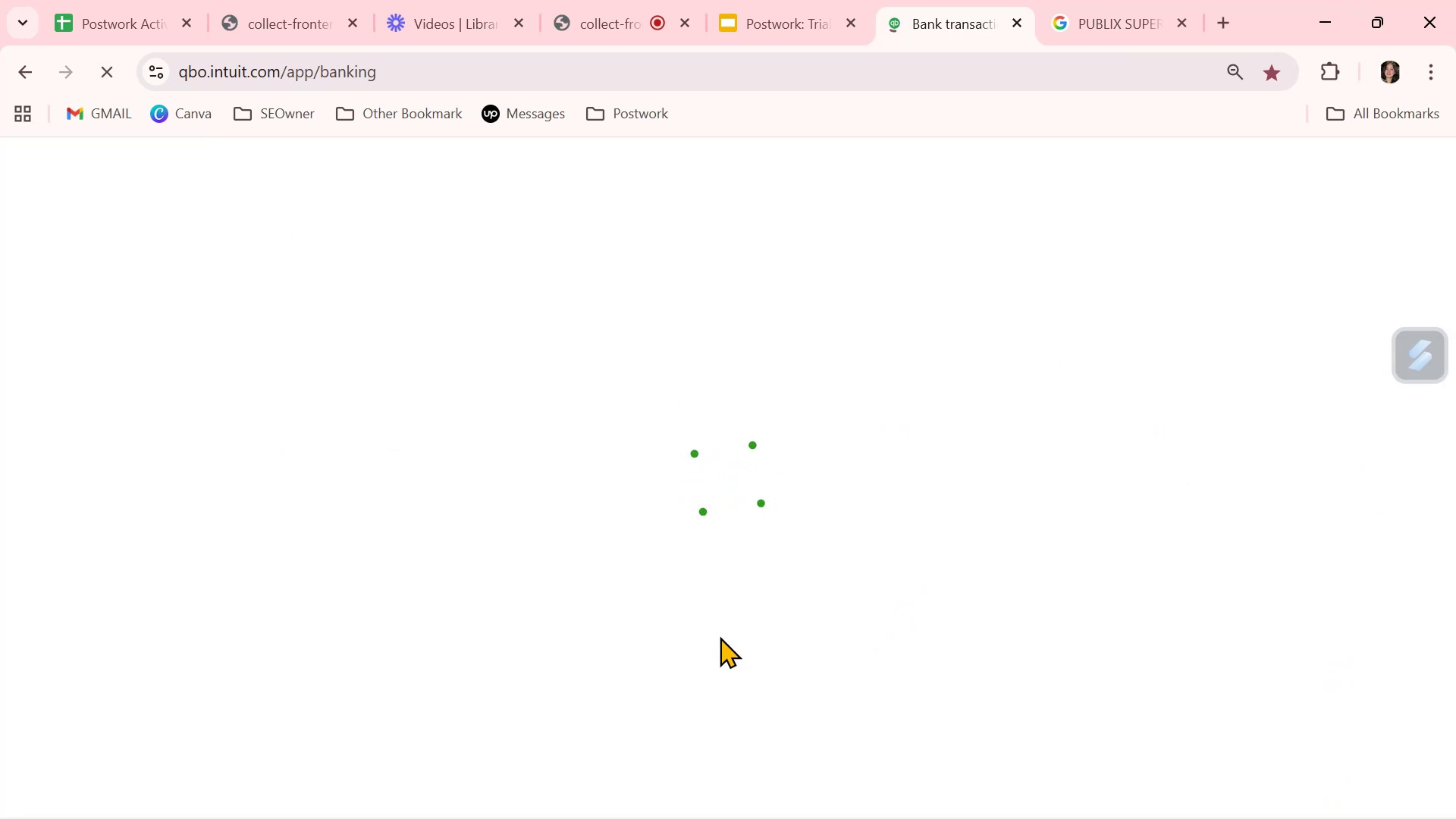 
wait(7.48)
 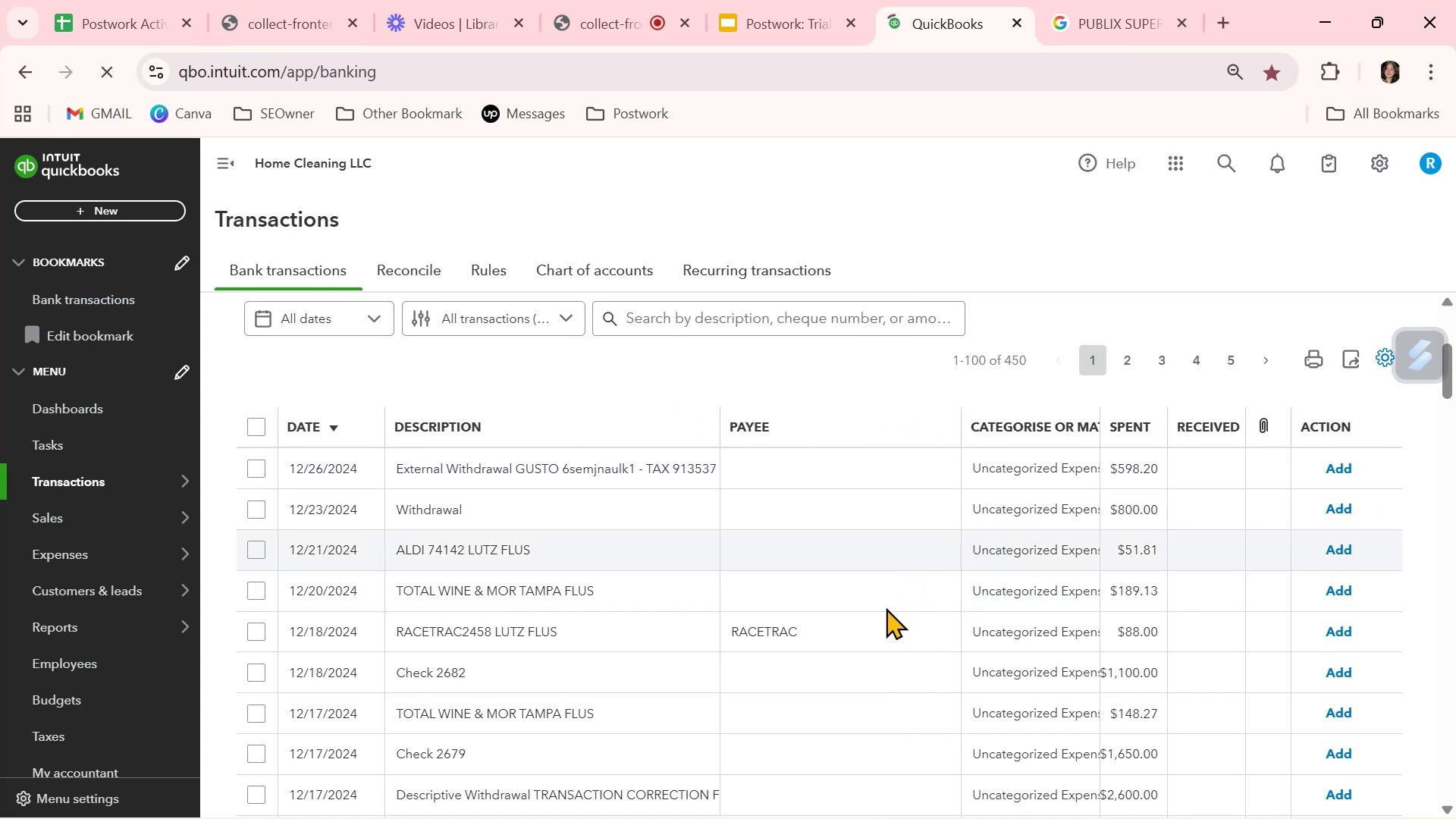 
scroll: coordinate [720, 636], scroll_direction: down, amount: 2.0
 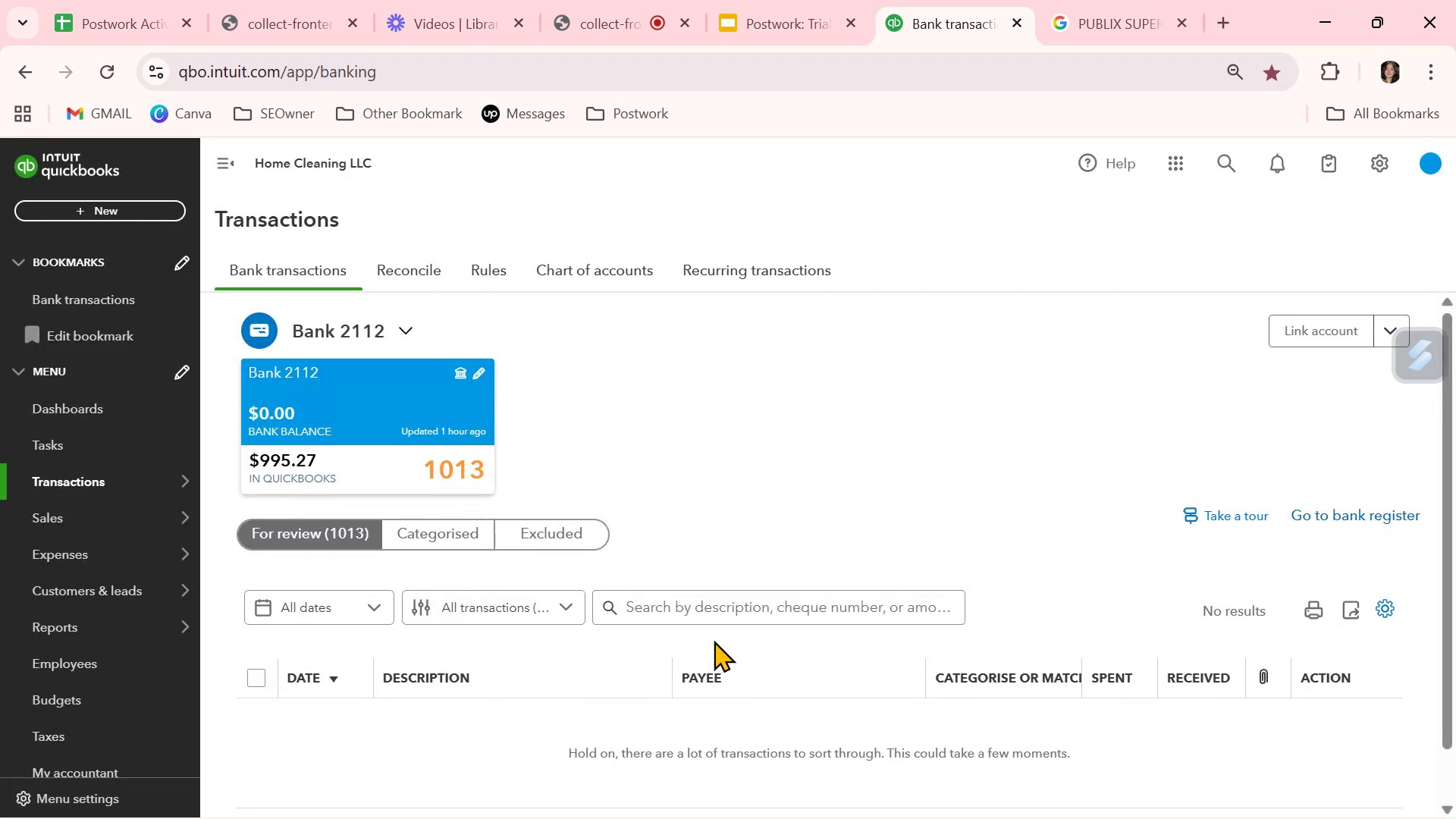 
scroll: coordinate [1284, 761], scroll_direction: up, amount: 8.0
 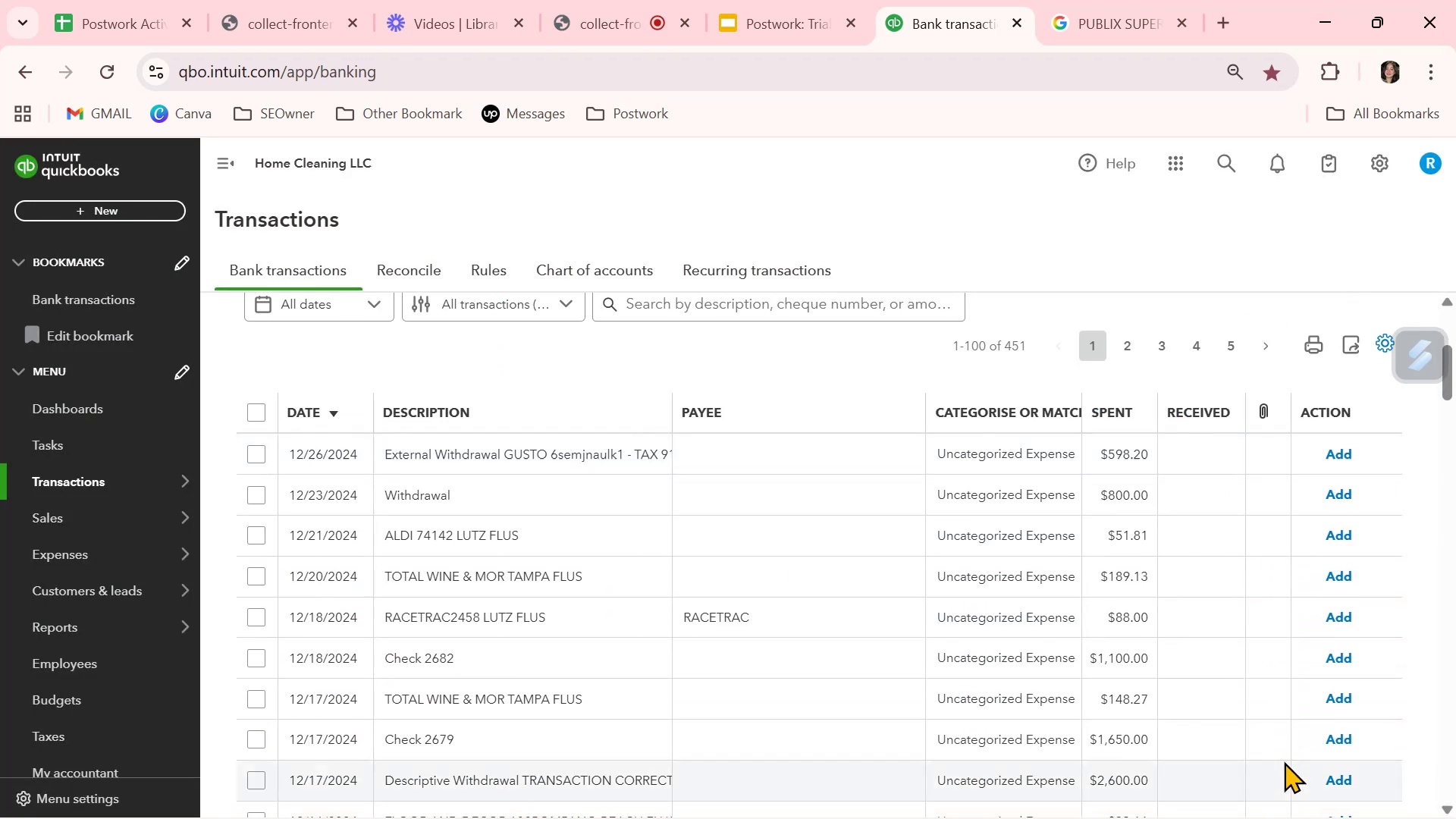 
scroll: coordinate [999, 683], scroll_direction: down, amount: 5.0
 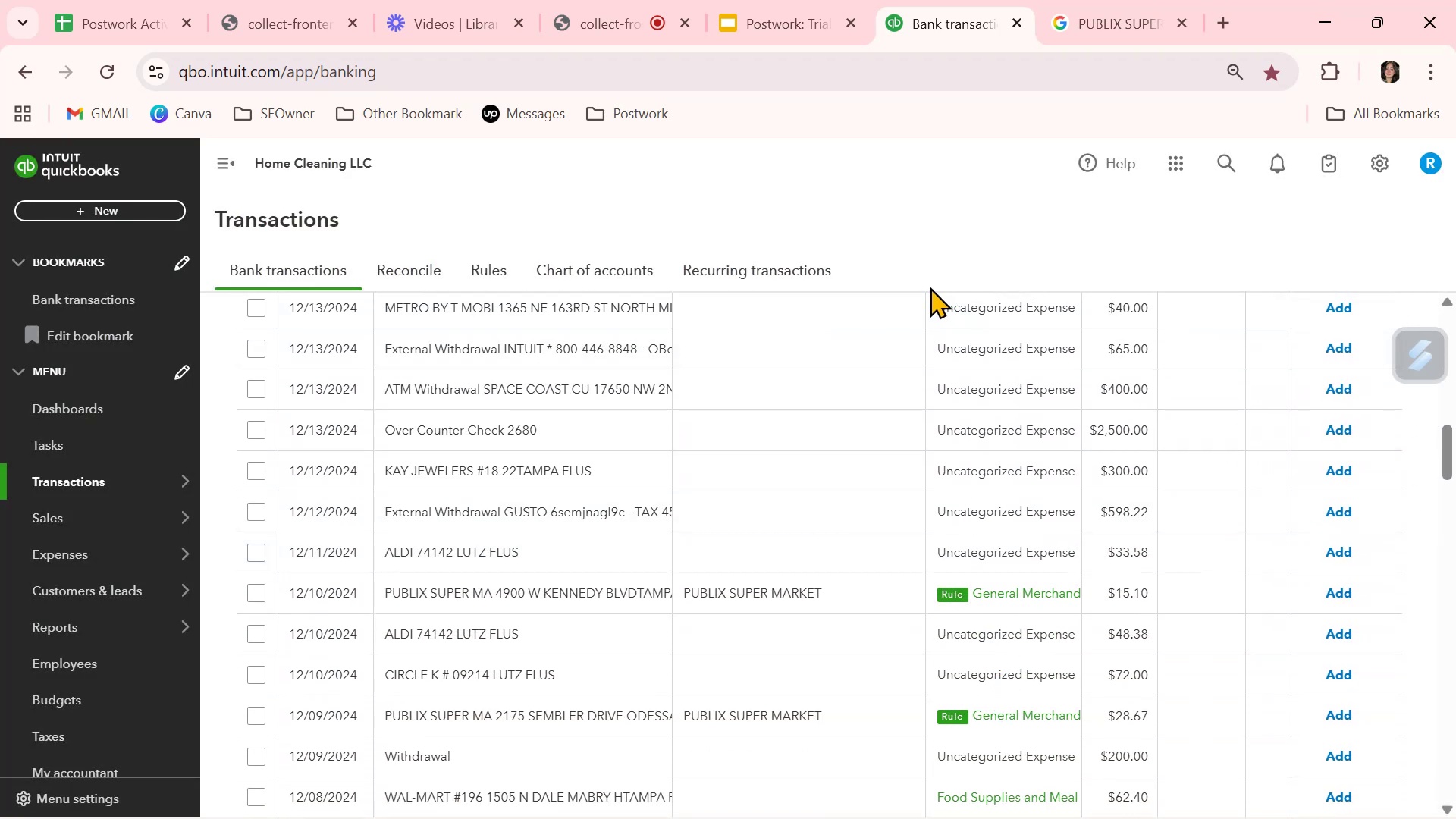 
scroll: coordinate [929, 396], scroll_direction: up, amount: 6.0
 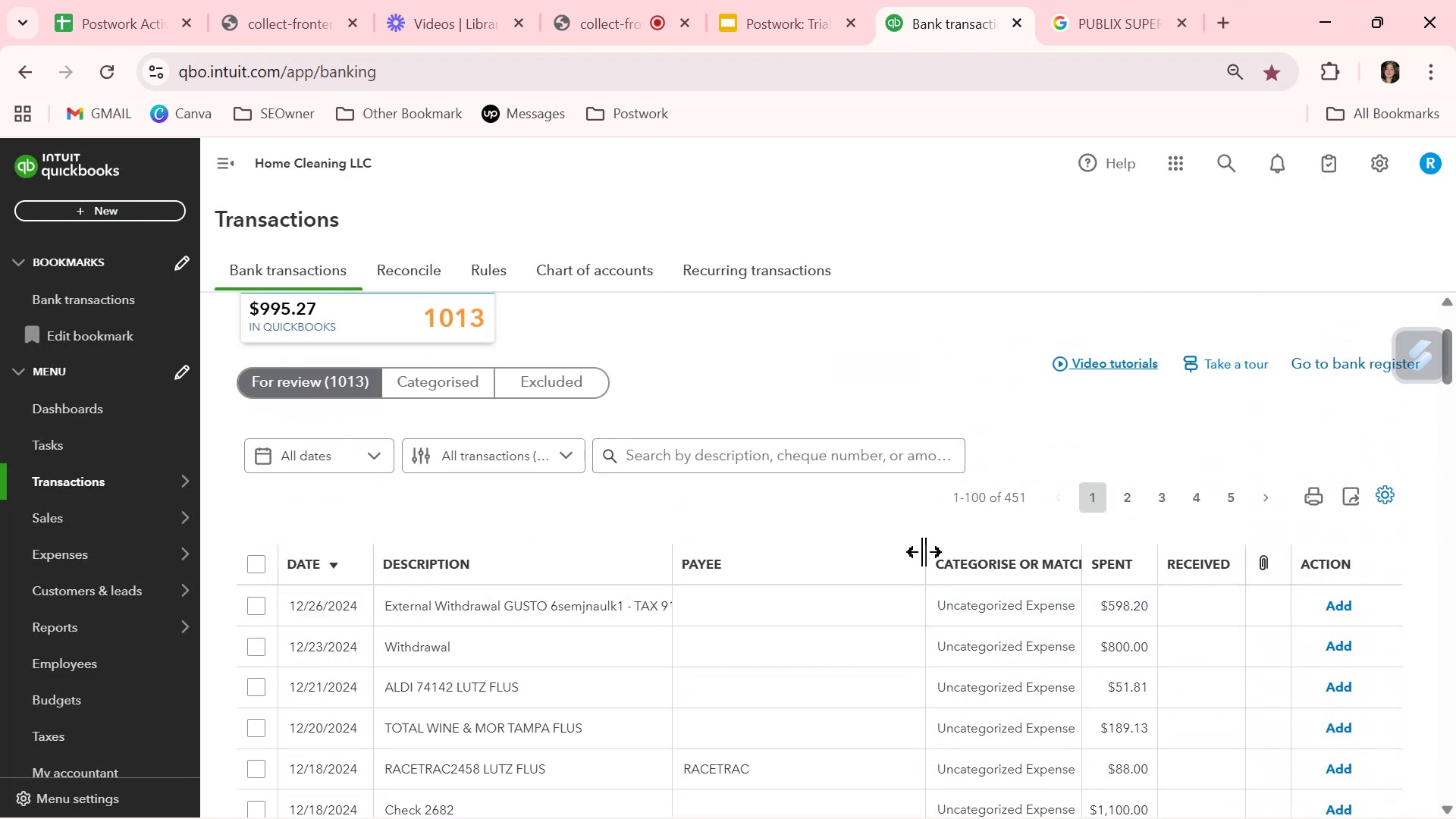 
left_click_drag(start_coordinate=[924, 555], to_coordinate=[833, 561])
 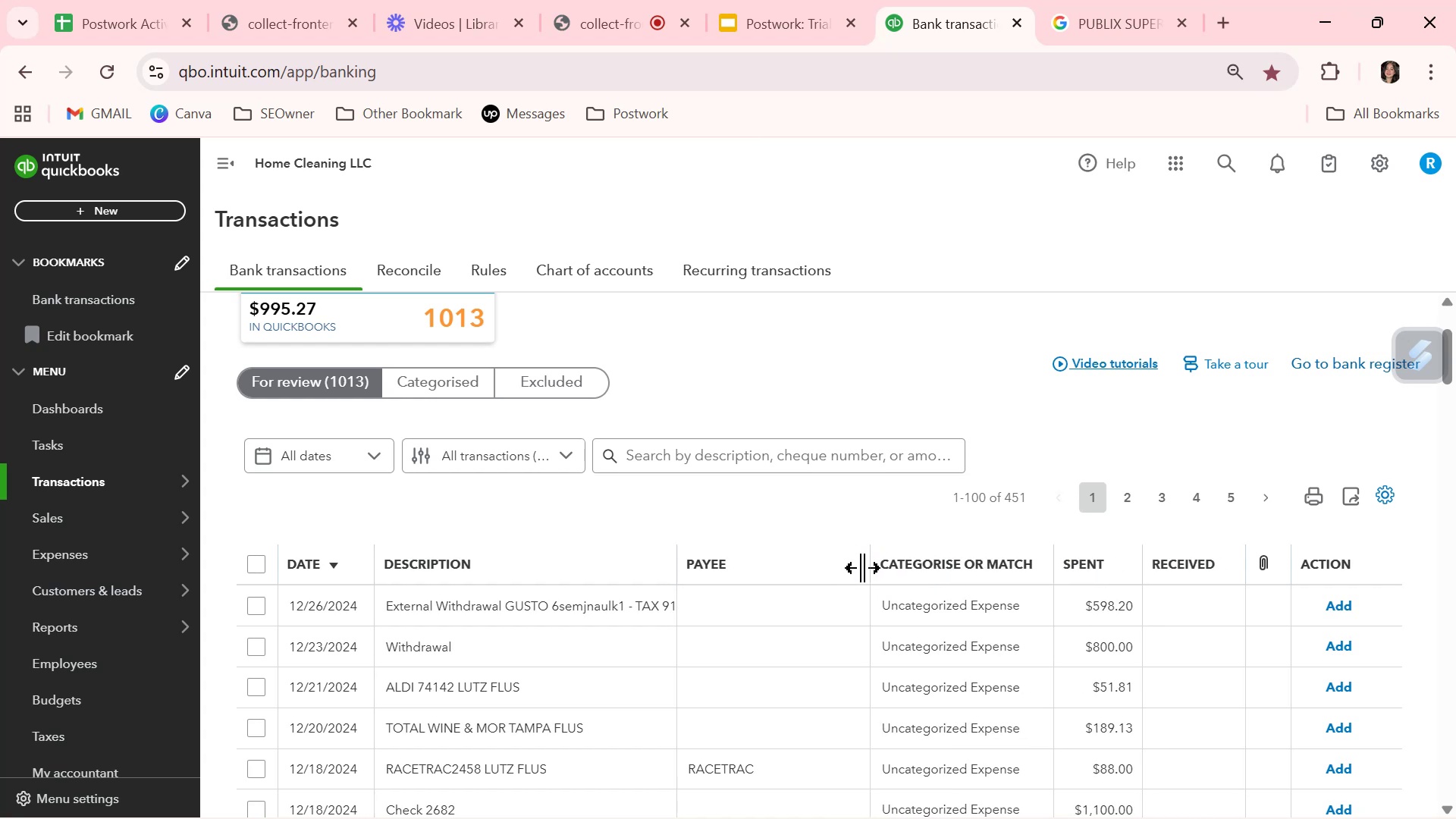 
left_click([861, 567])
 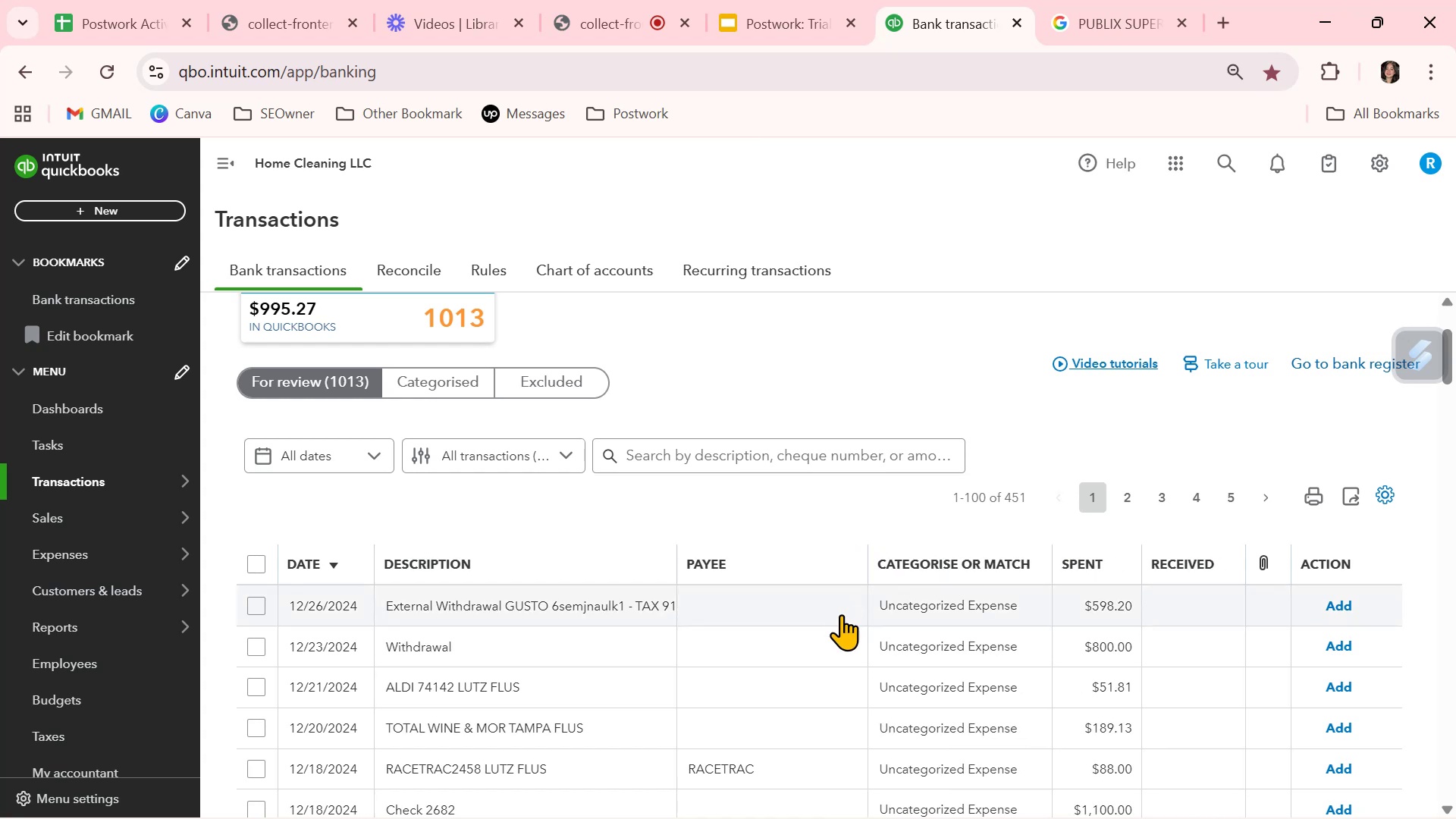 
scroll: coordinate [849, 633], scroll_direction: down, amount: 7.0
 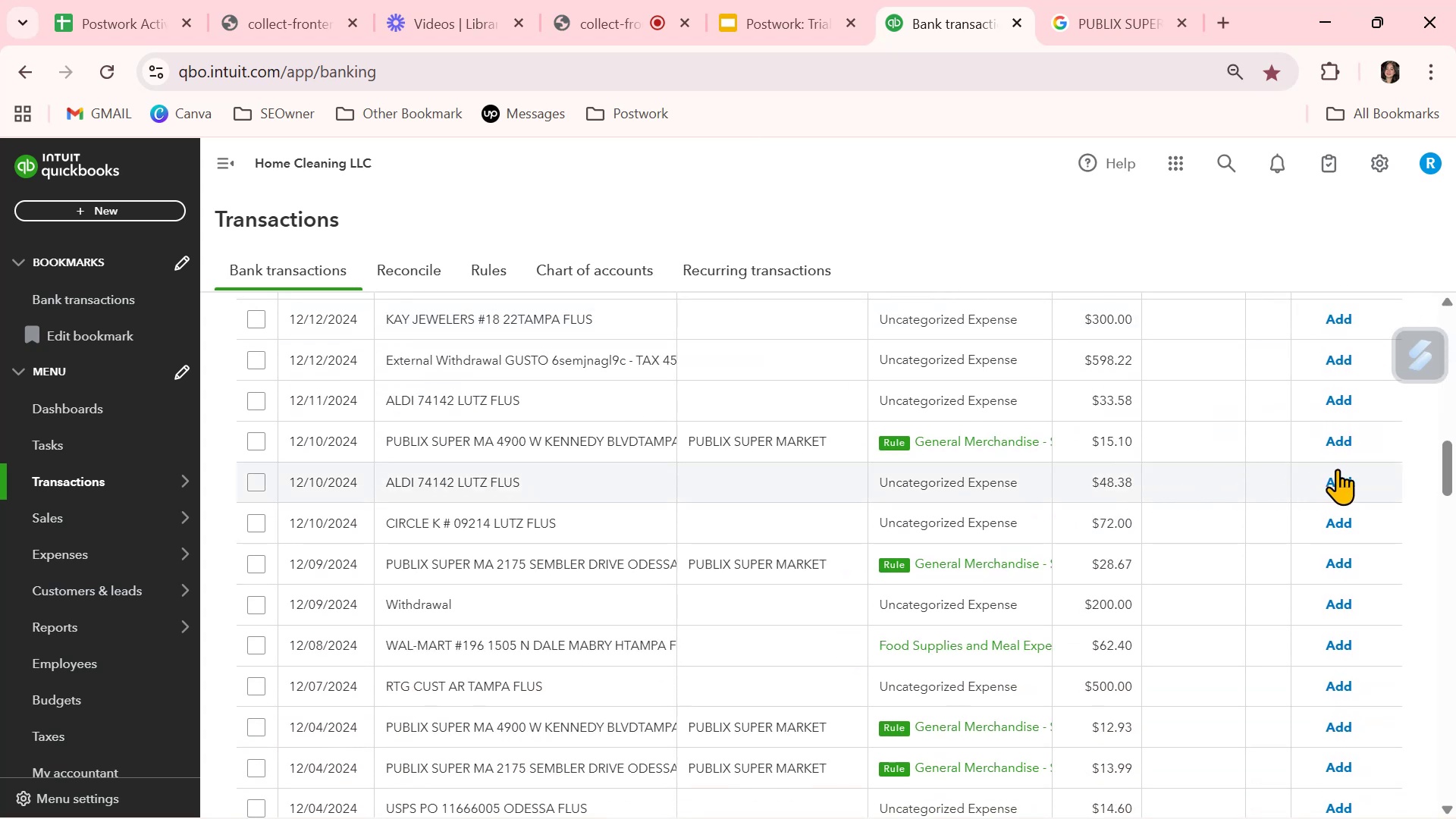 
left_click([1337, 441])
 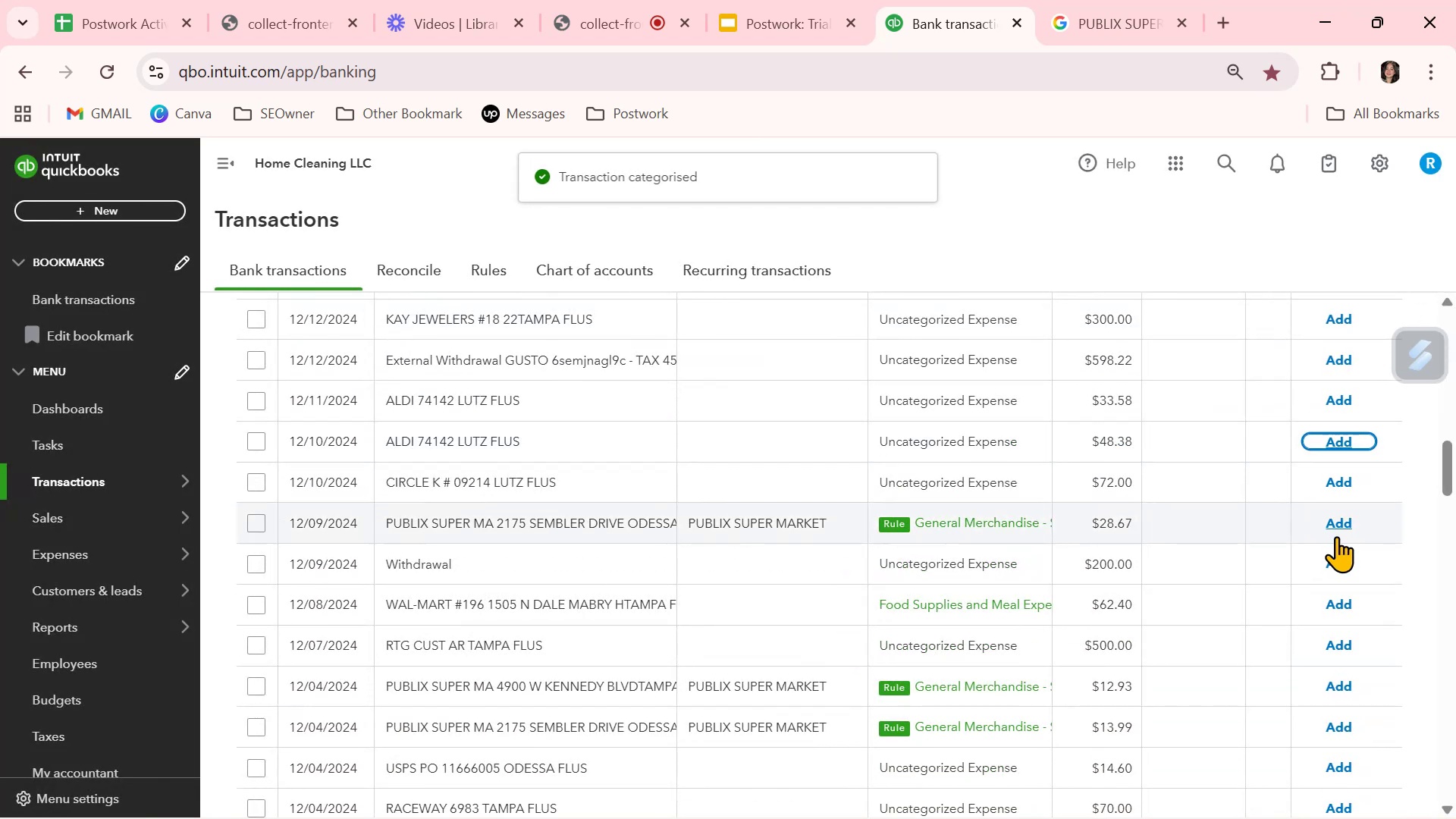 
left_click([1340, 520])
 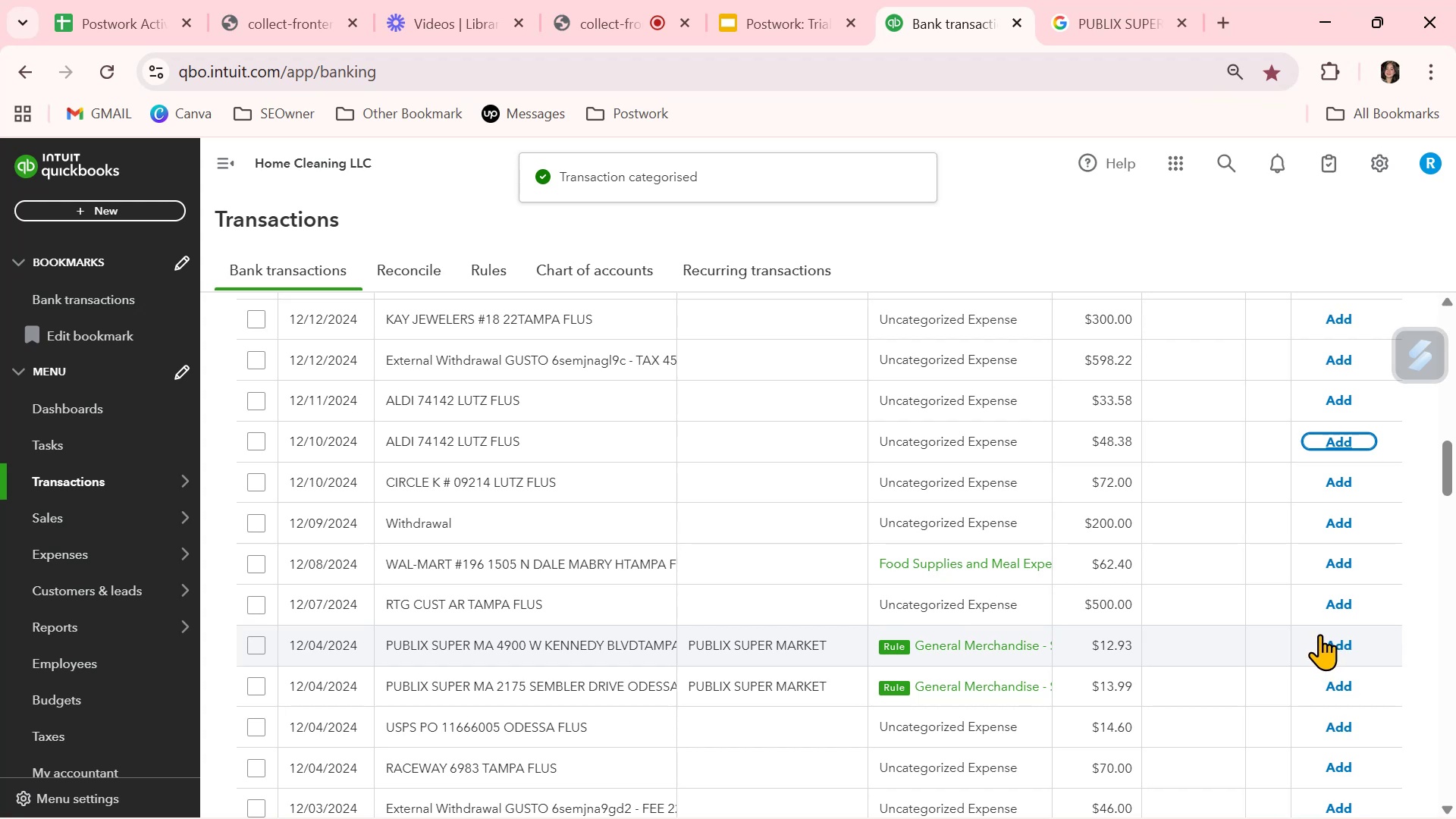 
left_click([1340, 649])
 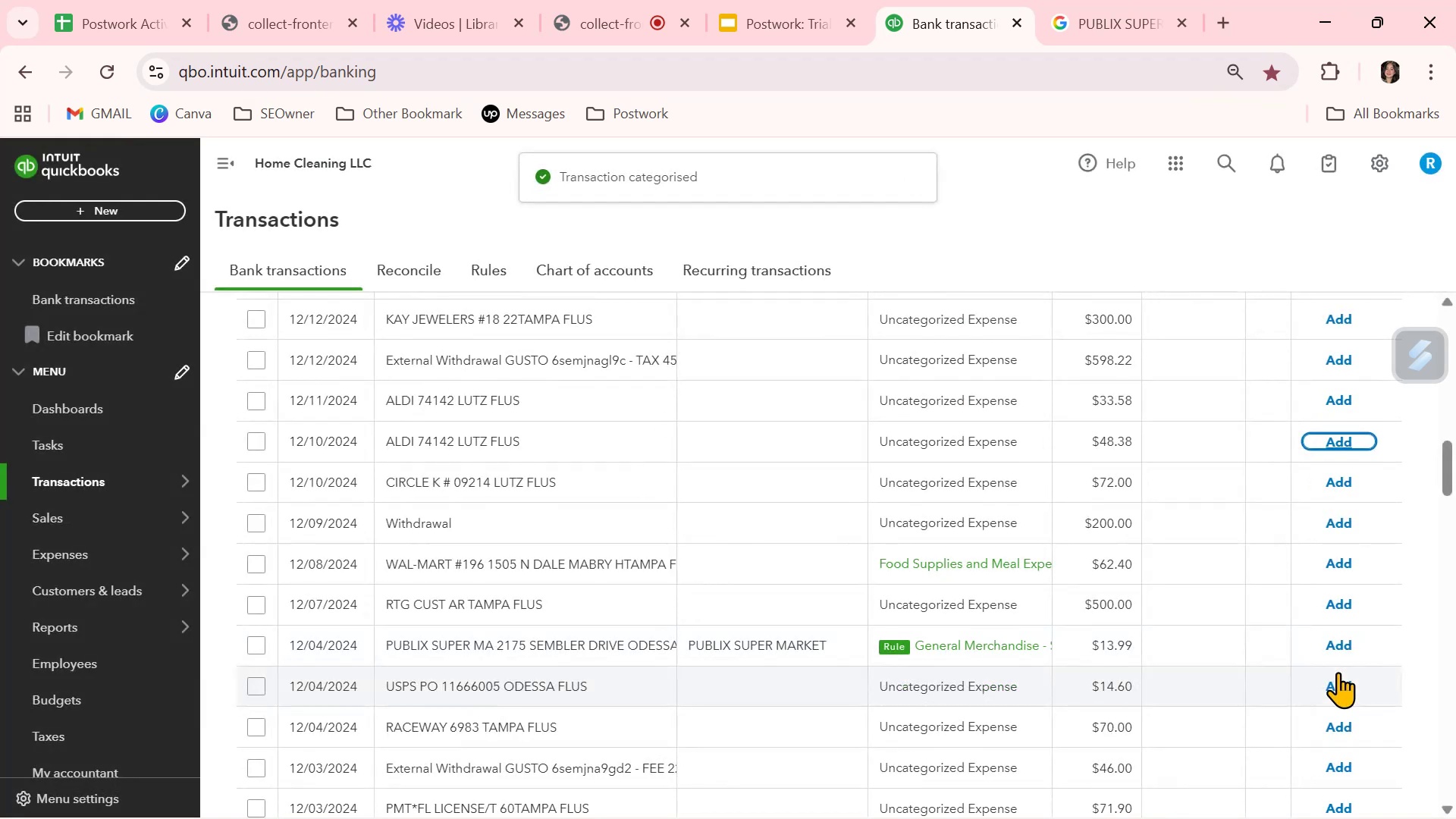 
left_click([1337, 652])
 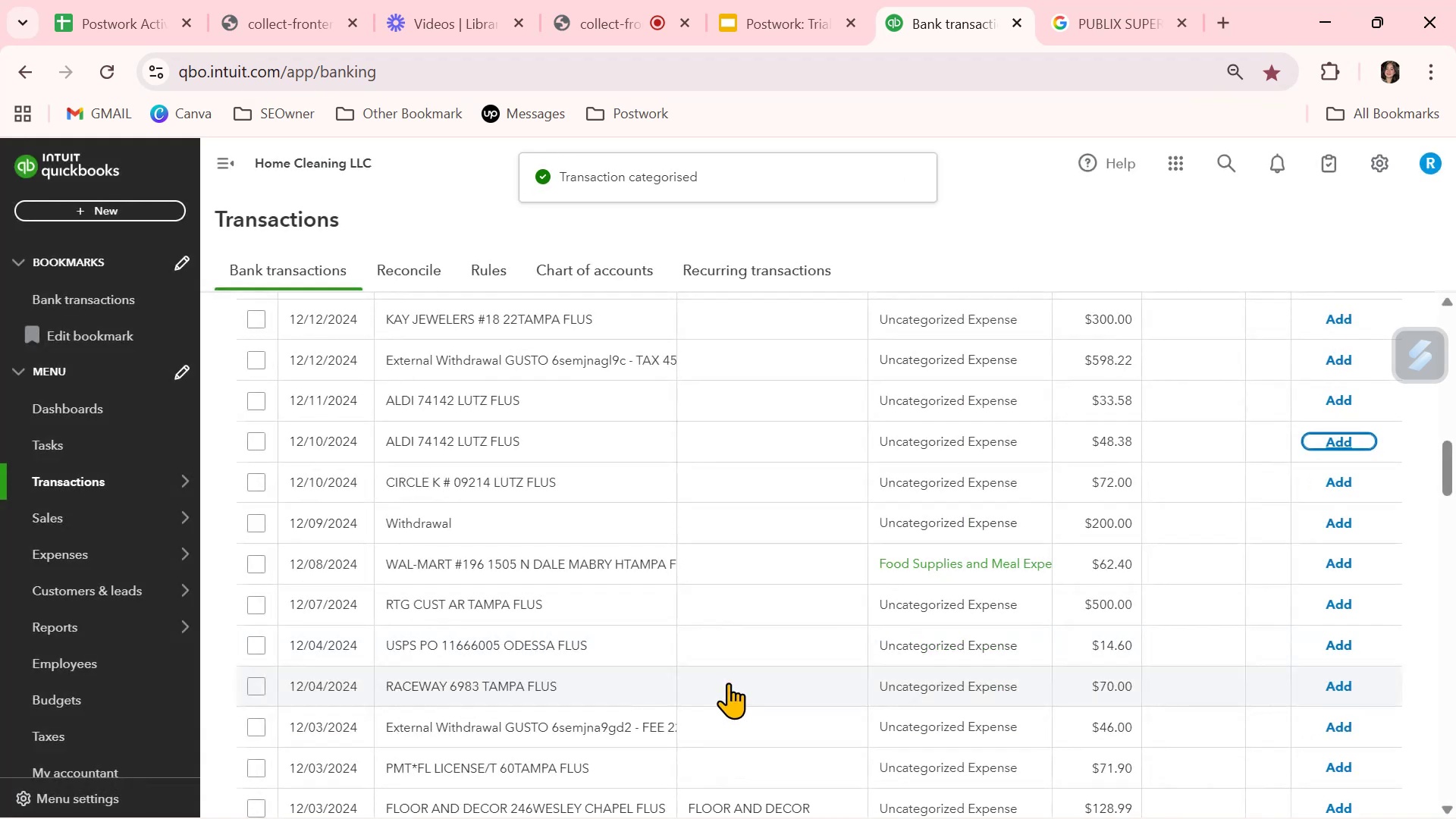 
wait(8.12)
 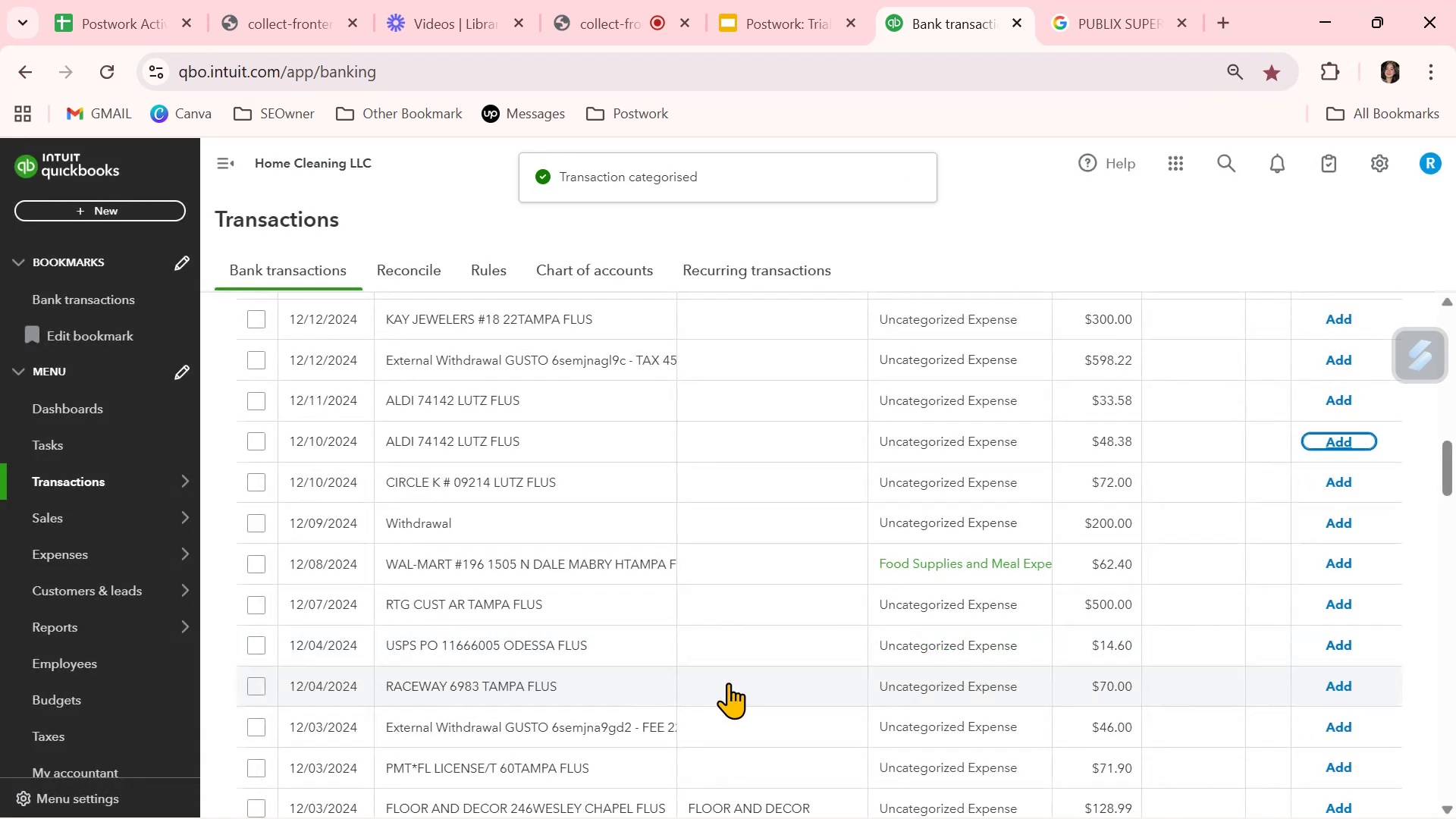 
scroll: coordinate [735, 687], scroll_direction: up, amount: 1.0
 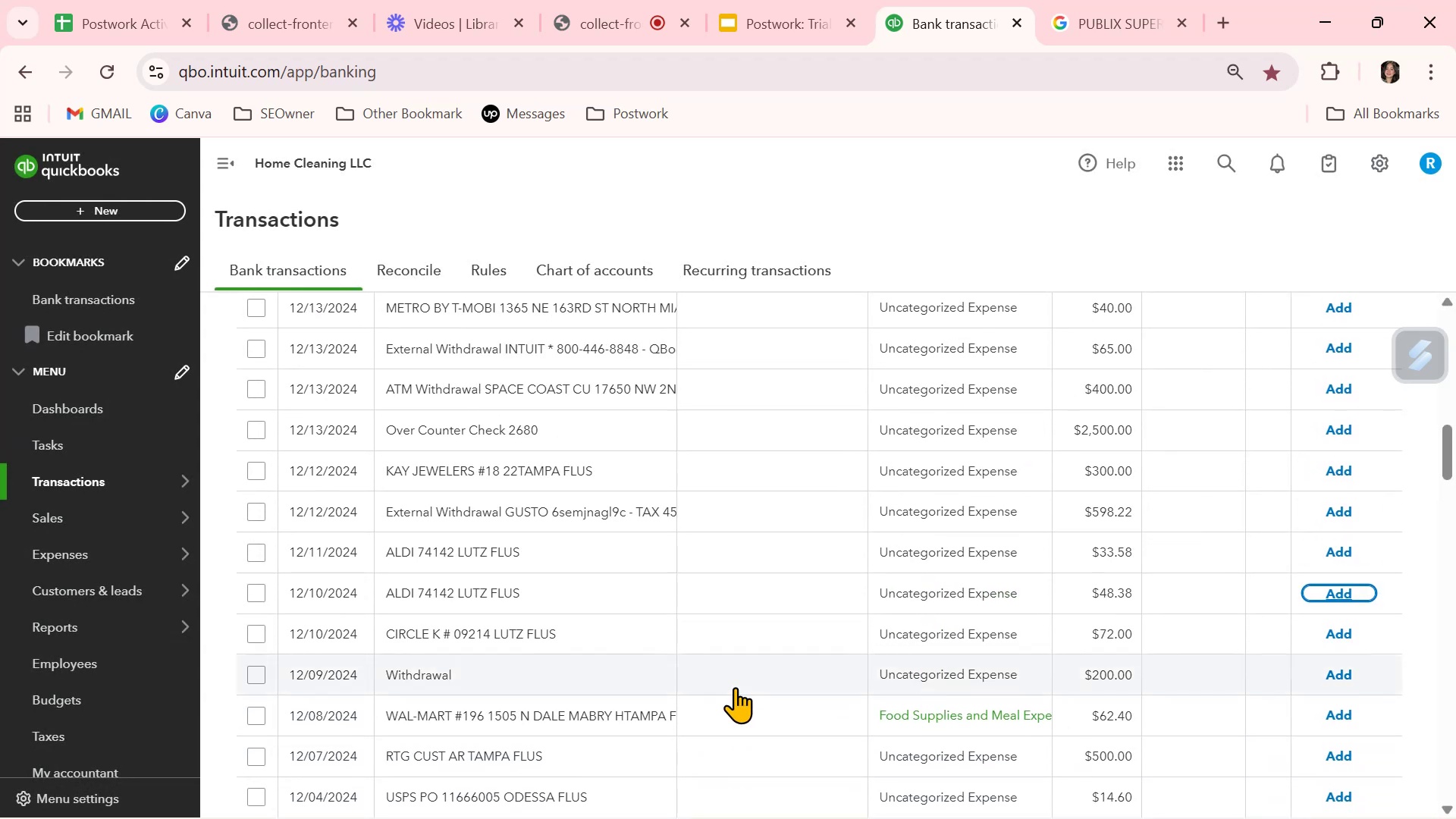 
scroll: coordinate [735, 687], scroll_direction: down, amount: 2.0
 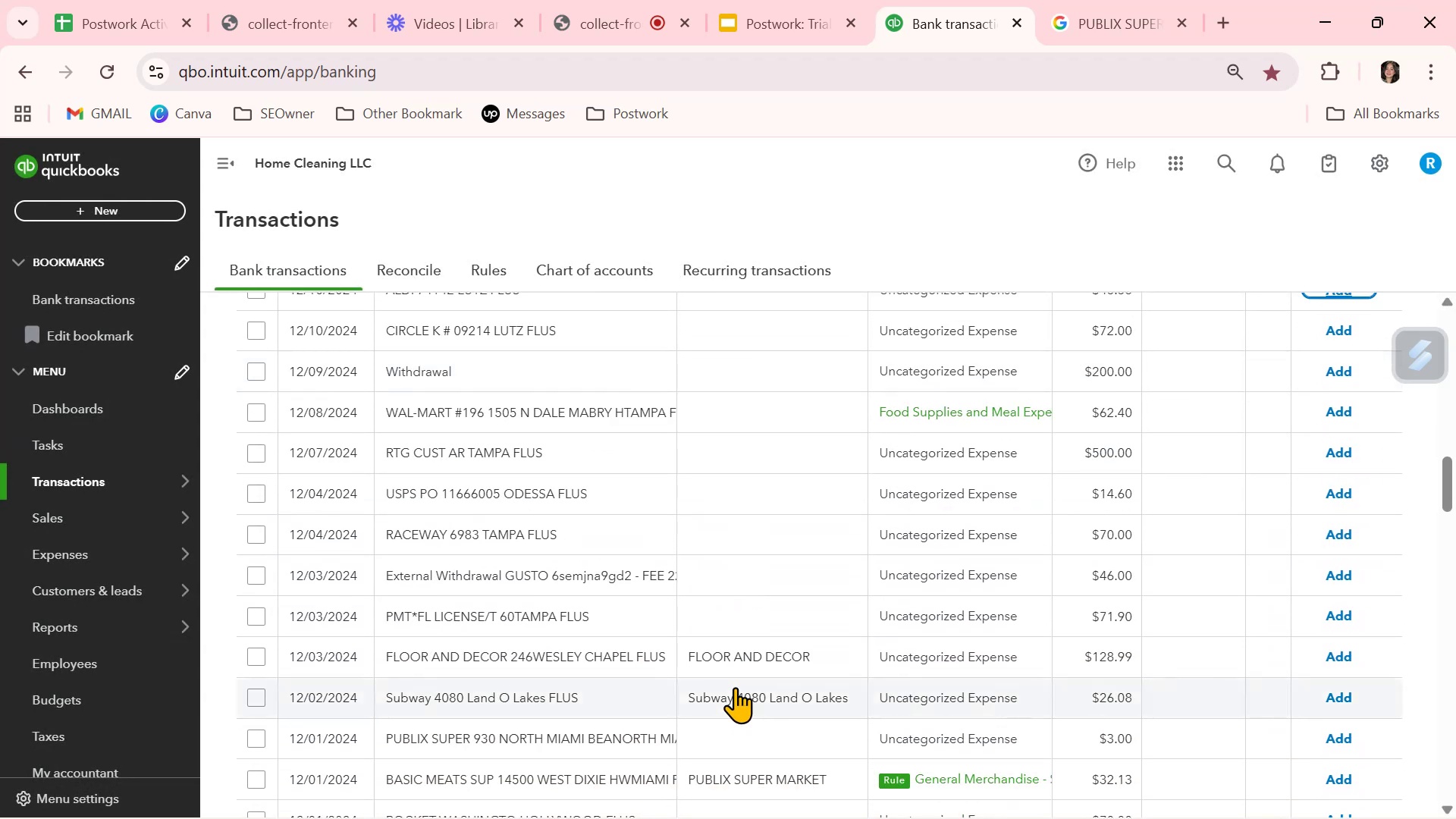 
scroll: coordinate [736, 687], scroll_direction: up, amount: 1.0
 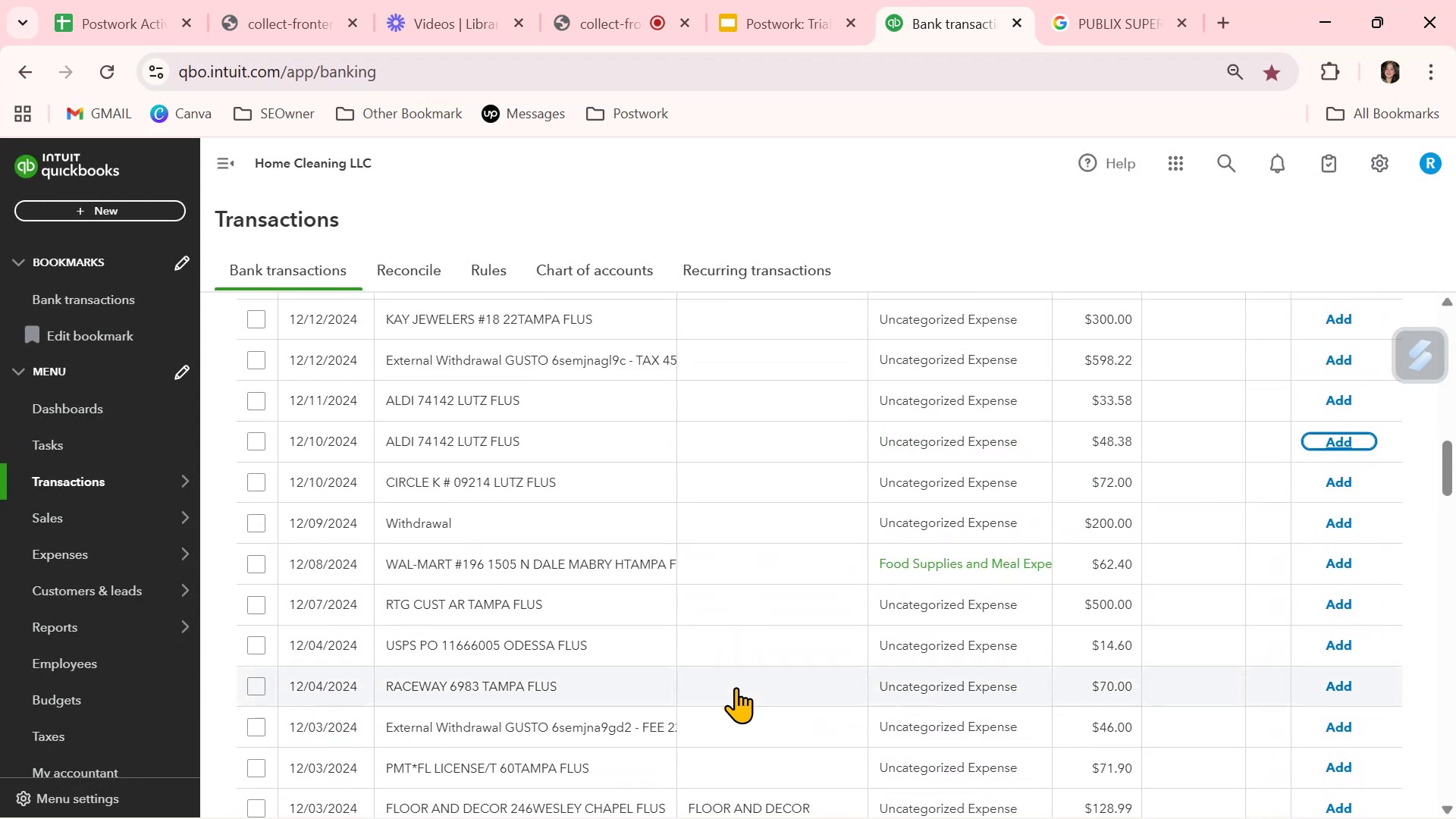 
scroll: coordinate [736, 687], scroll_direction: down, amount: 2.0
 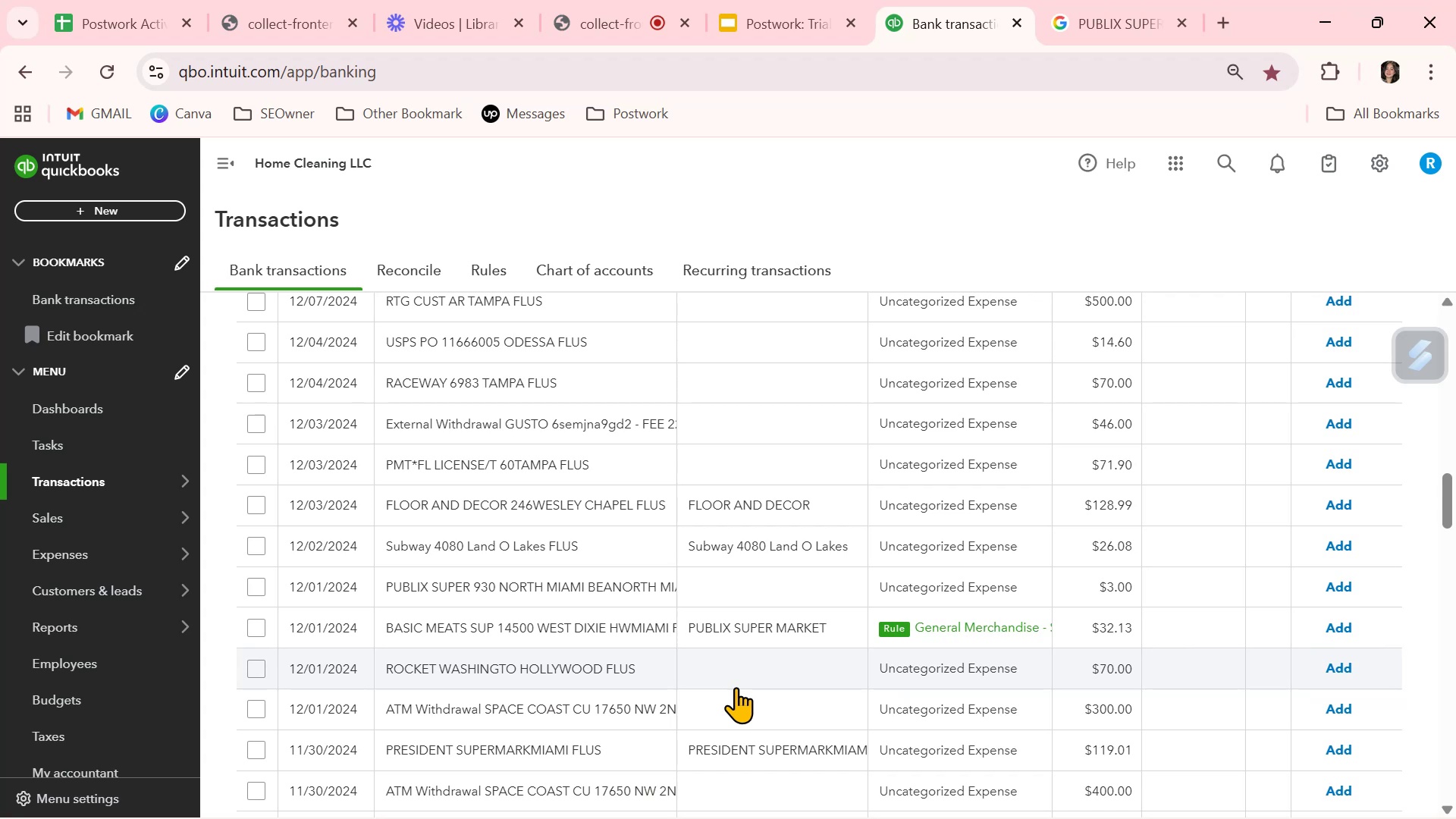 
wait(6.82)
 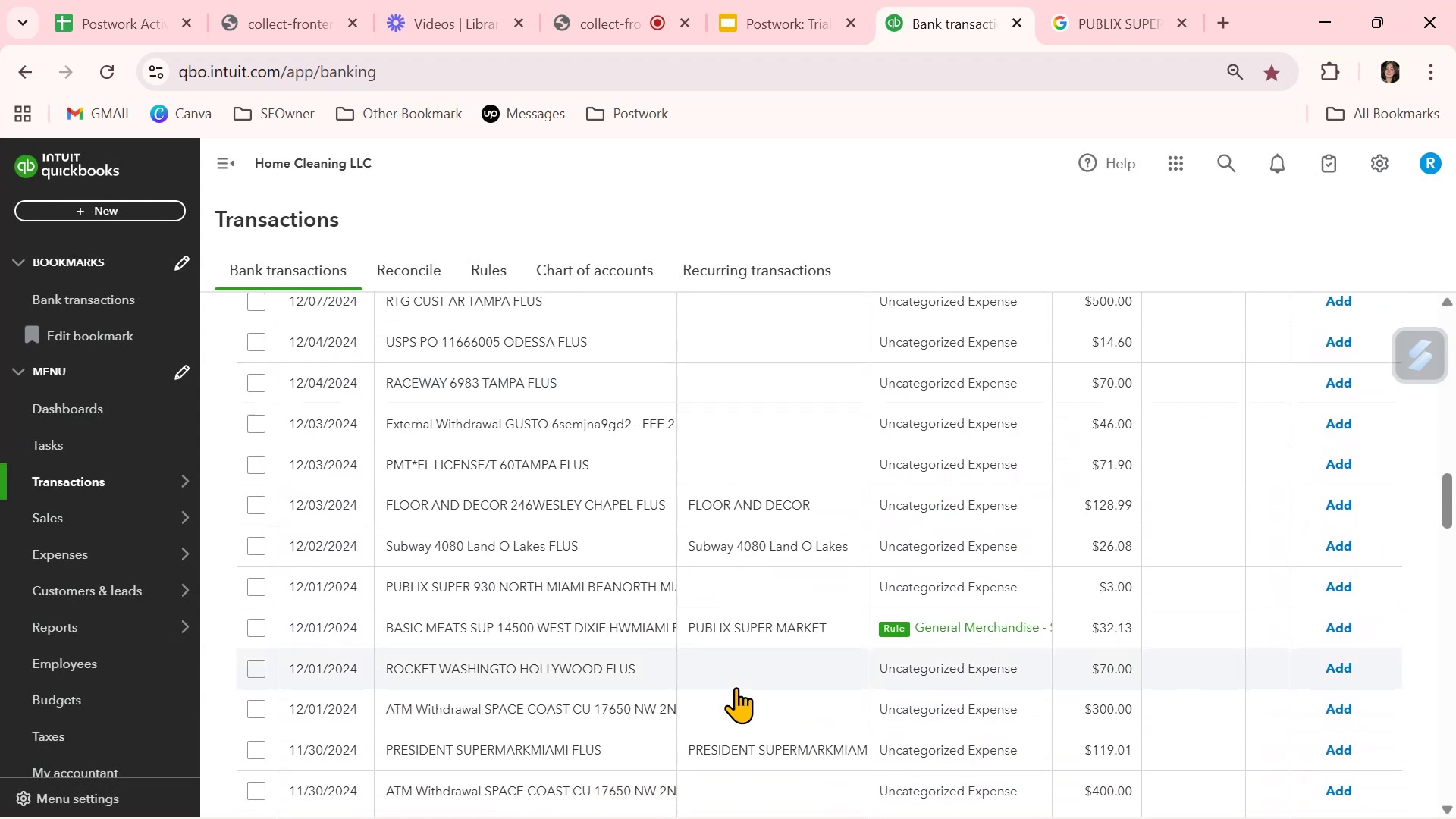 
scroll: coordinate [736, 687], scroll_direction: down, amount: 1.0
 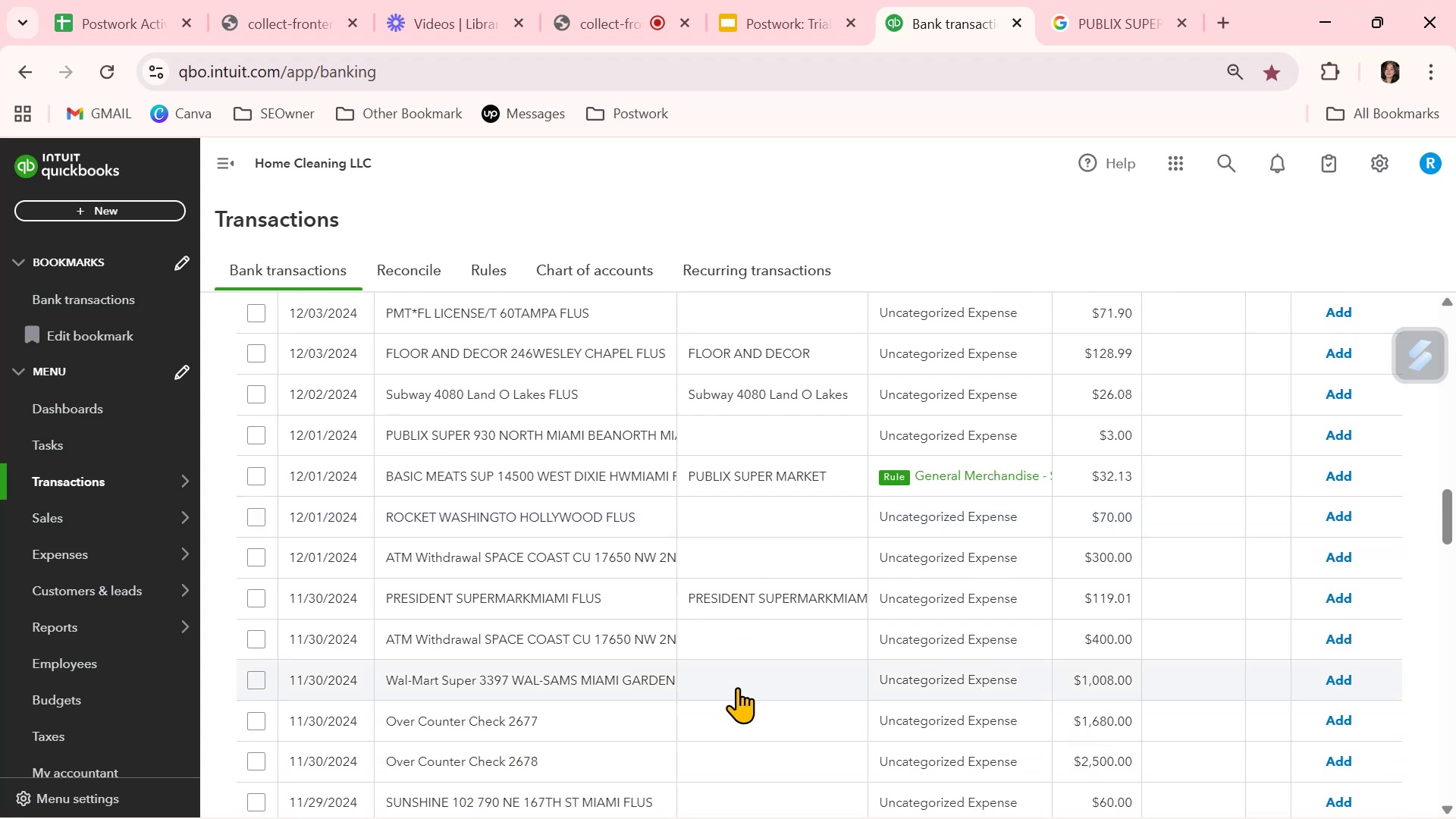 
wait(8.51)
 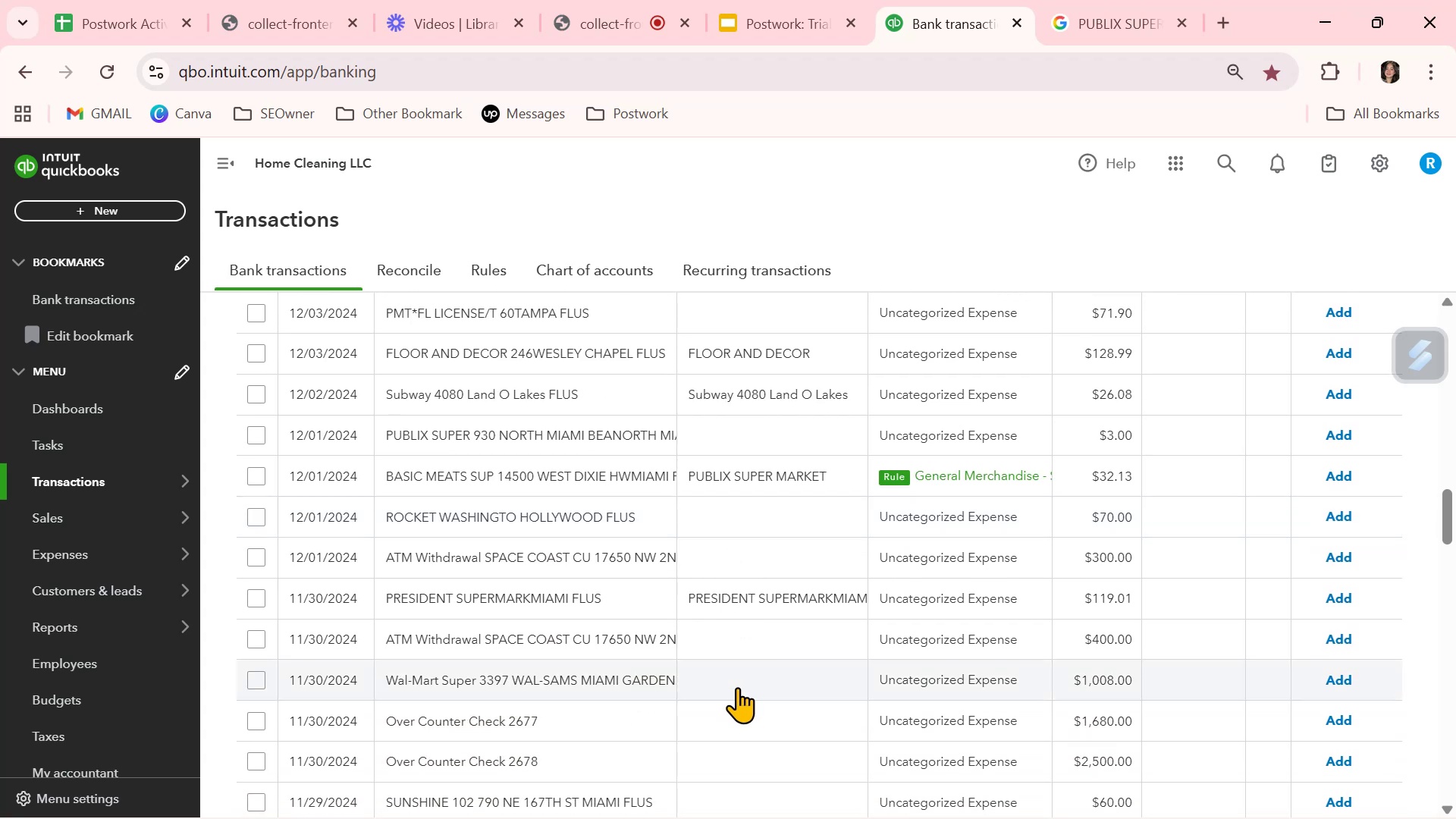 
scroll: coordinate [739, 686], scroll_direction: down, amount: 1.0
 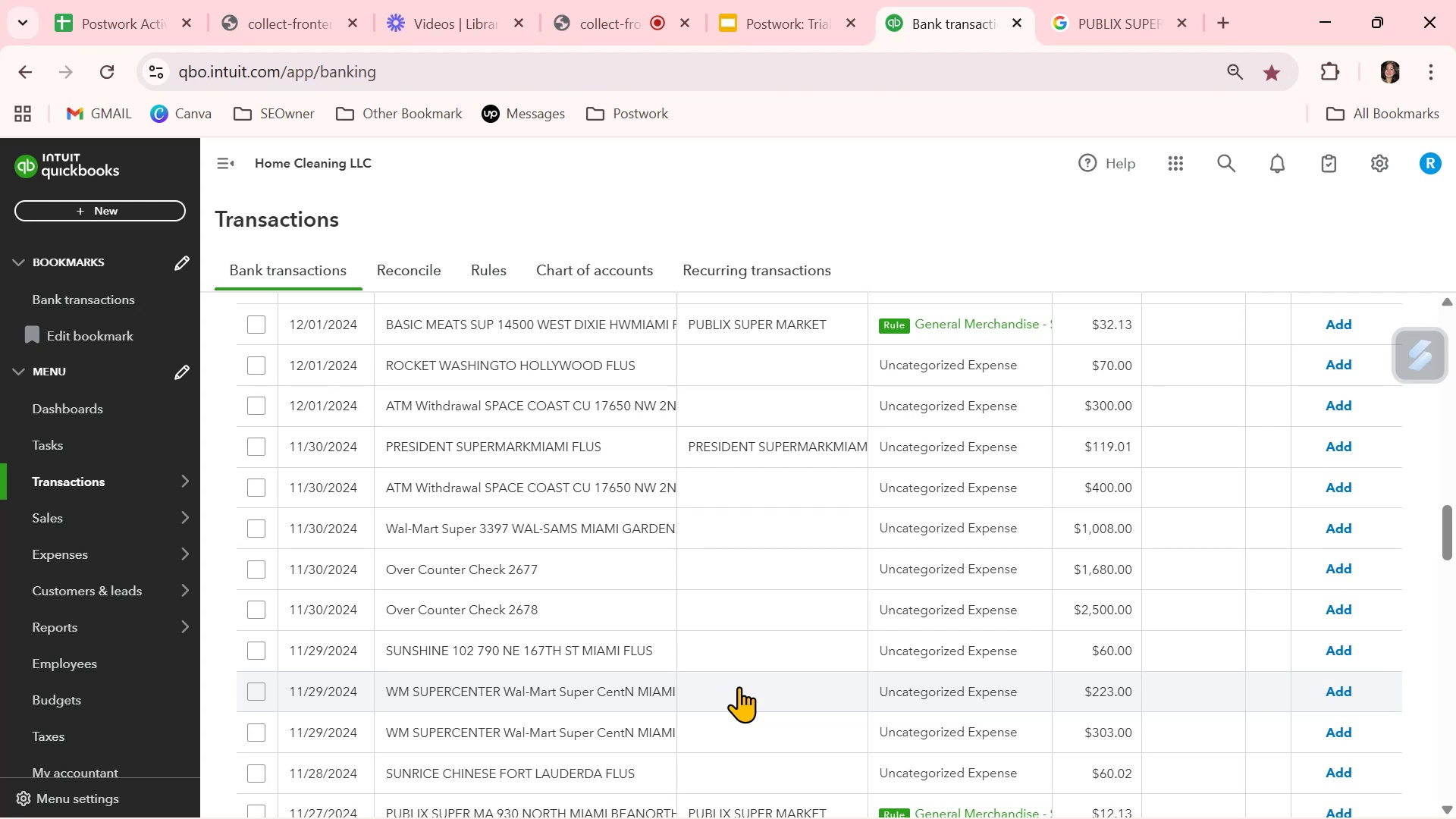 
wait(47.01)
 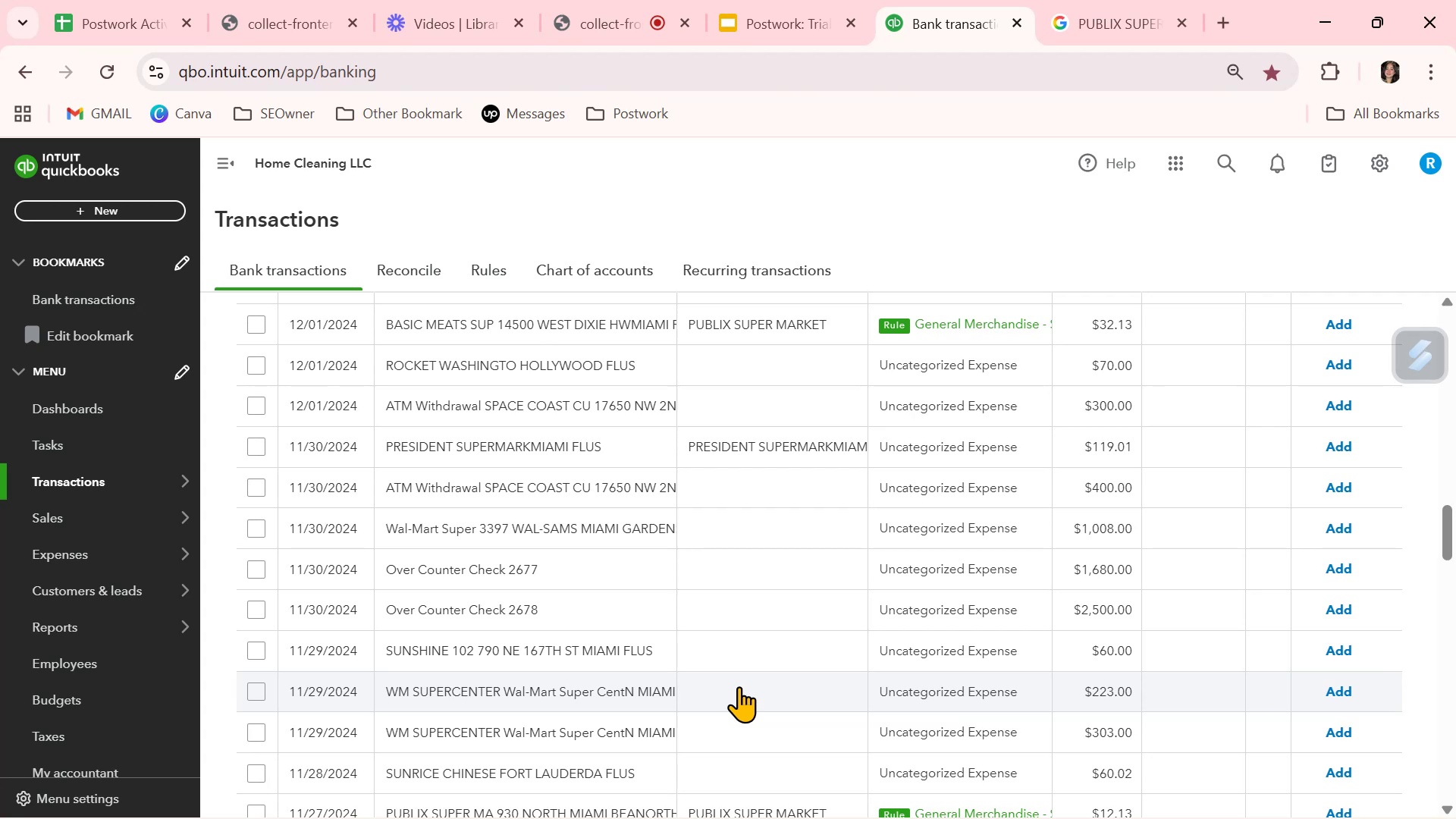 
scroll: coordinate [739, 688], scroll_direction: down, amount: 2.0
 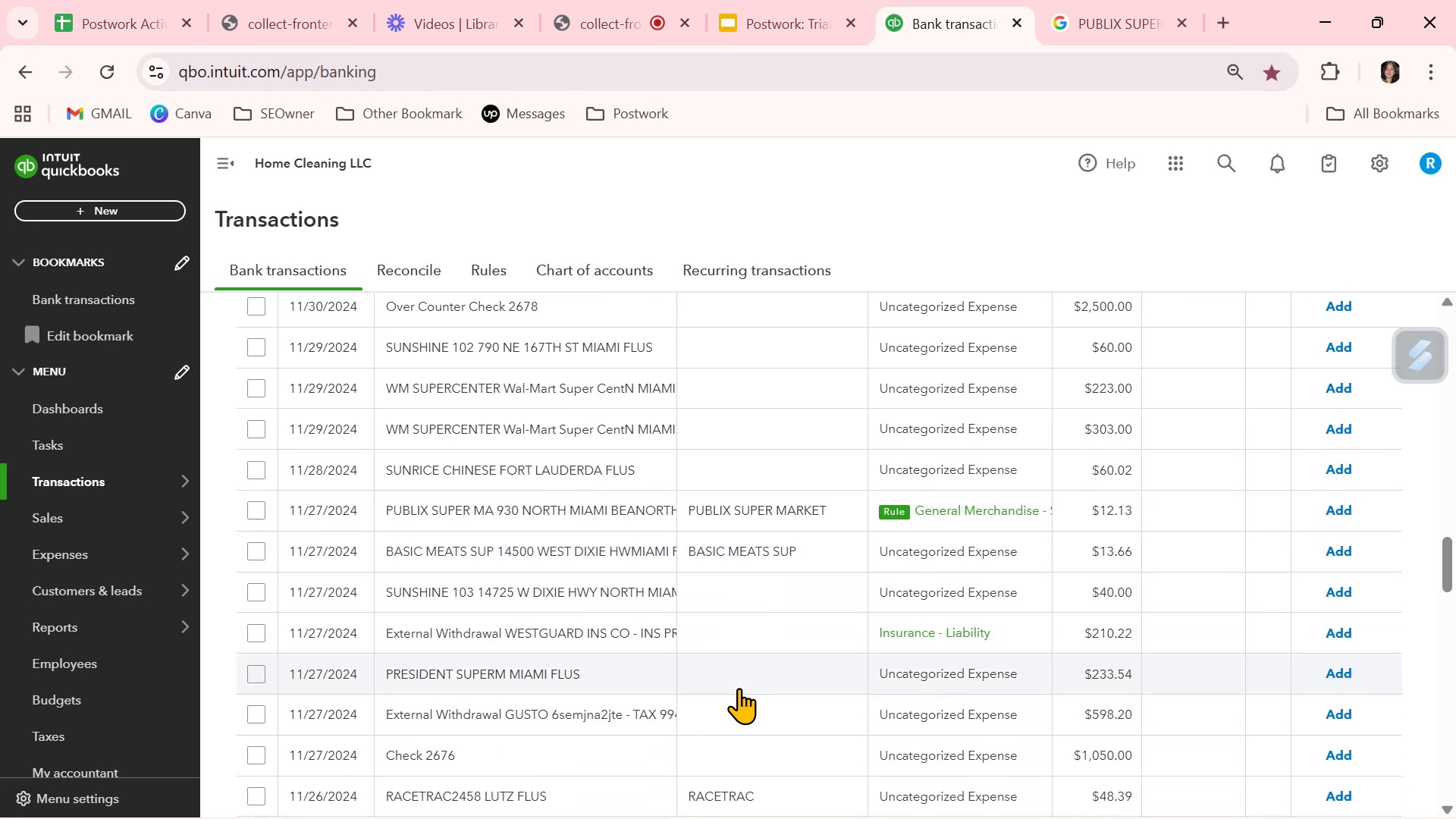 
wait(8.9)
 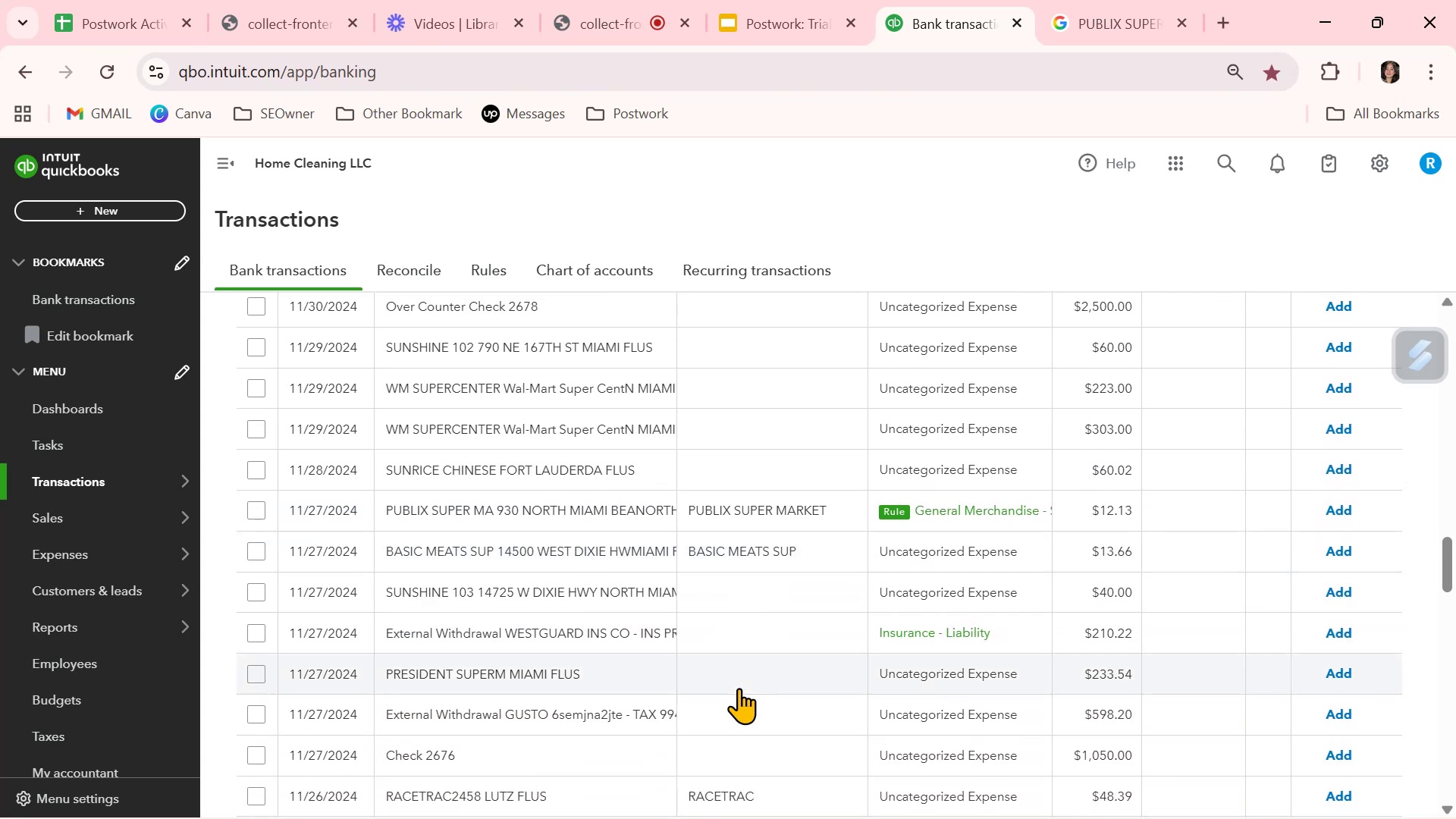 
scroll: coordinate [739, 688], scroll_direction: down, amount: 3.0
 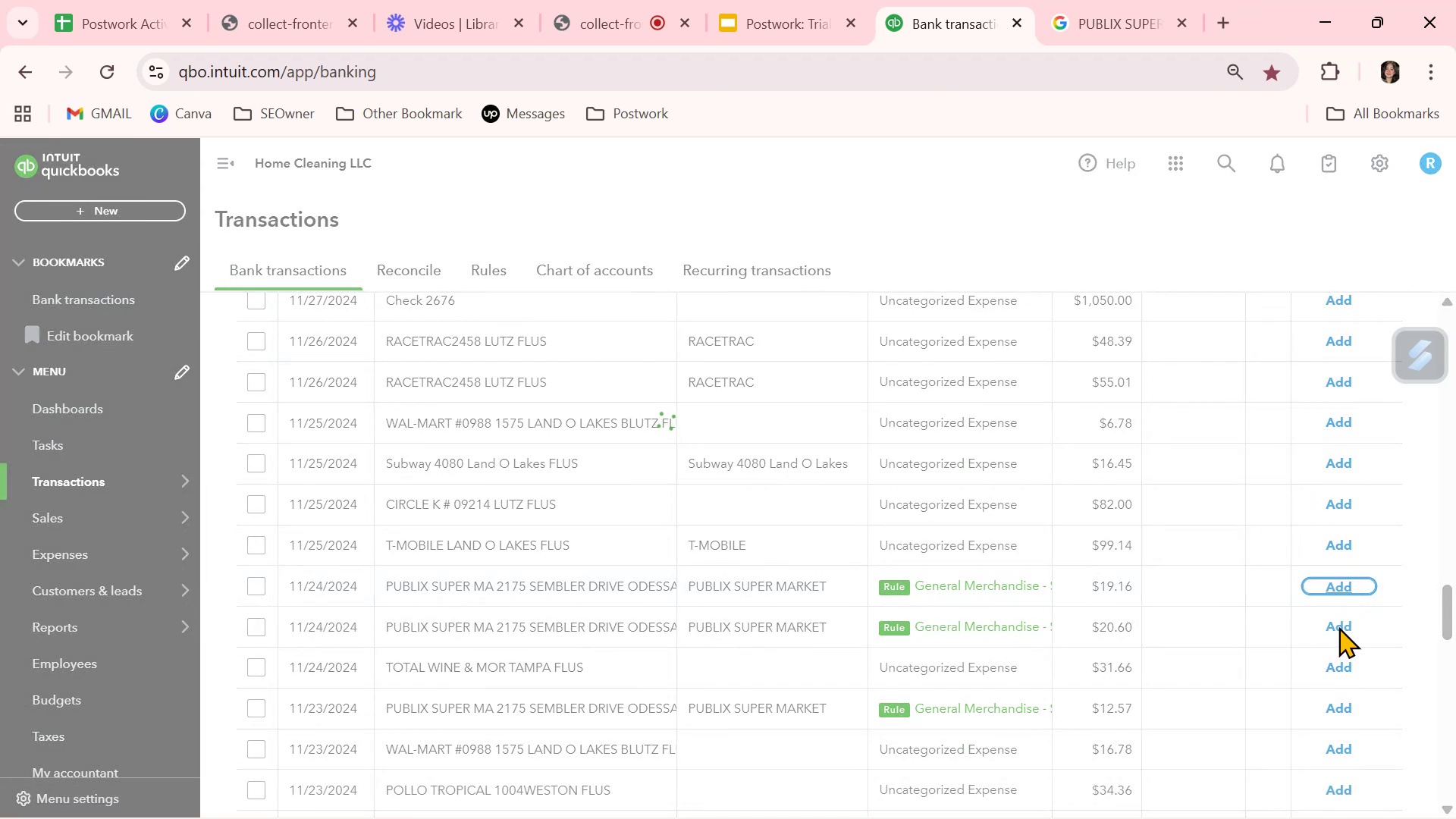 
wait(6.64)
 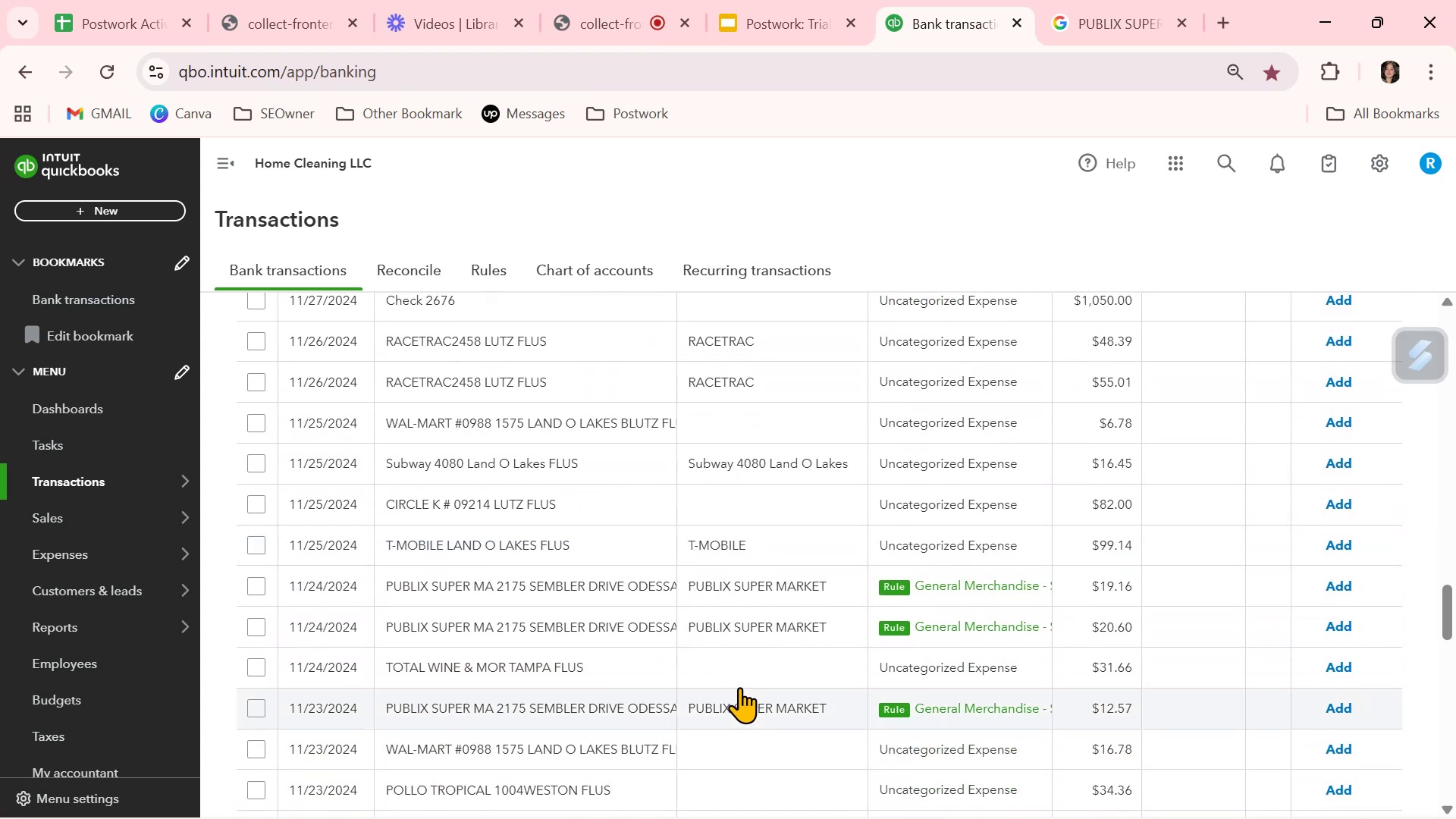 
left_click([1342, 588])
 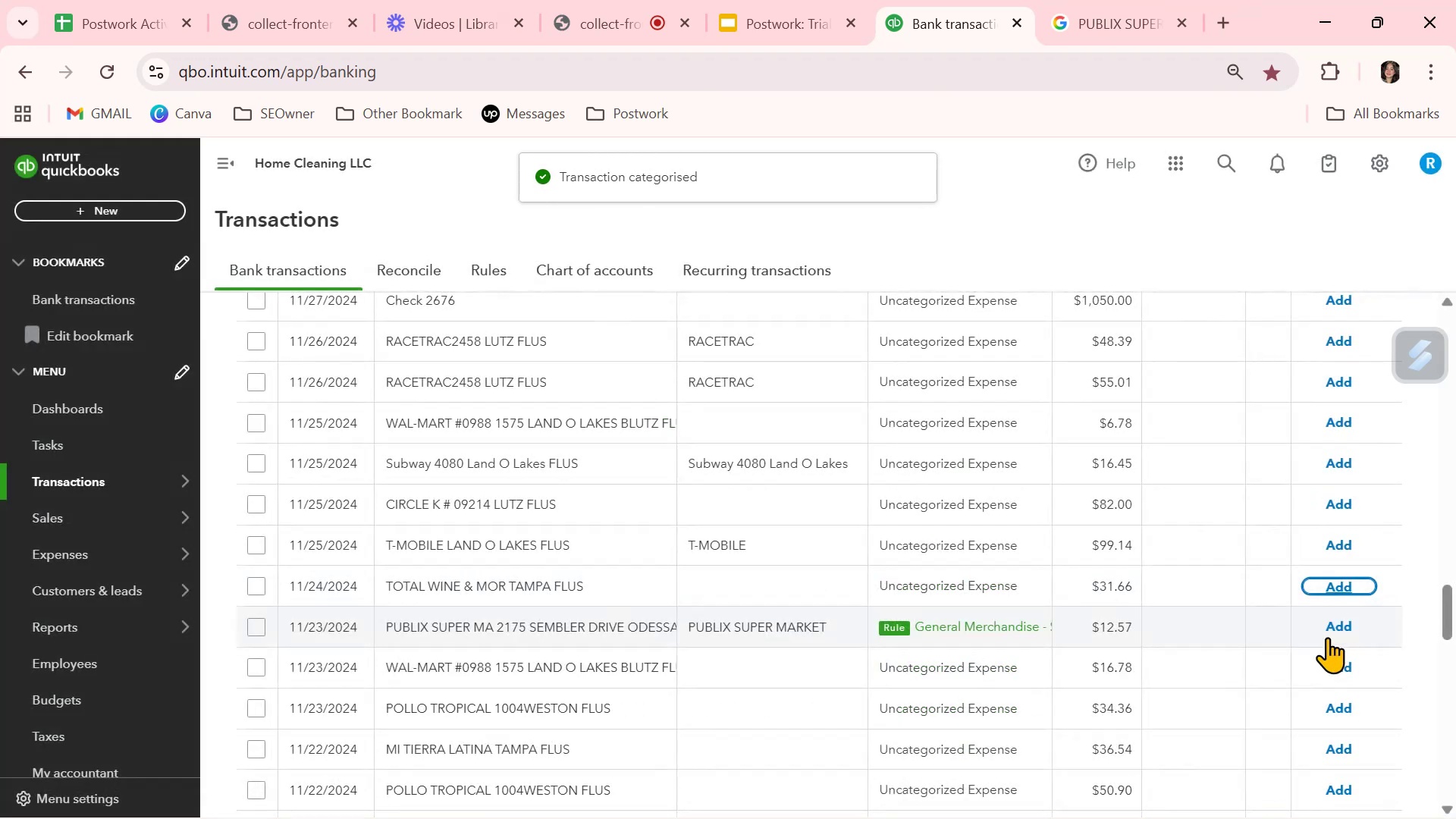 
left_click([1333, 624])
 